 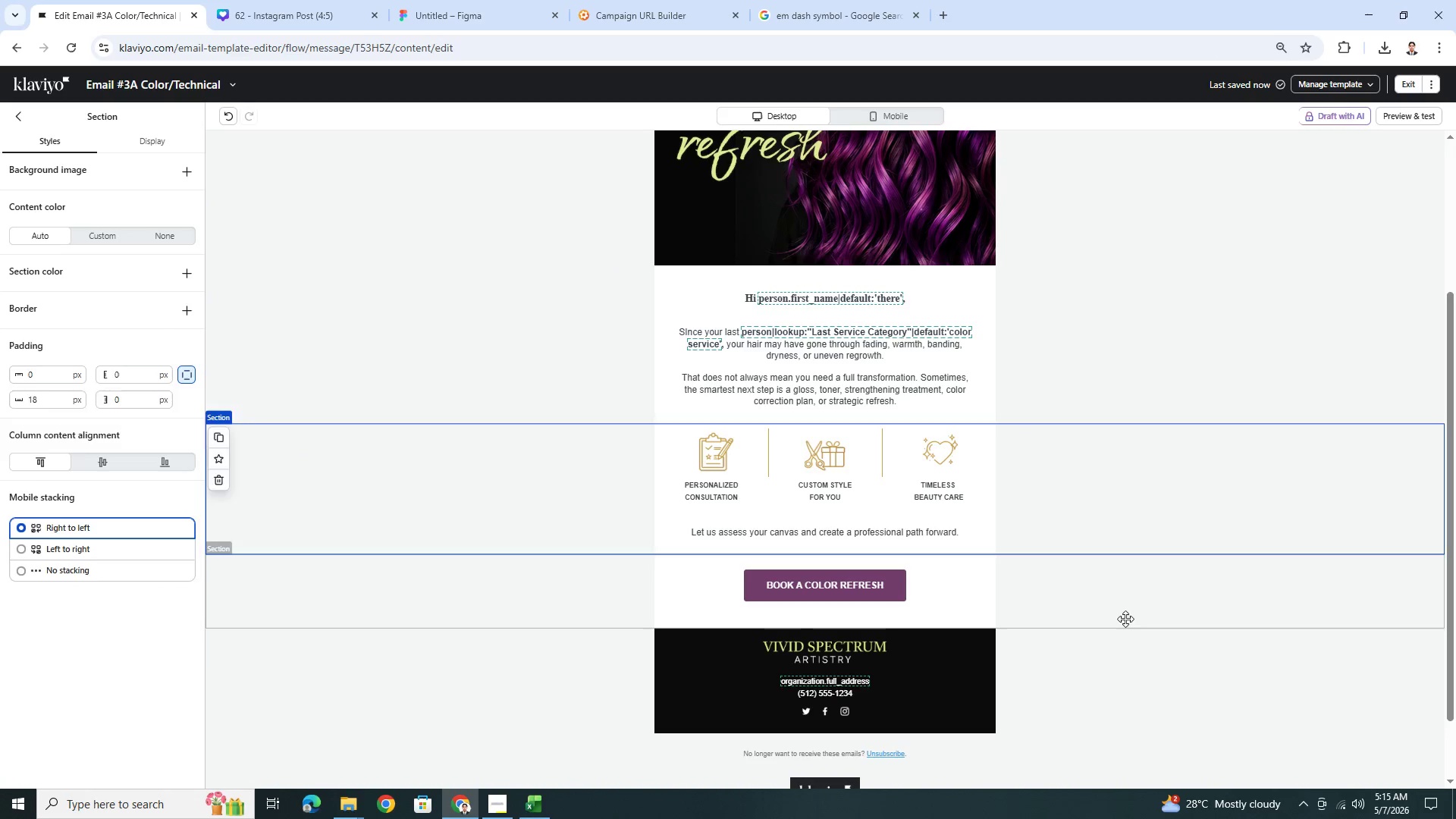 
left_click([1025, 478])
 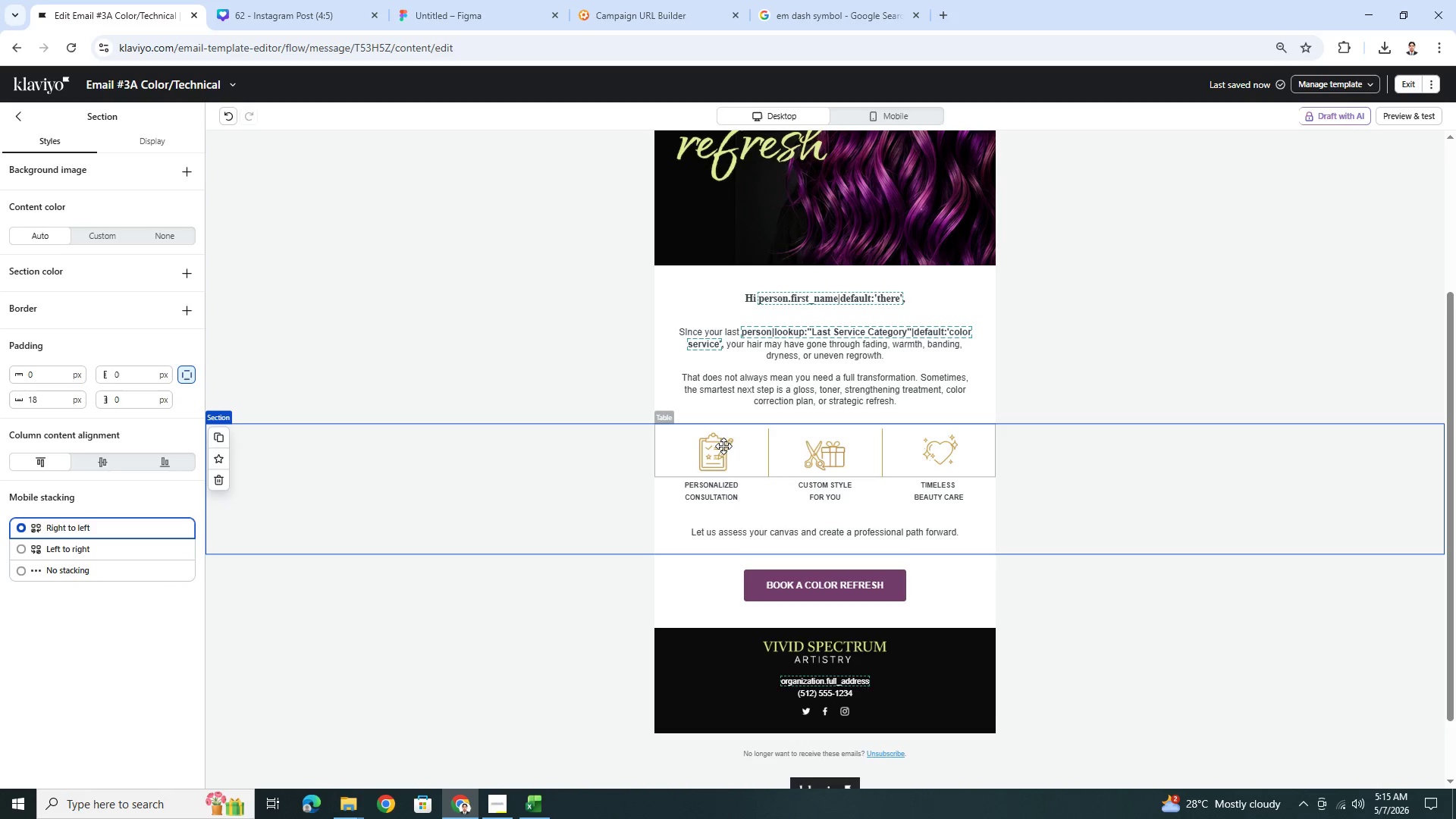 
wait(7.77)
 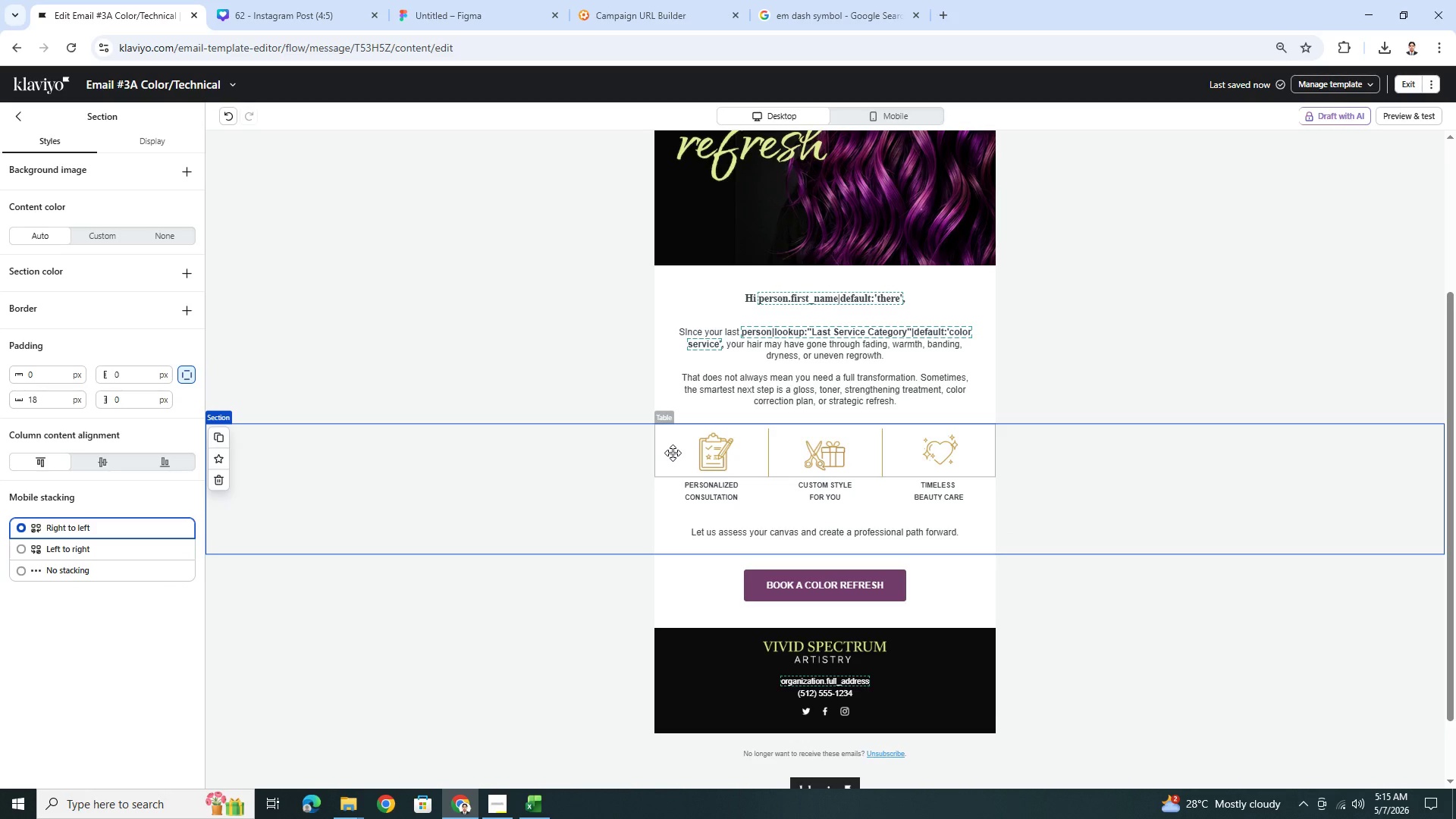 
left_click([708, 450])
 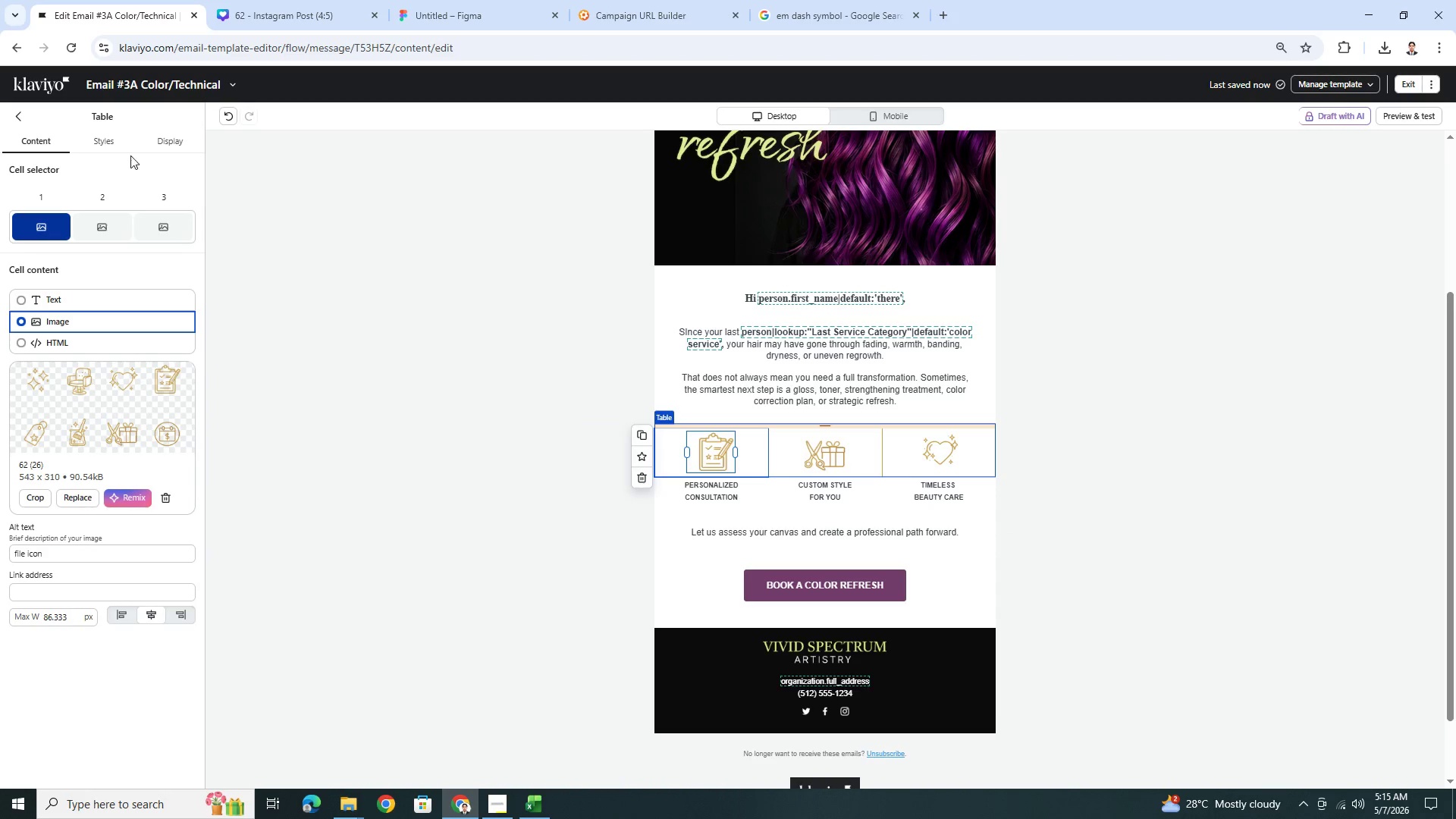 
left_click([124, 140])
 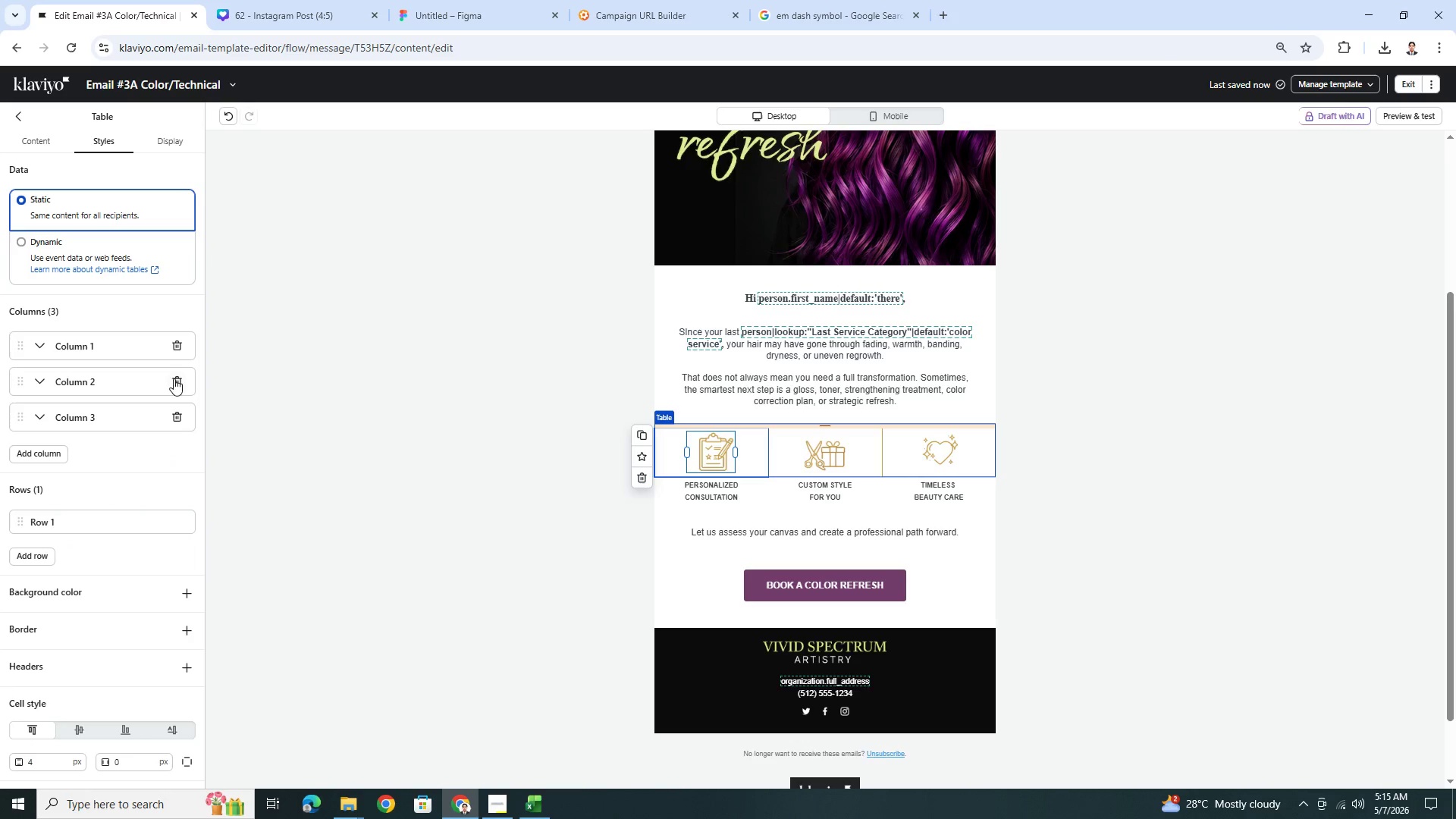 
left_click([178, 413])
 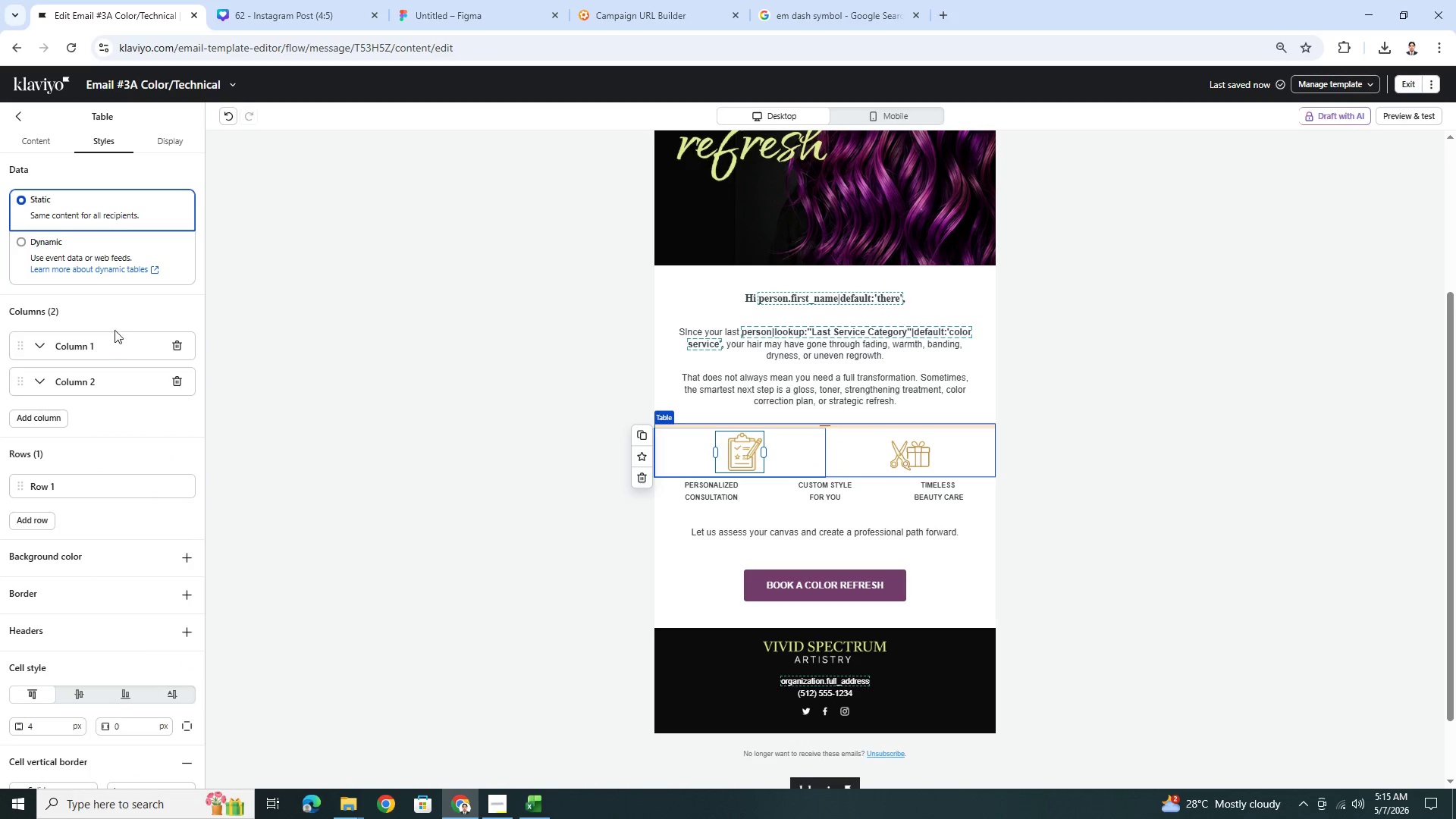 
left_click([38, 347])
 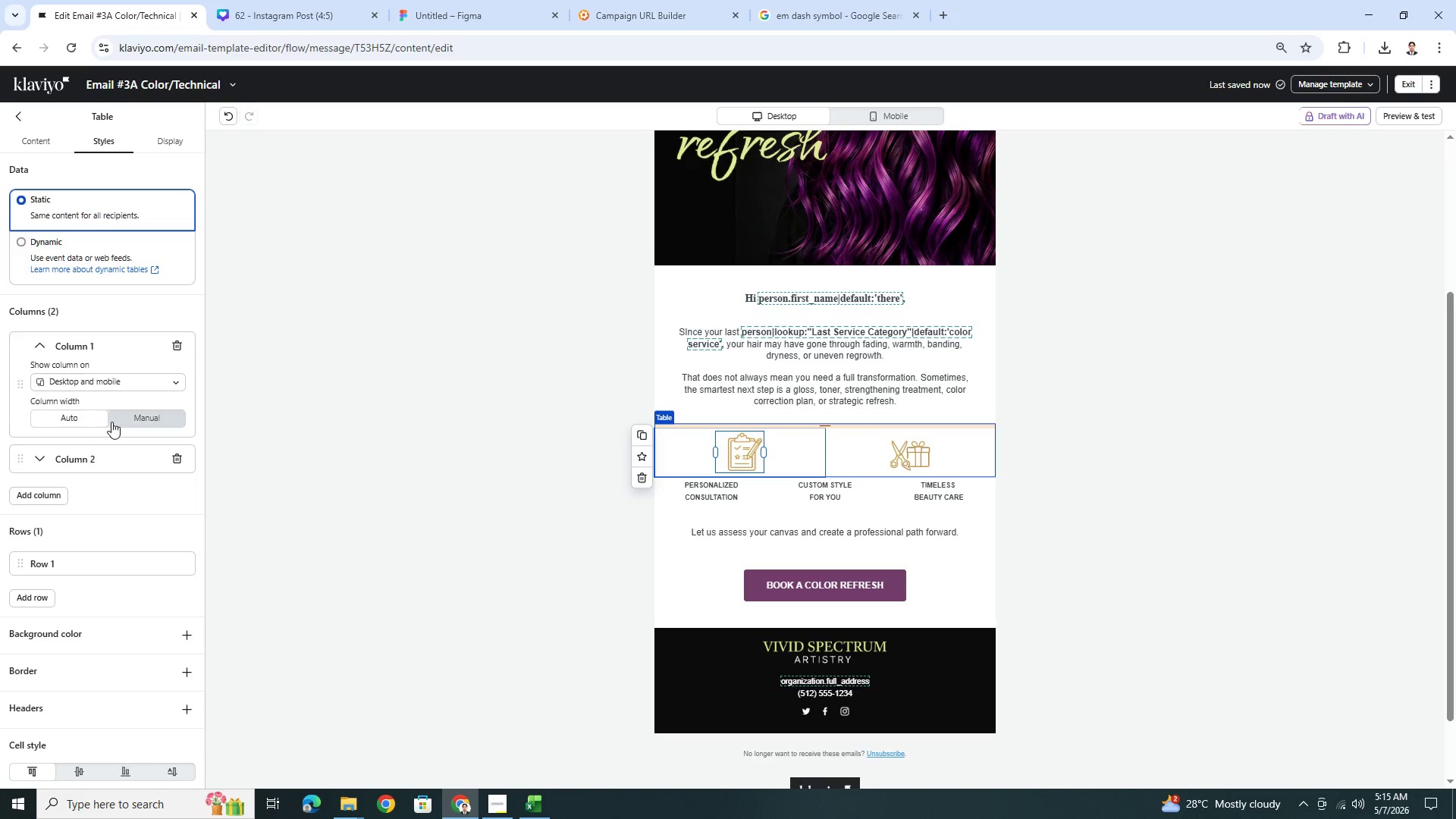 
left_click([121, 419])
 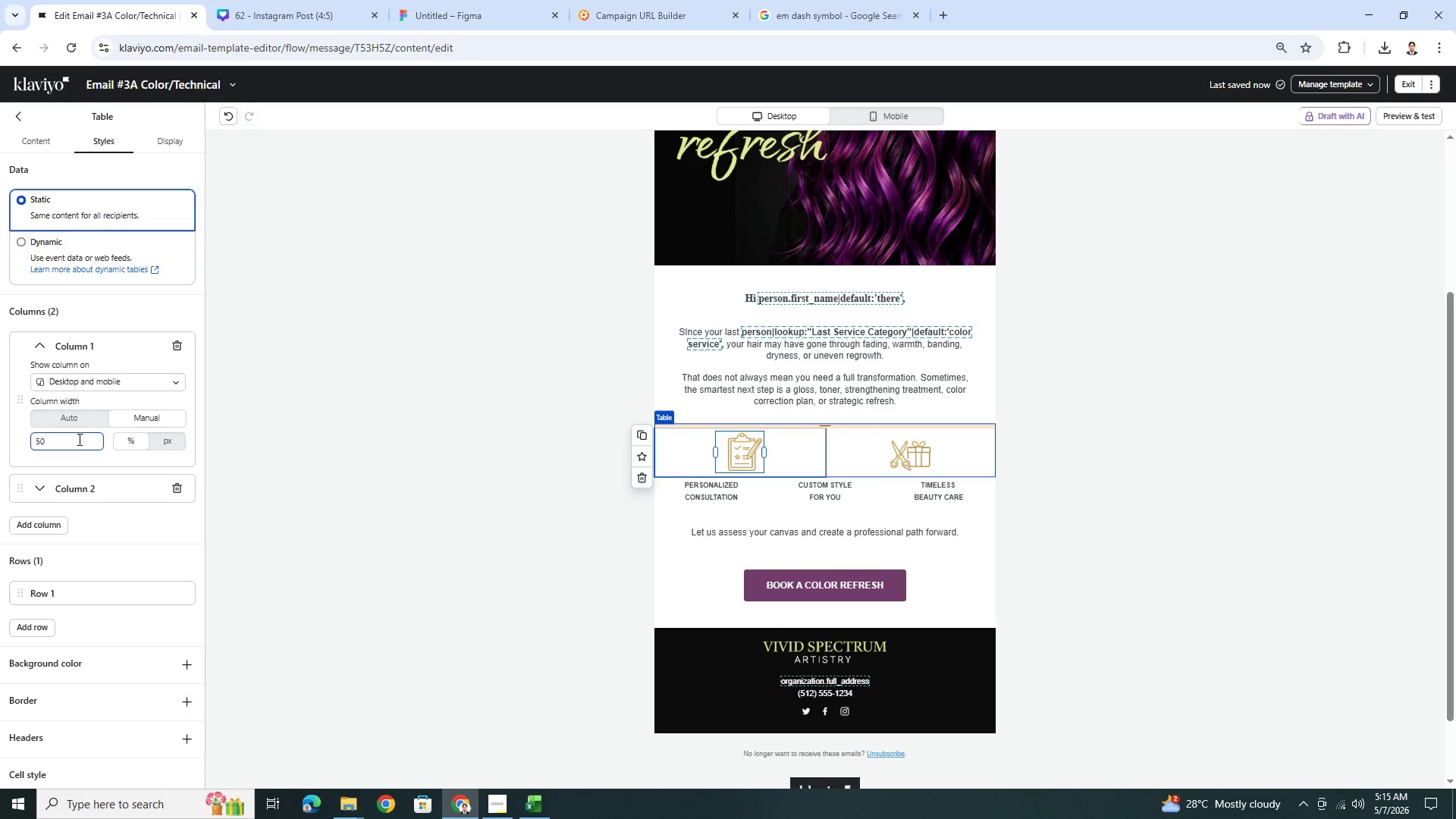 
double_click([78, 439])
 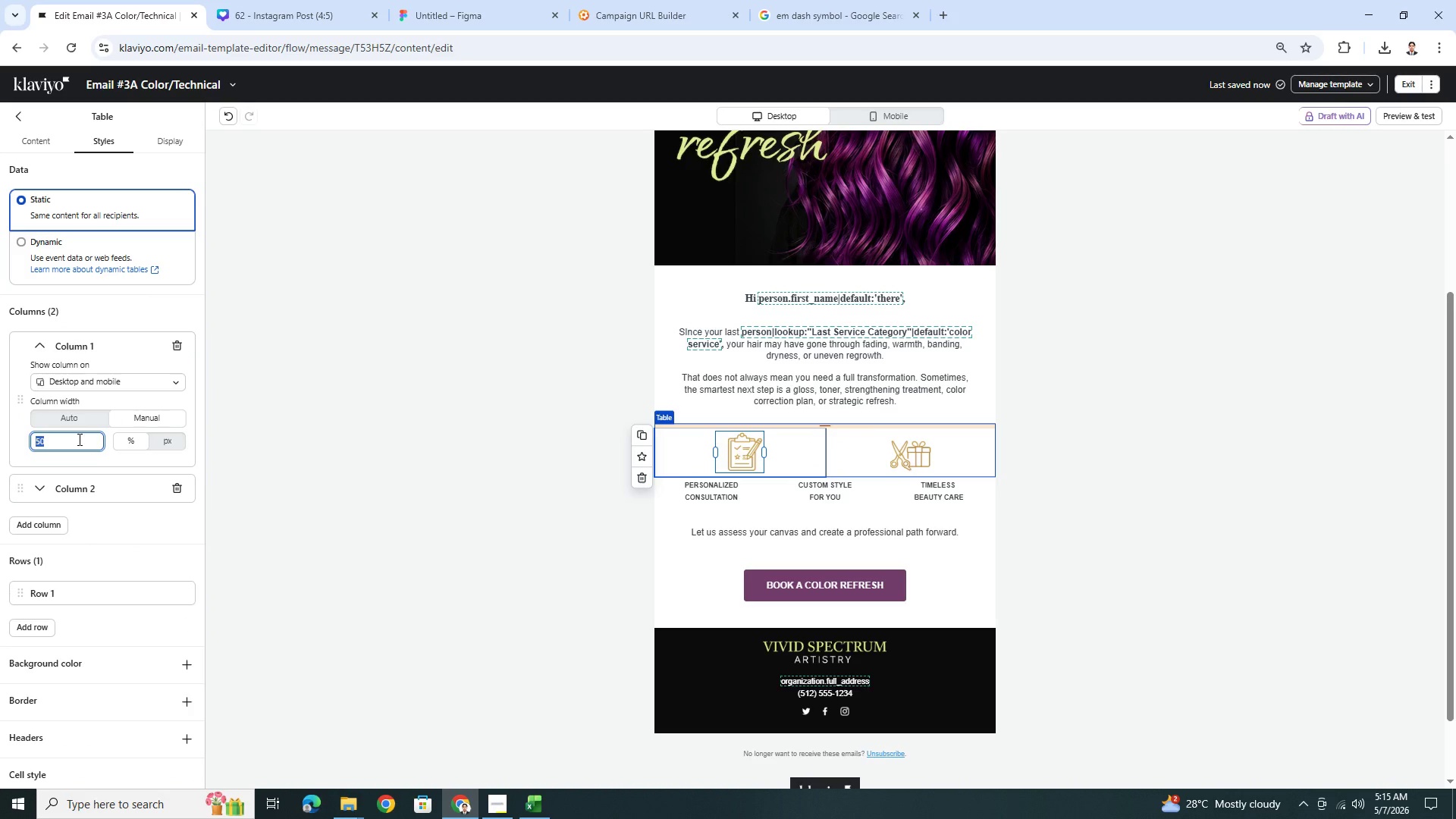 
key(Numpad2)
 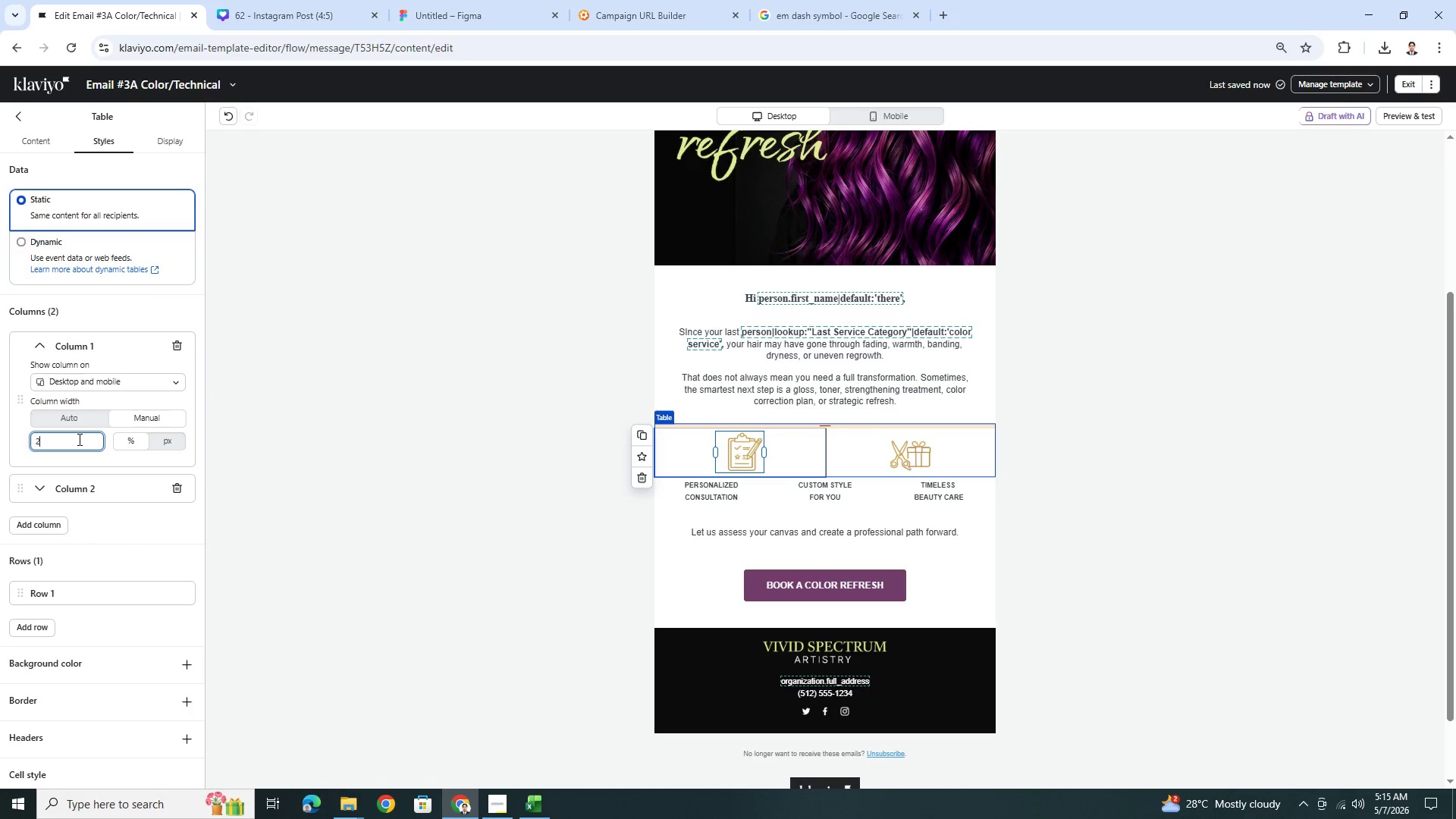 
key(Numpad0)
 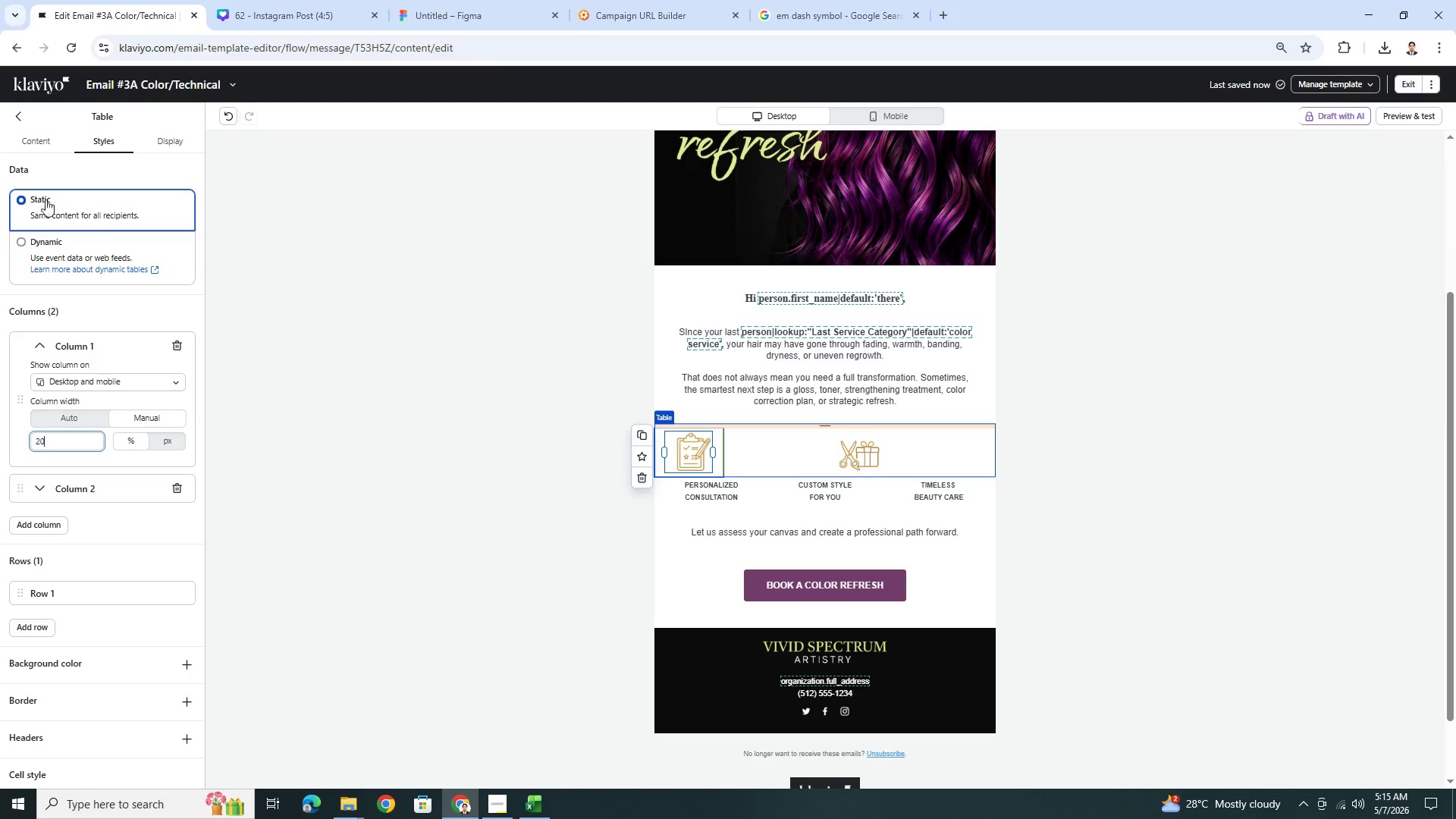 
wait(5.02)
 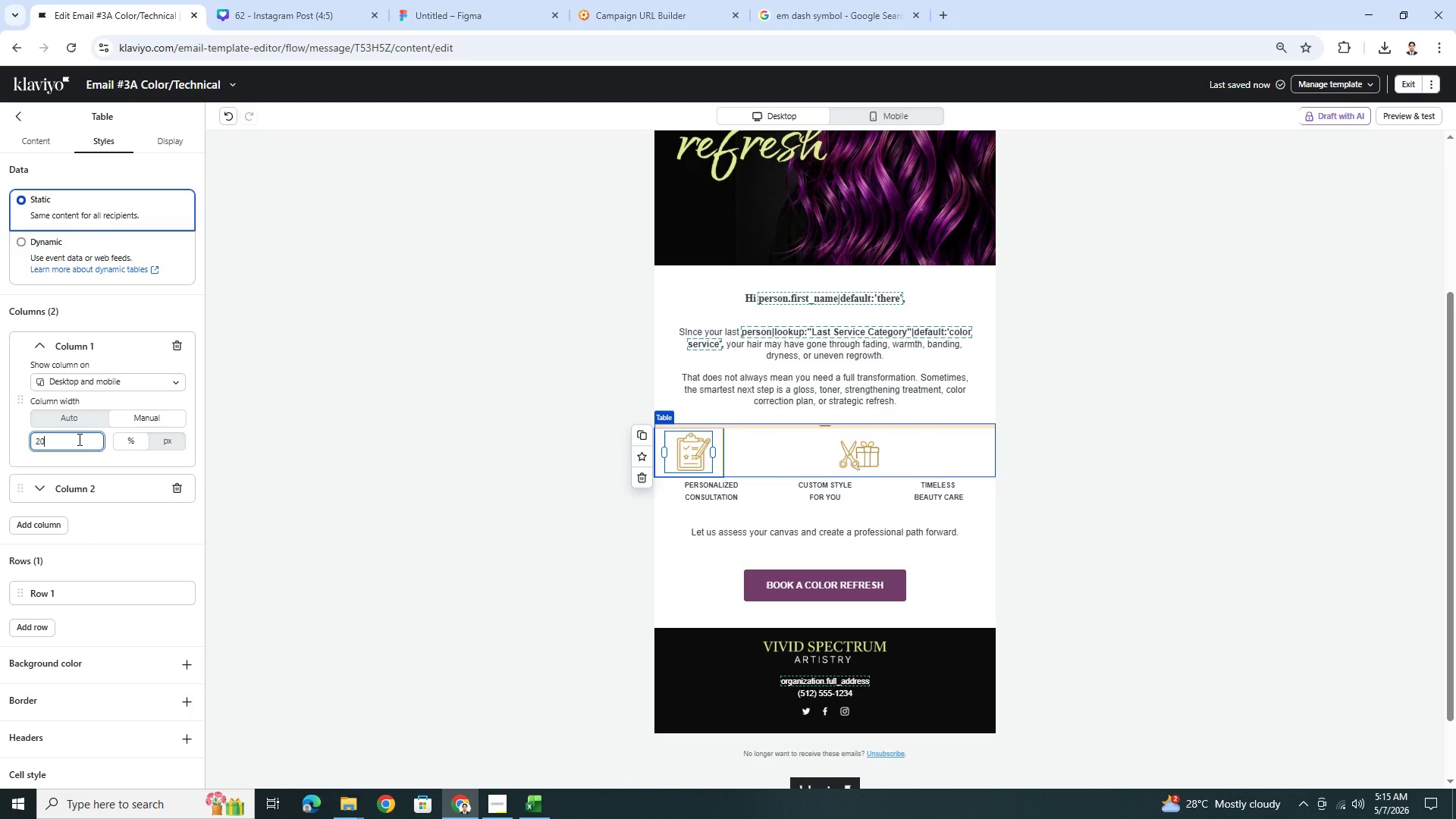 
left_click([17, 117])
 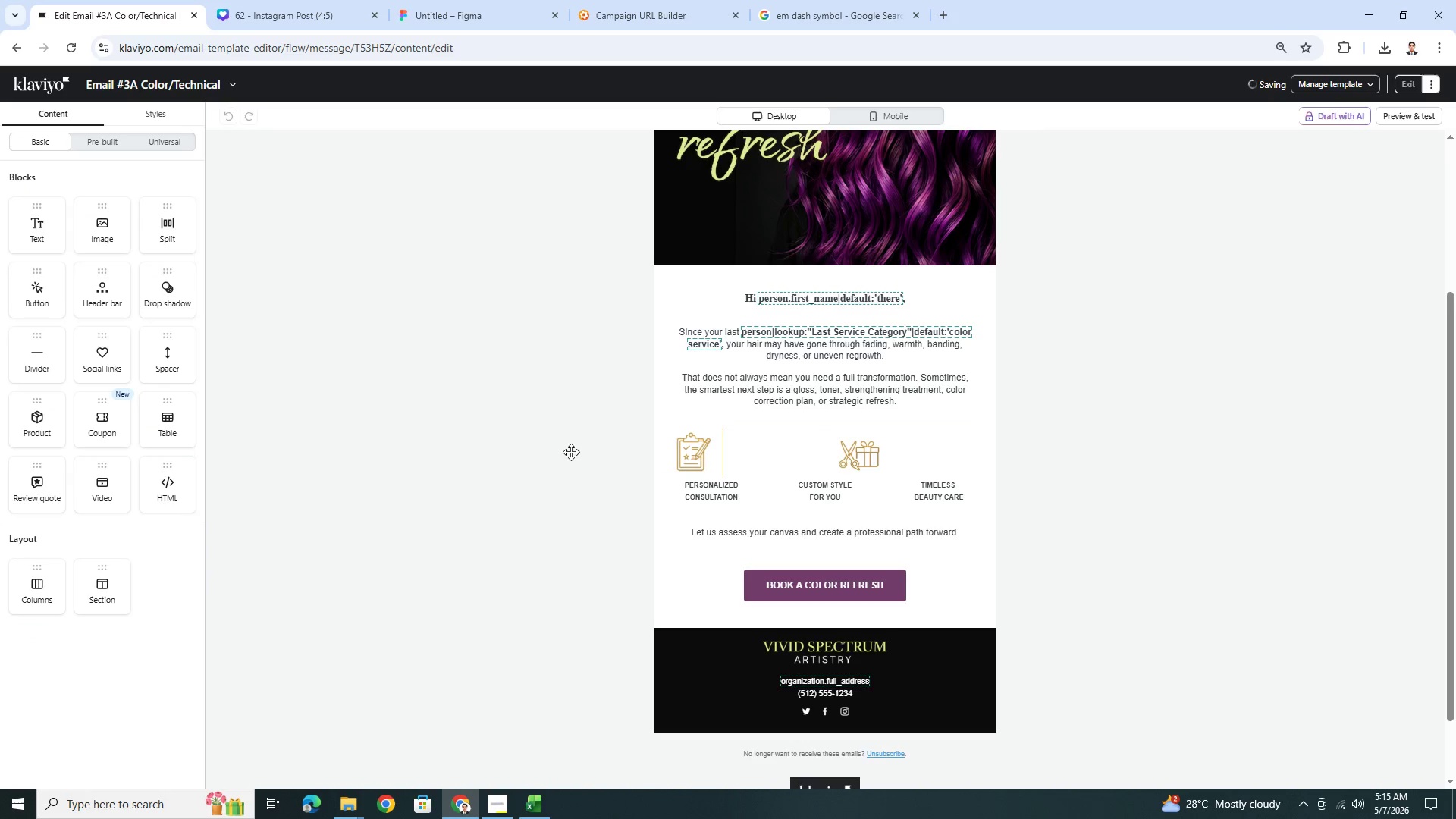 
left_click([572, 453])
 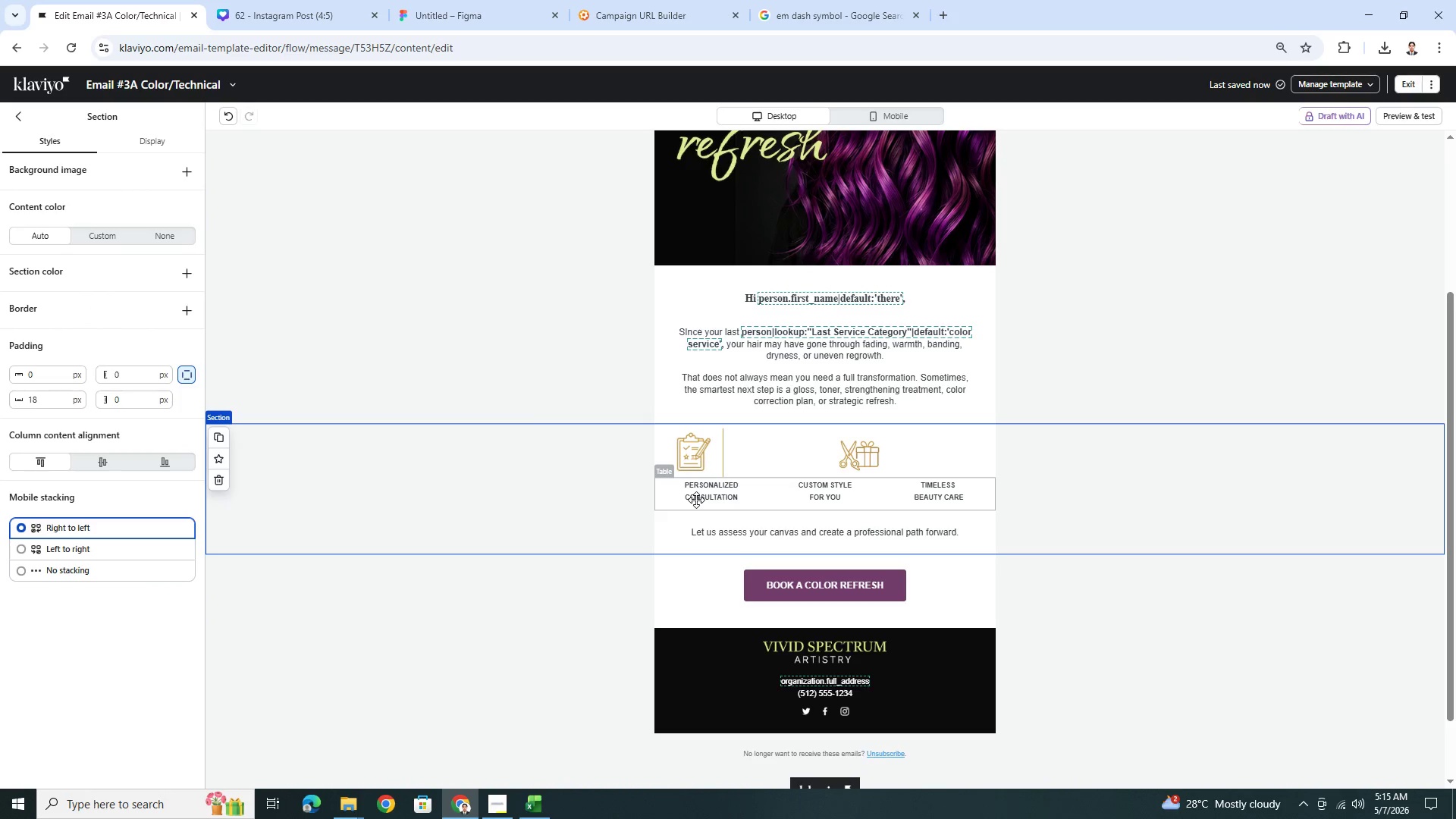 
left_click([696, 500])
 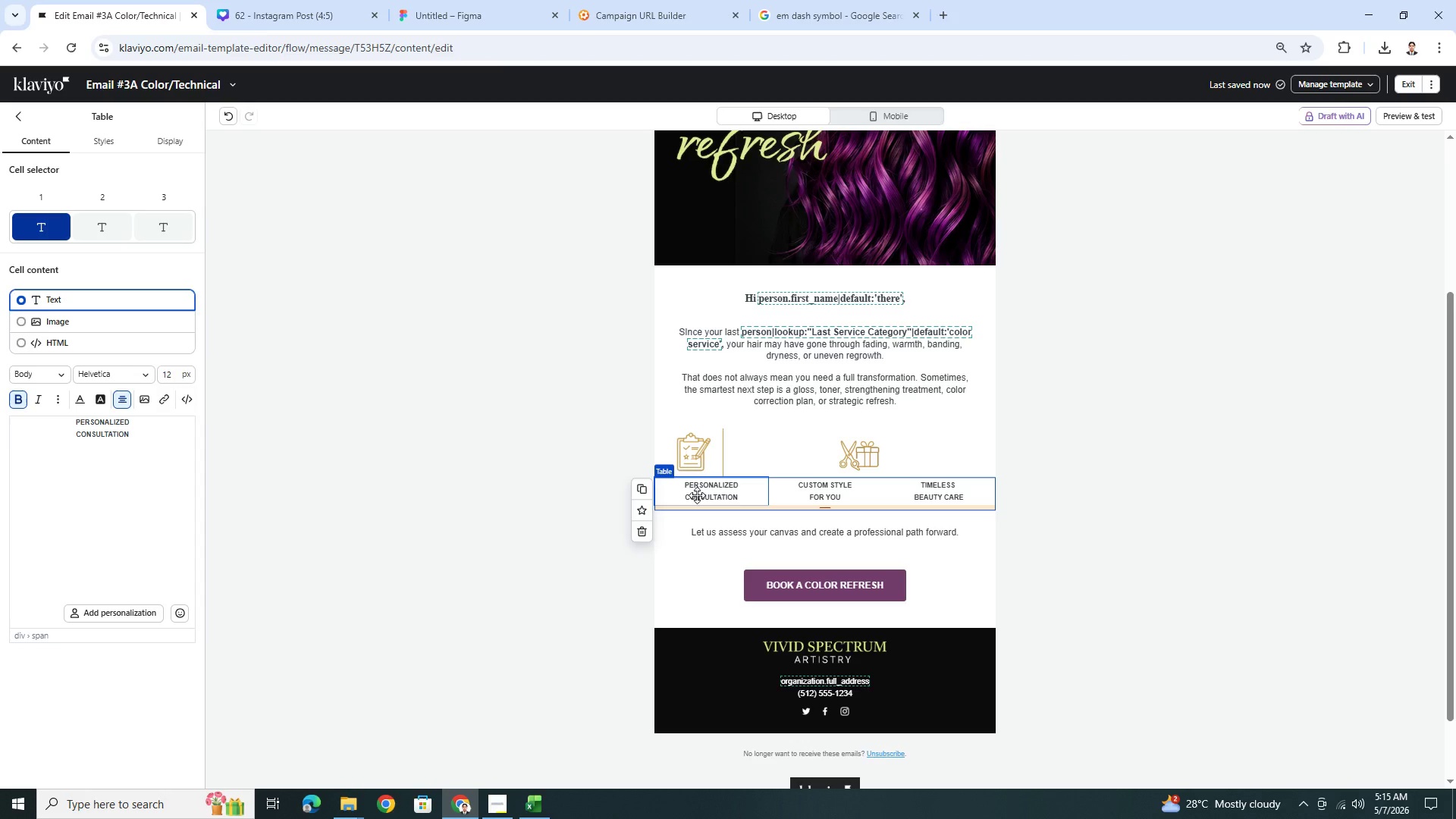 
wait(16.25)
 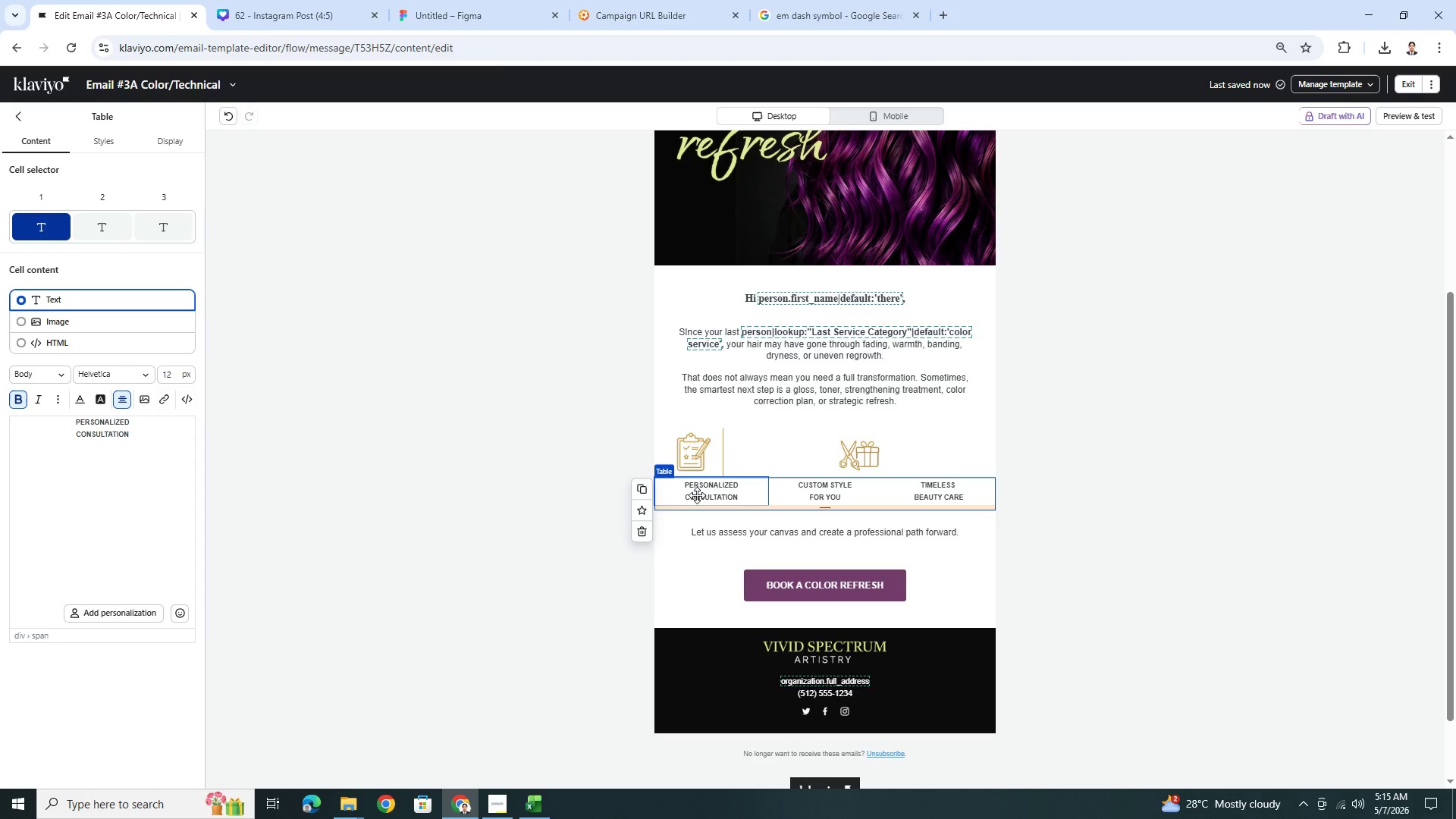 
left_click([737, 500])
 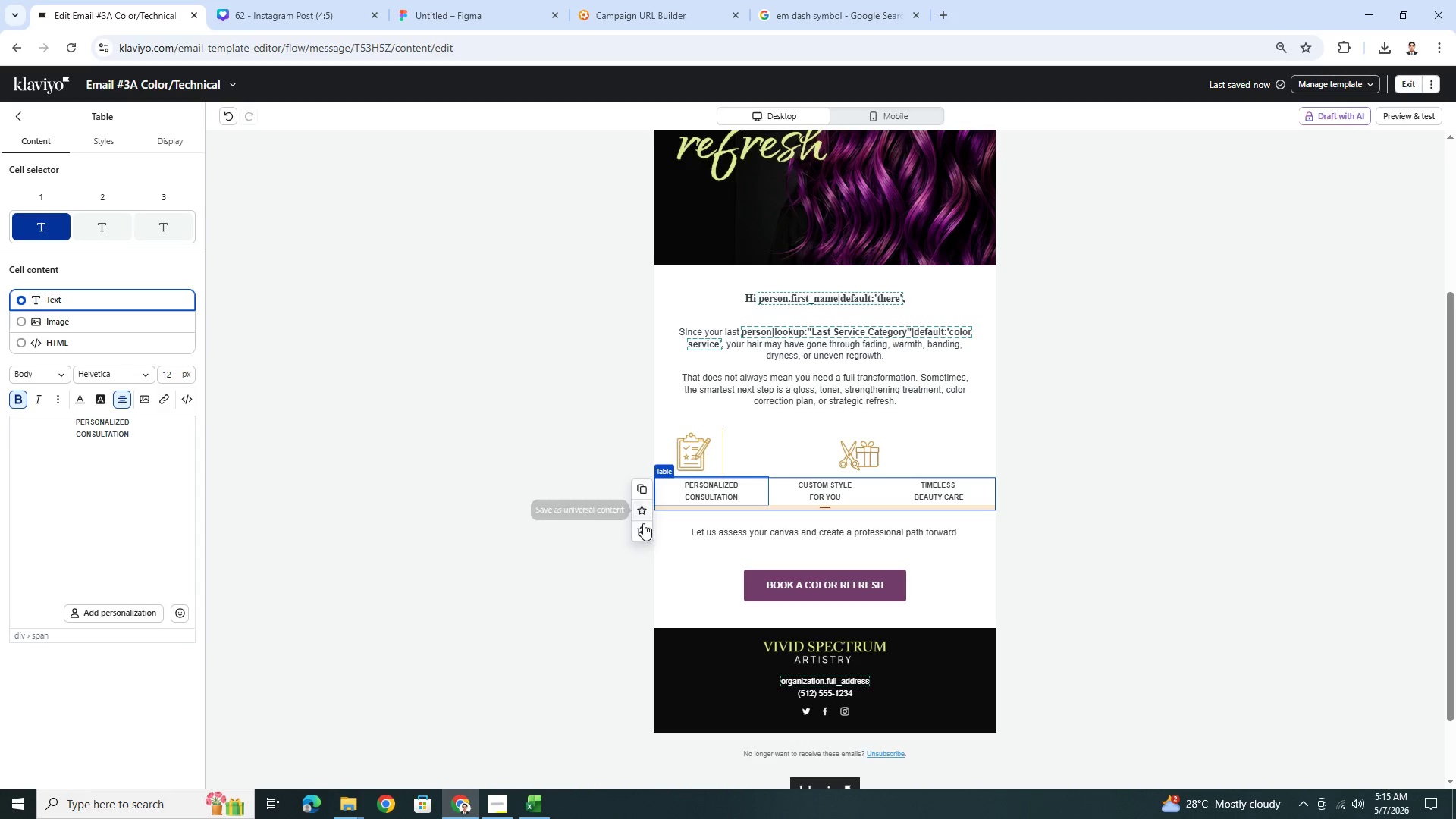 
left_click([643, 529])
 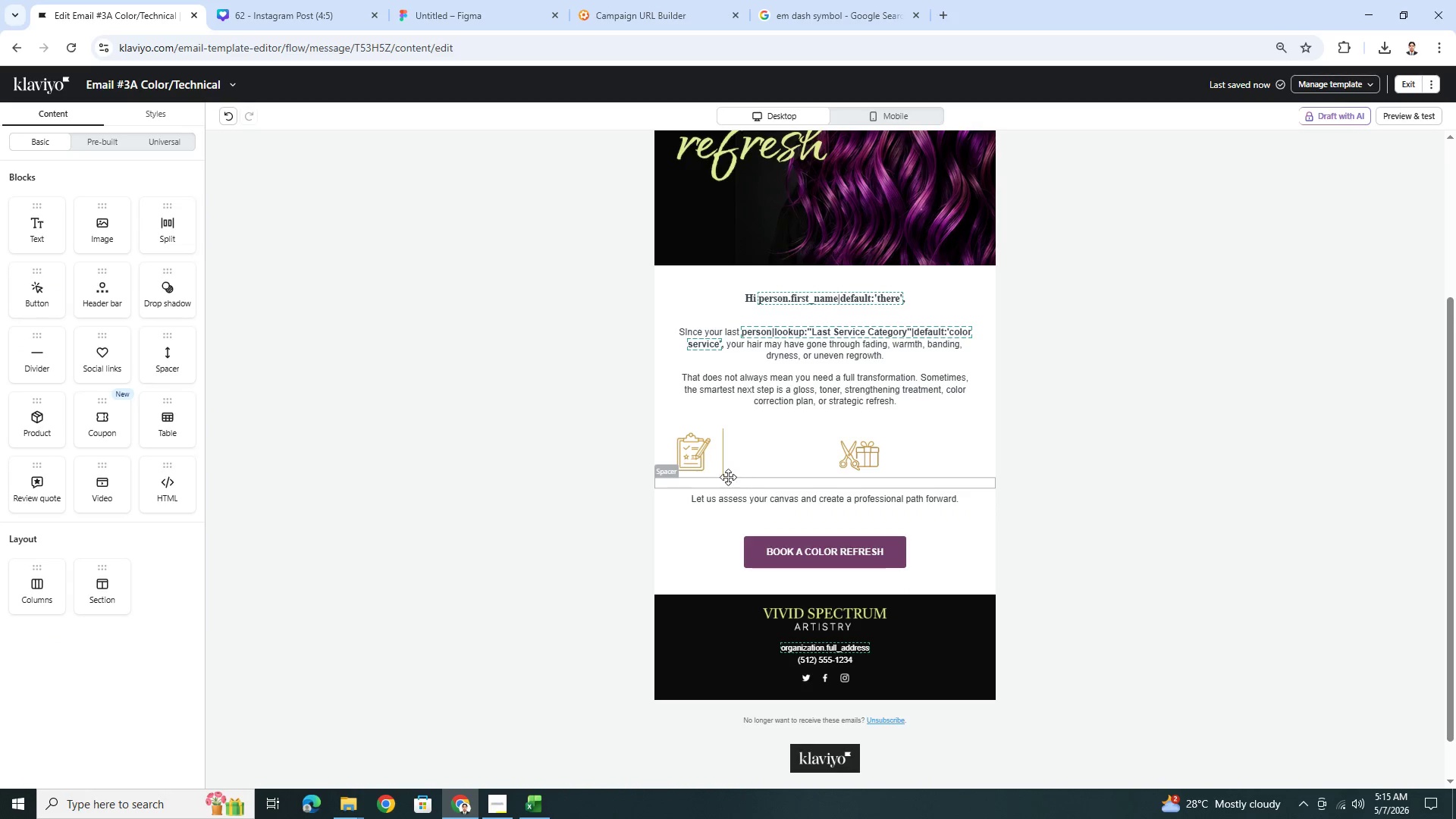 
left_click([673, 452])
 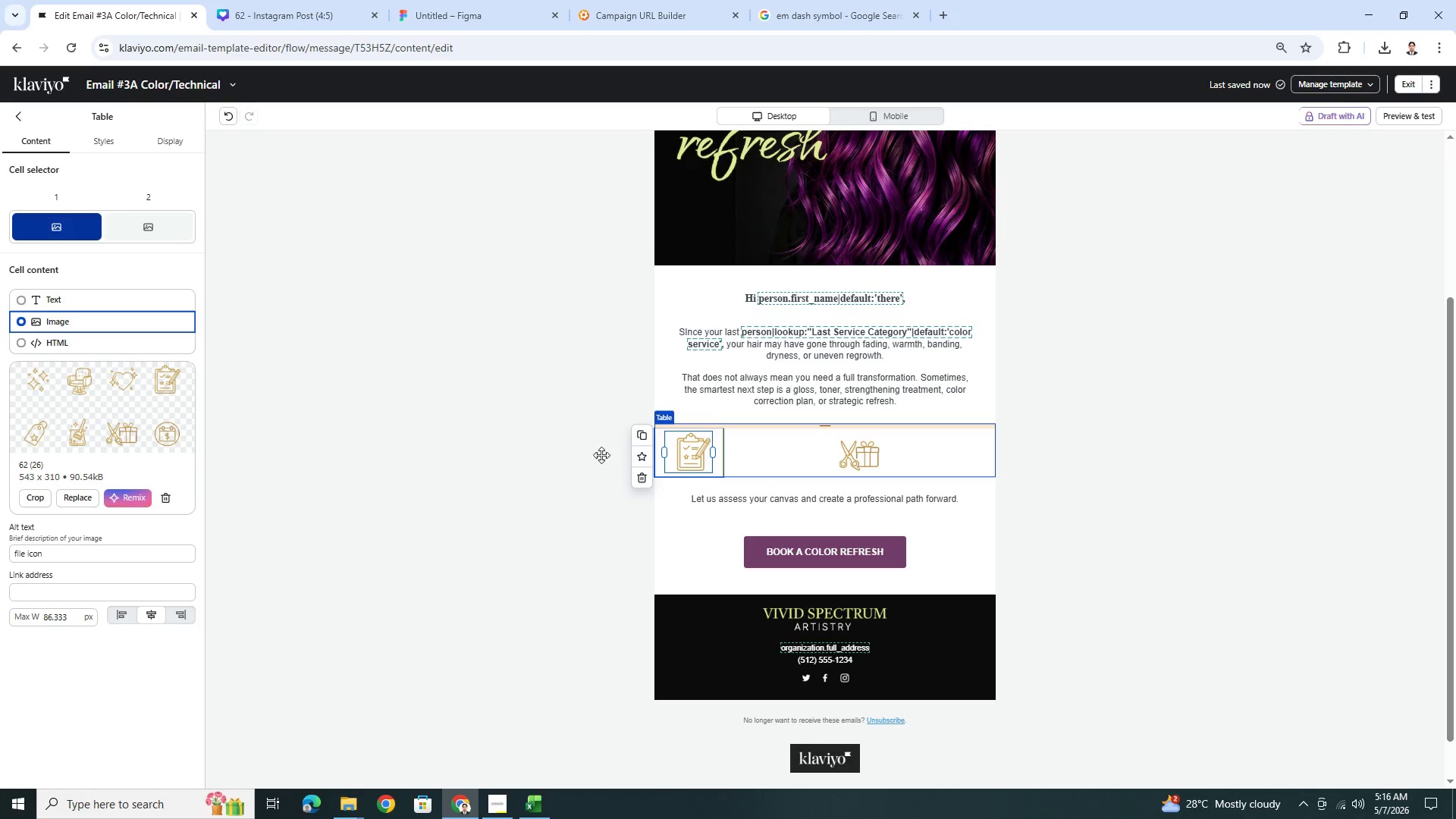 
wait(6.66)
 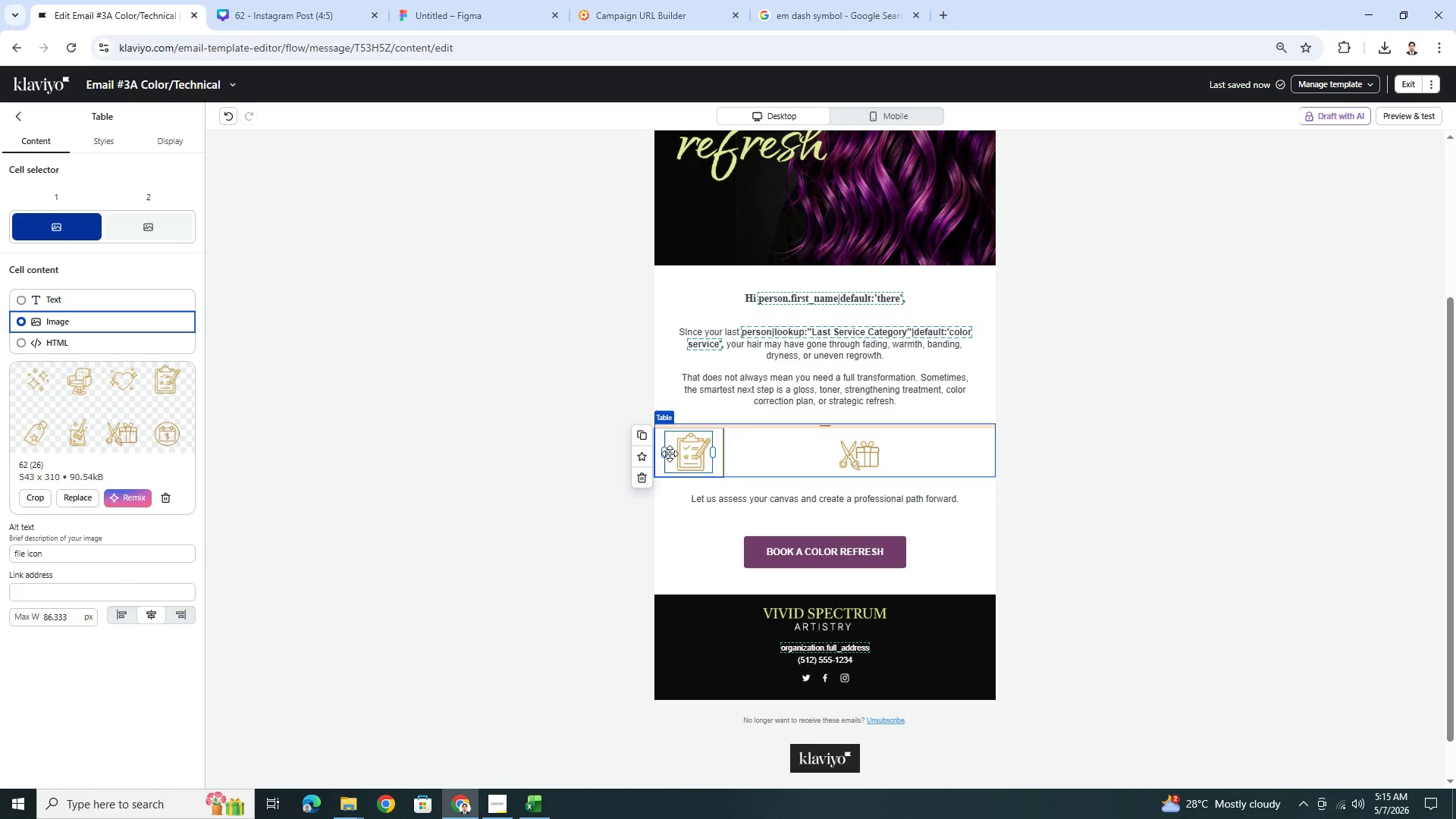 
double_click([134, 377])
 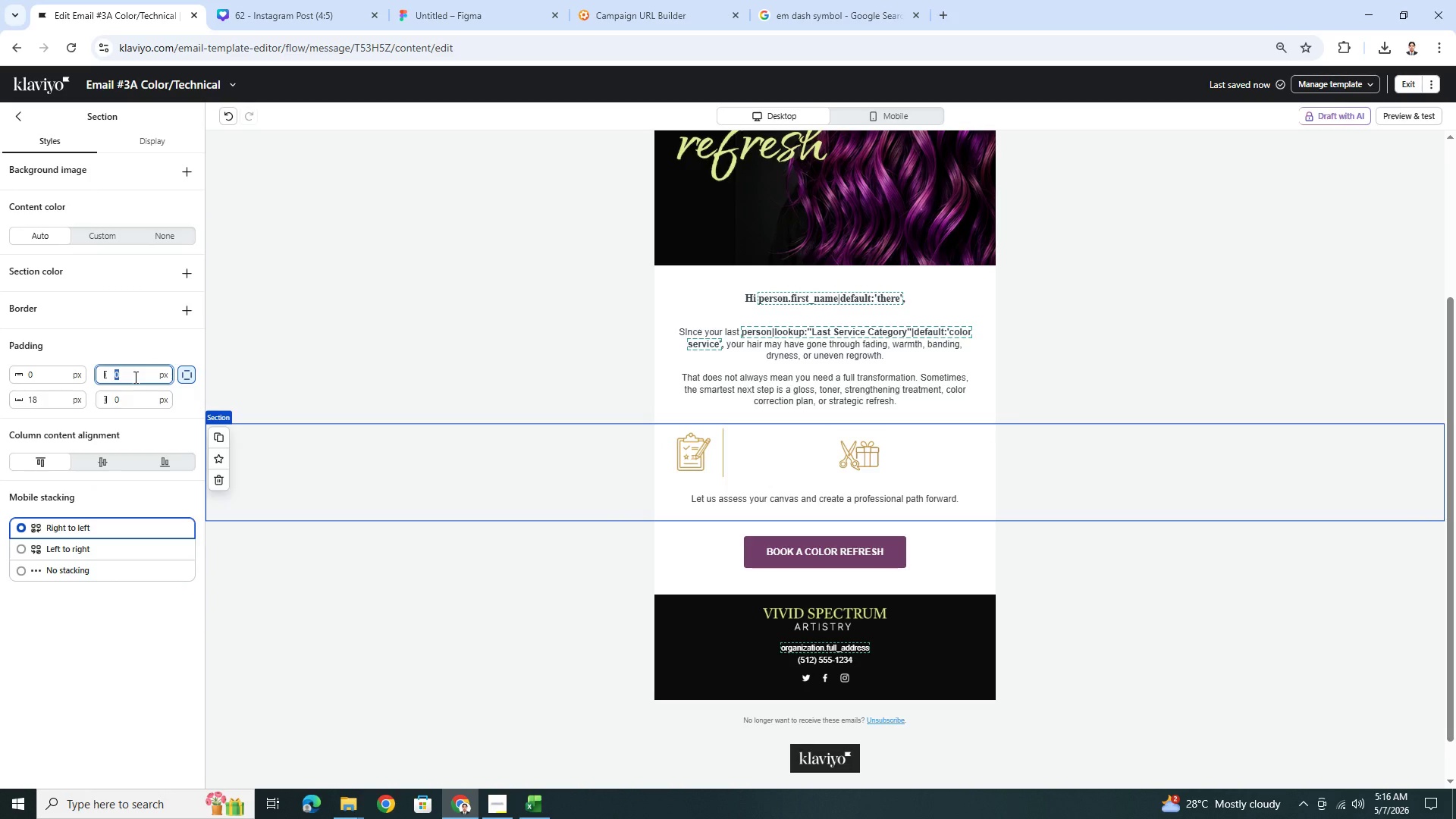 
key(Numpad1)
 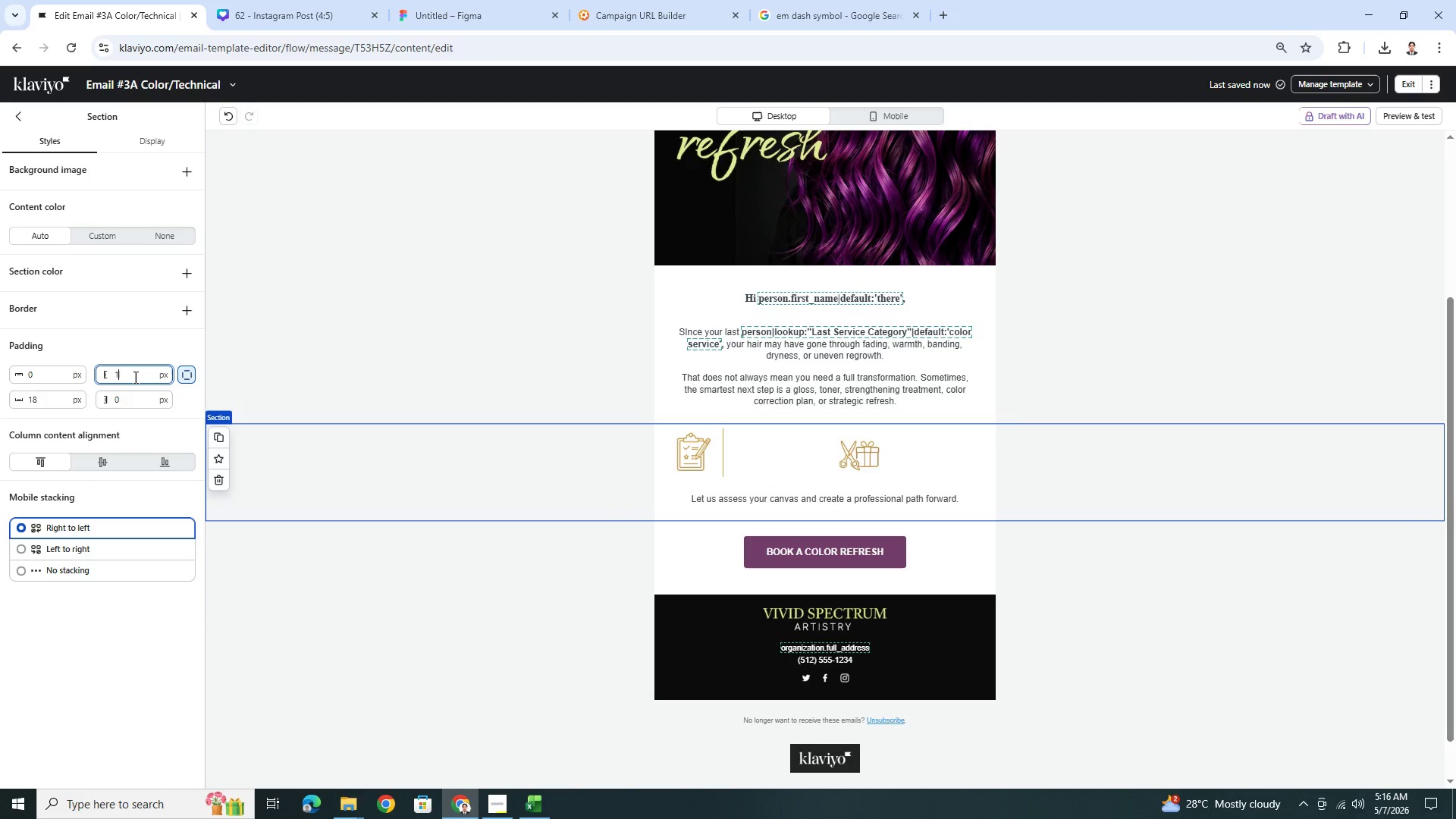 
key(Numpad8)
 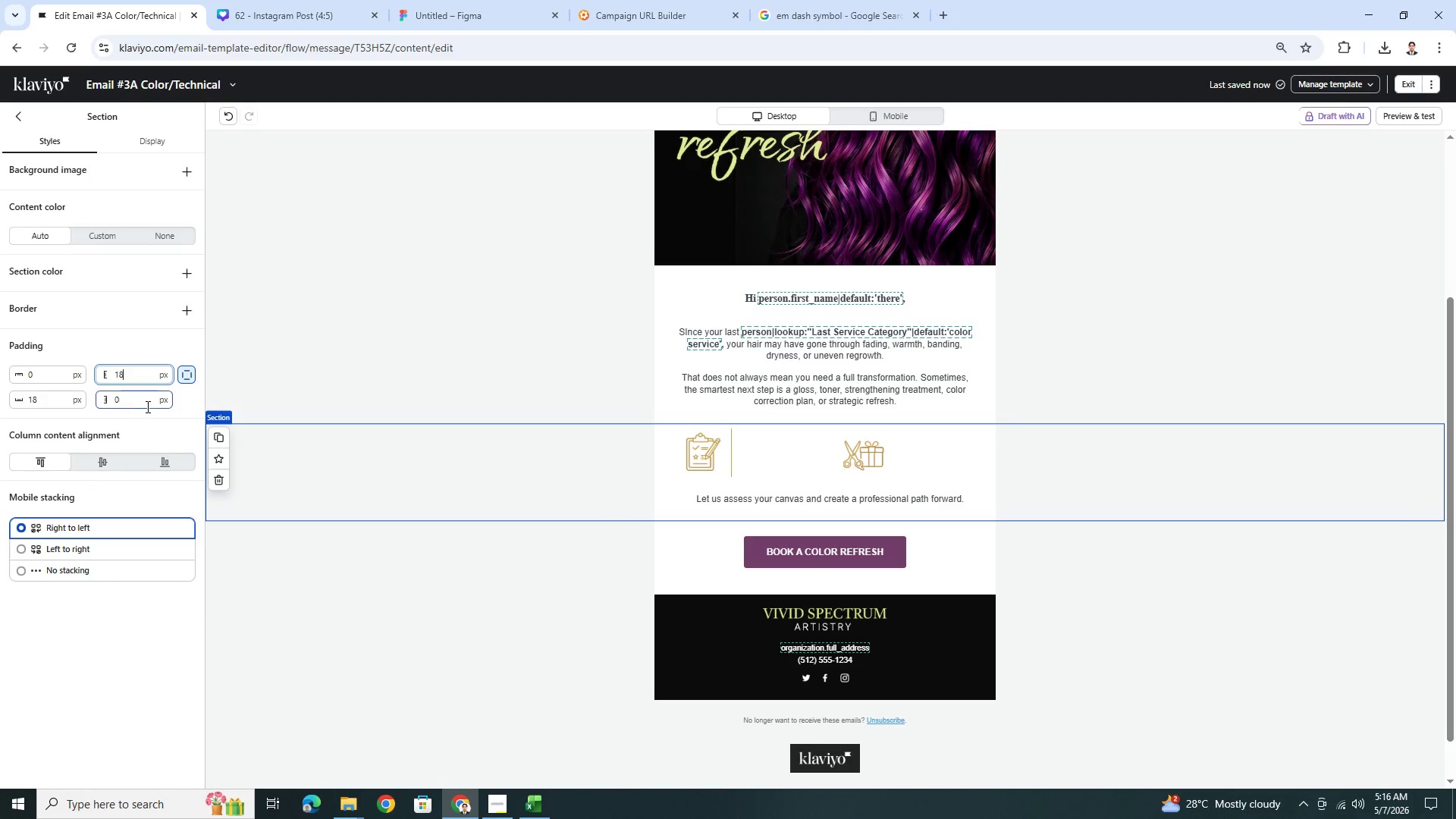 
double_click([138, 405])
 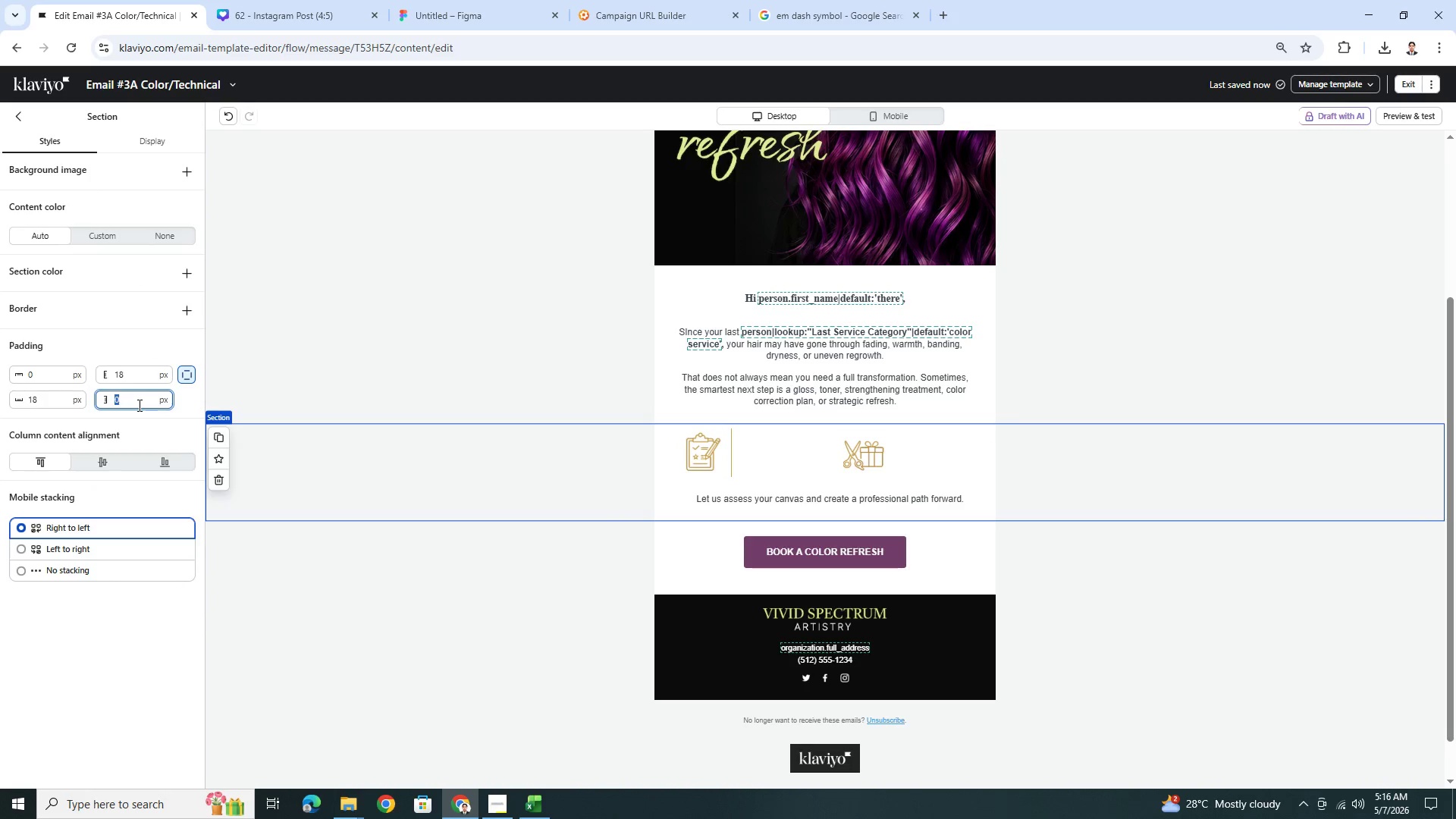 
key(Numpad1)
 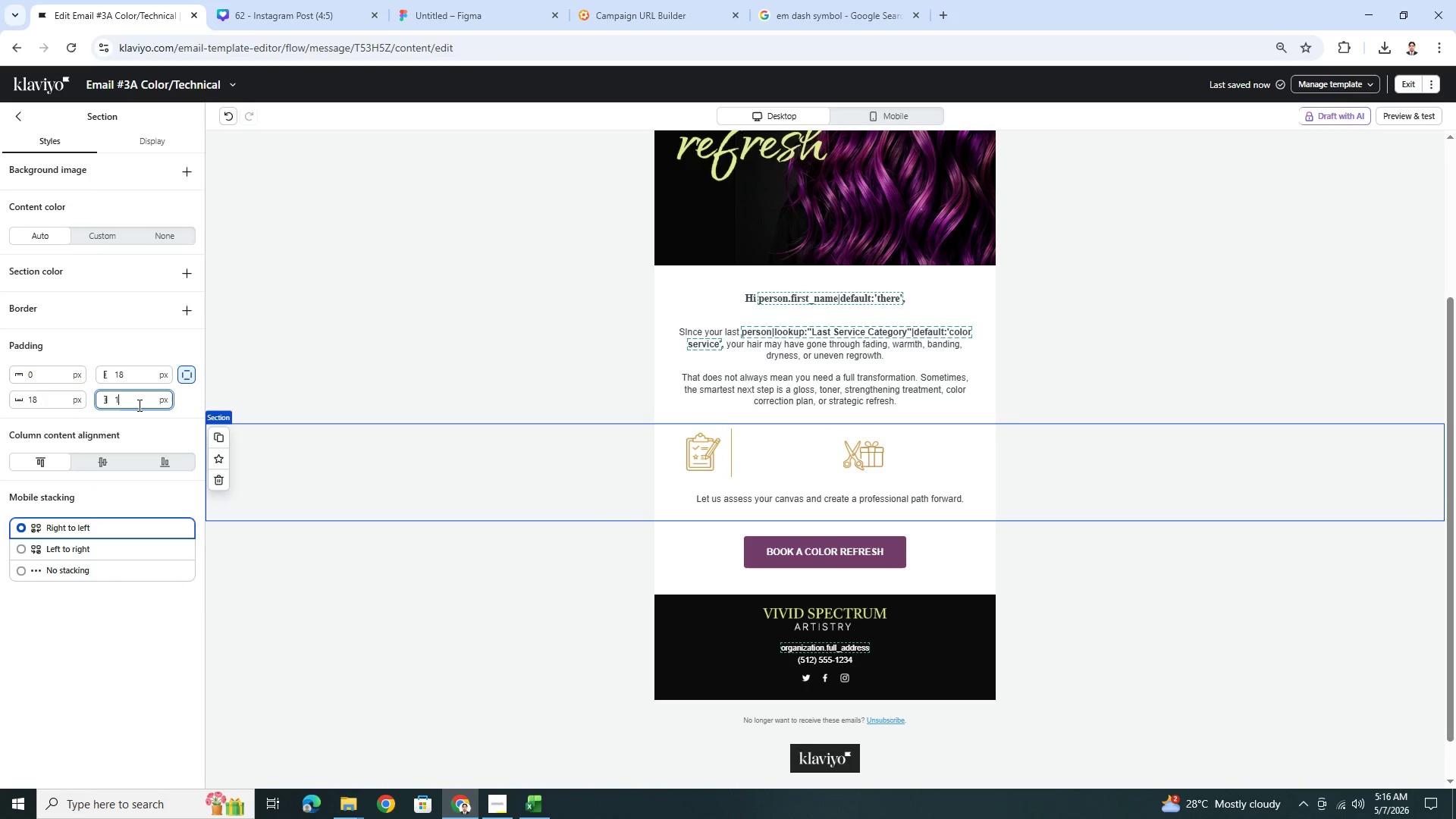 
key(Numpad8)
 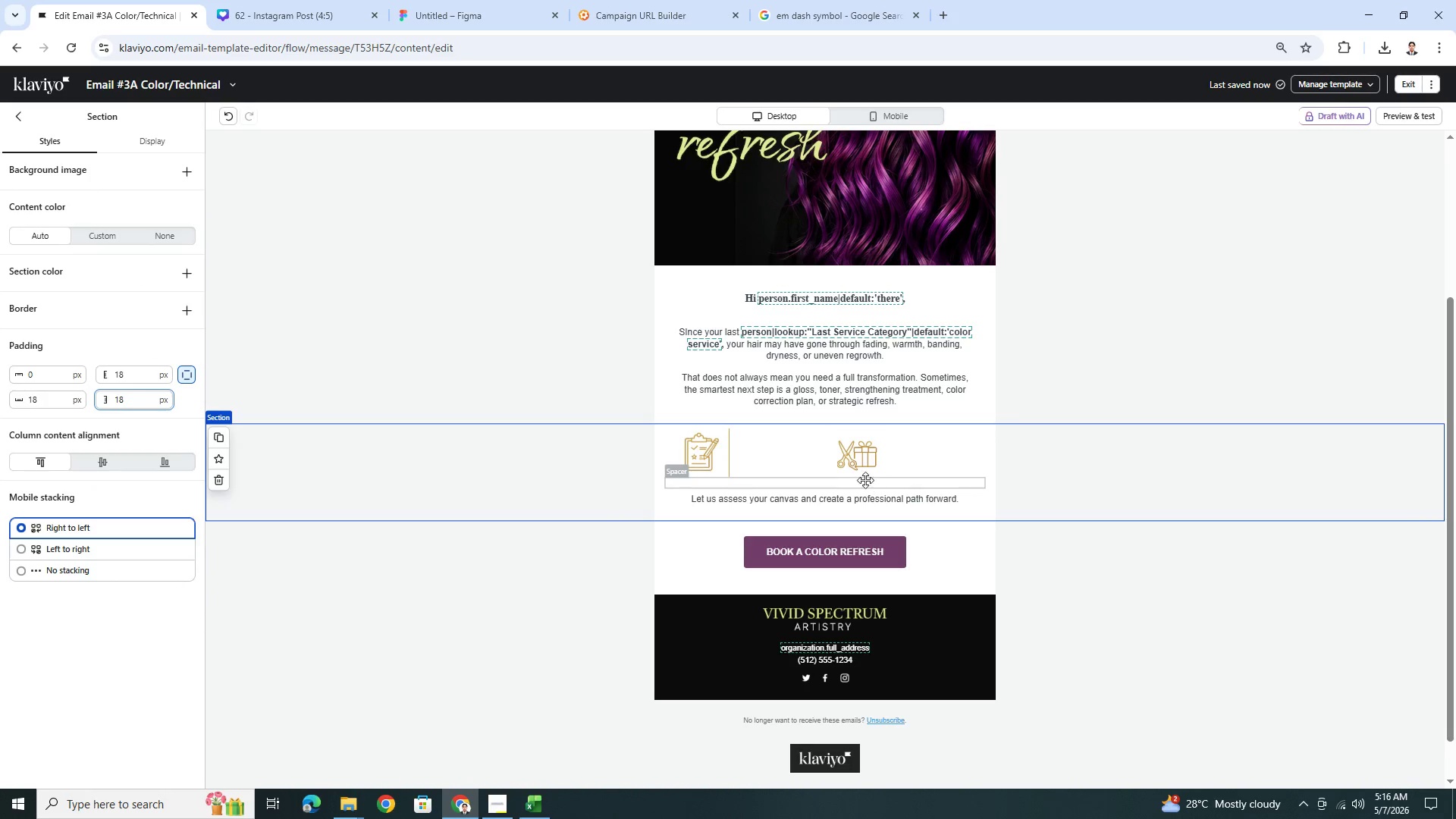 
left_click([736, 450])
 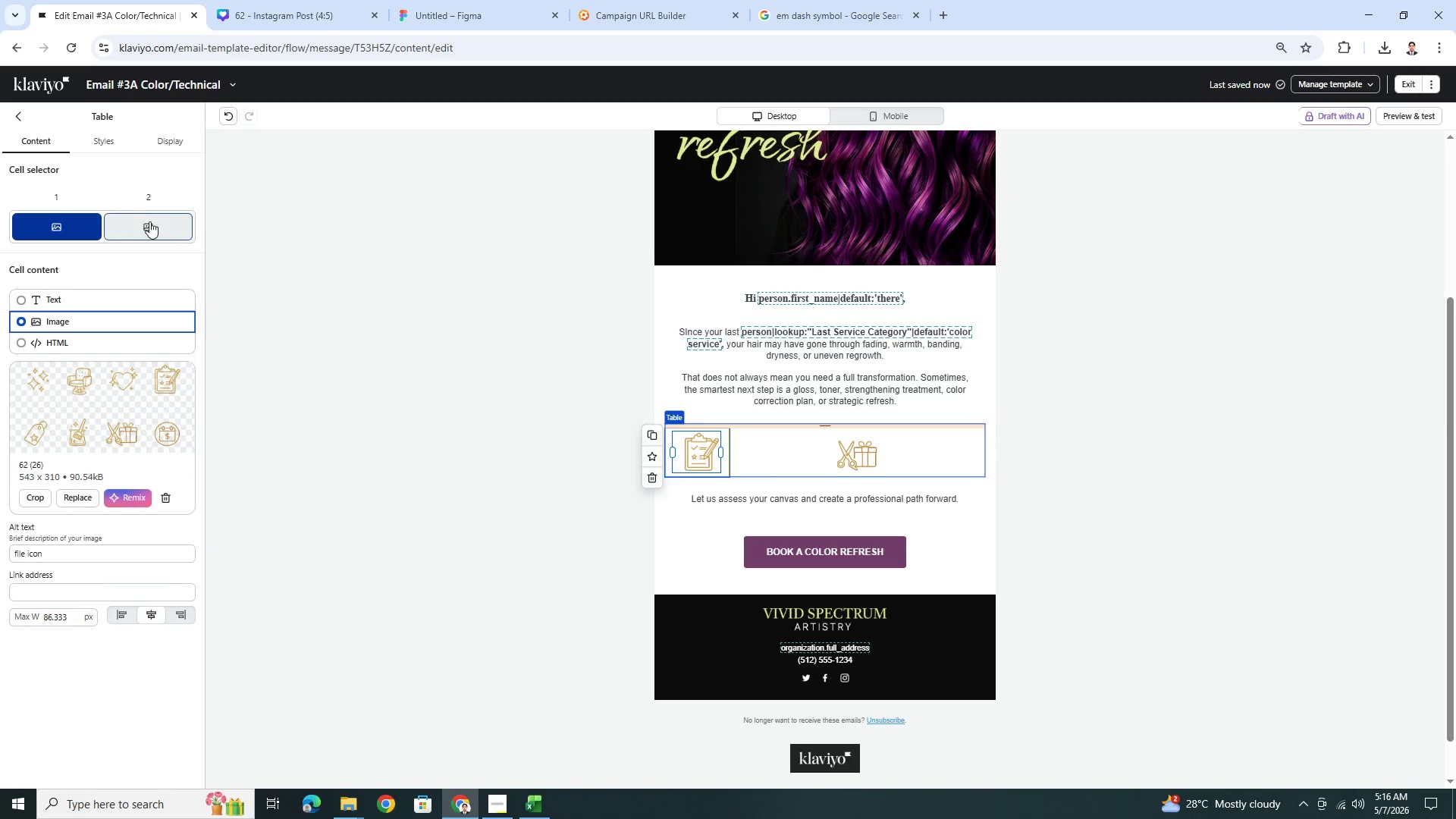 
left_click([117, 142])
 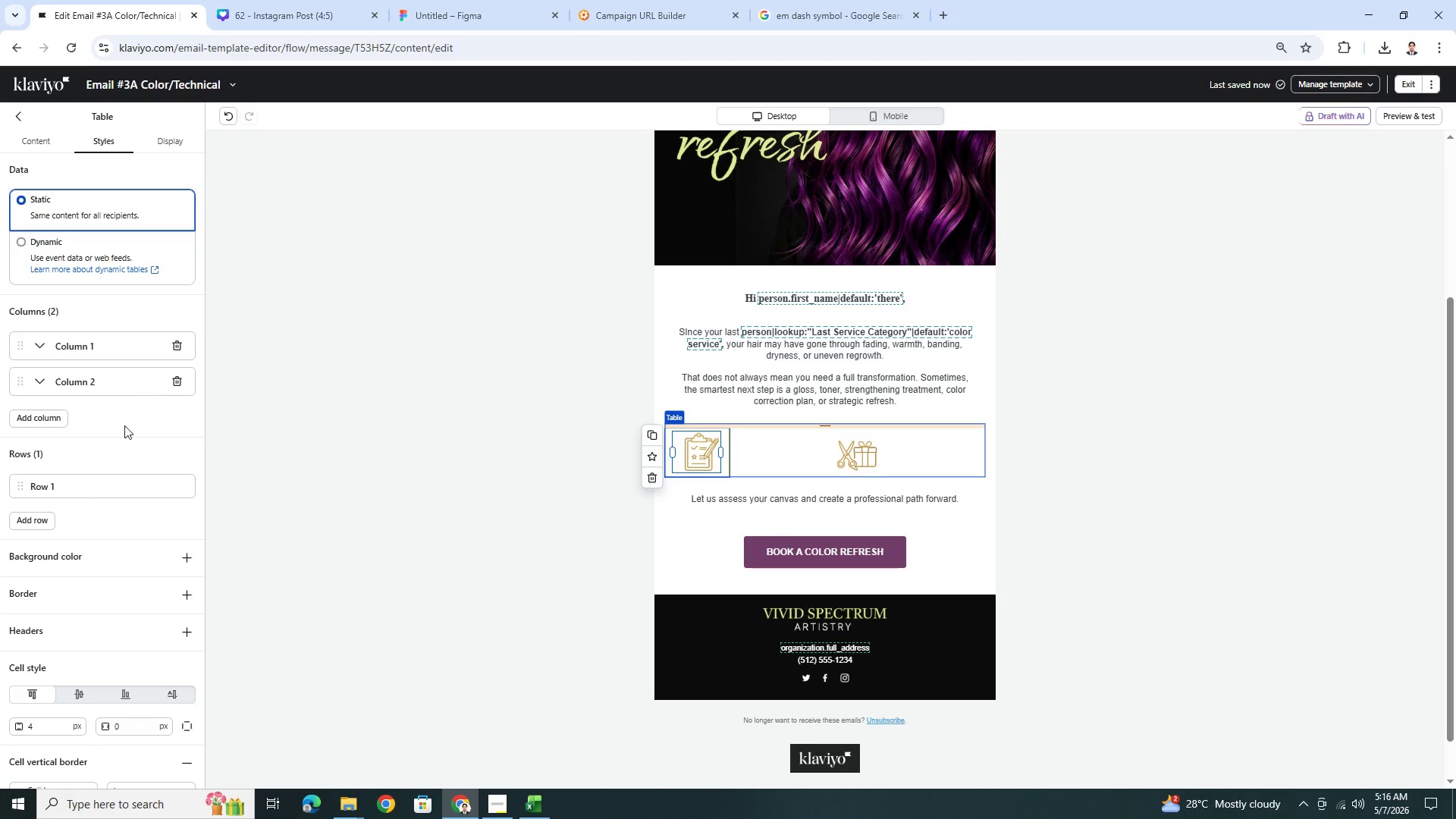 
scroll: coordinate [85, 739], scroll_direction: down, amount: 5.0
 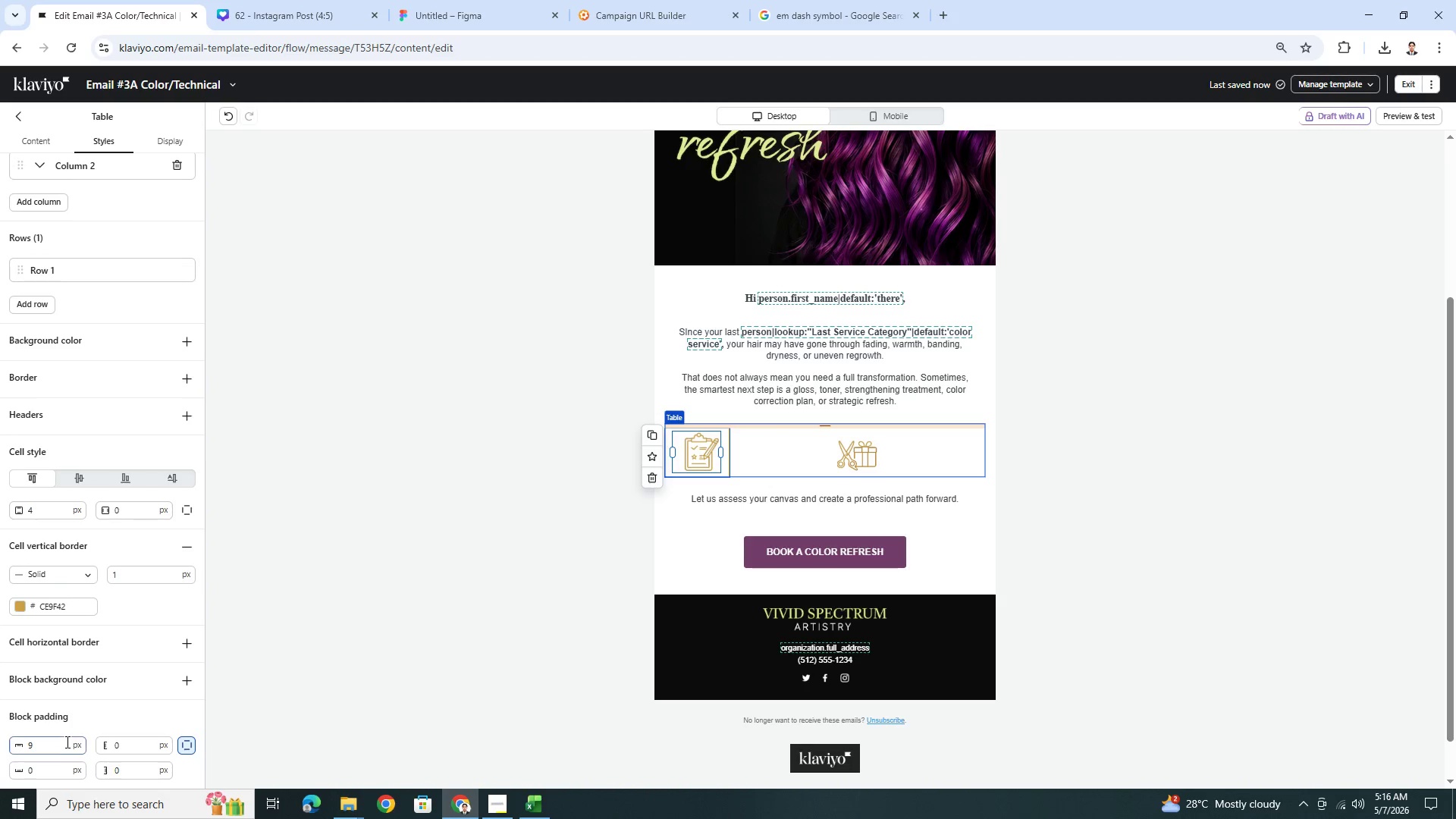 
left_click([63, 741])
 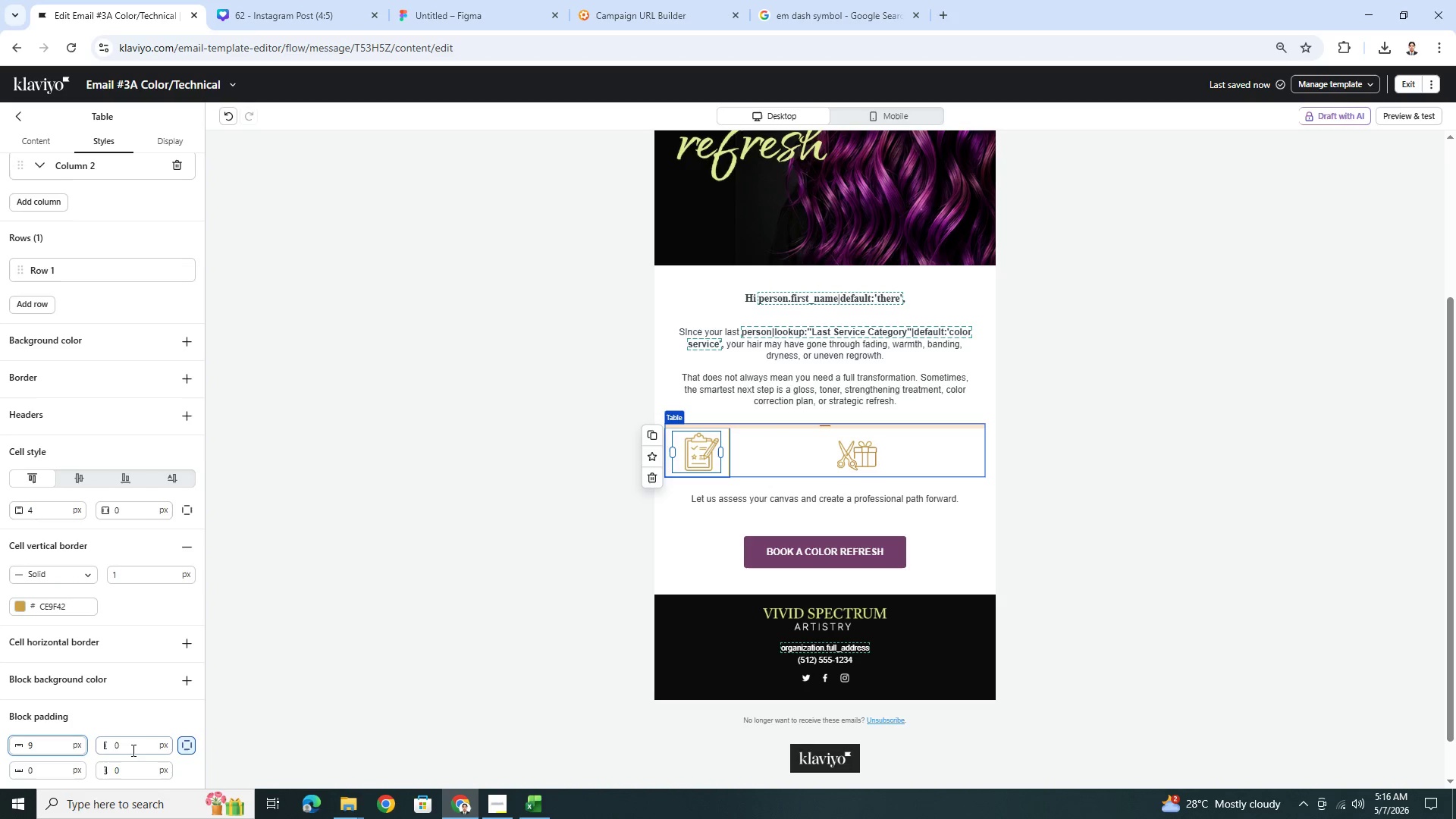 
double_click([132, 748])
 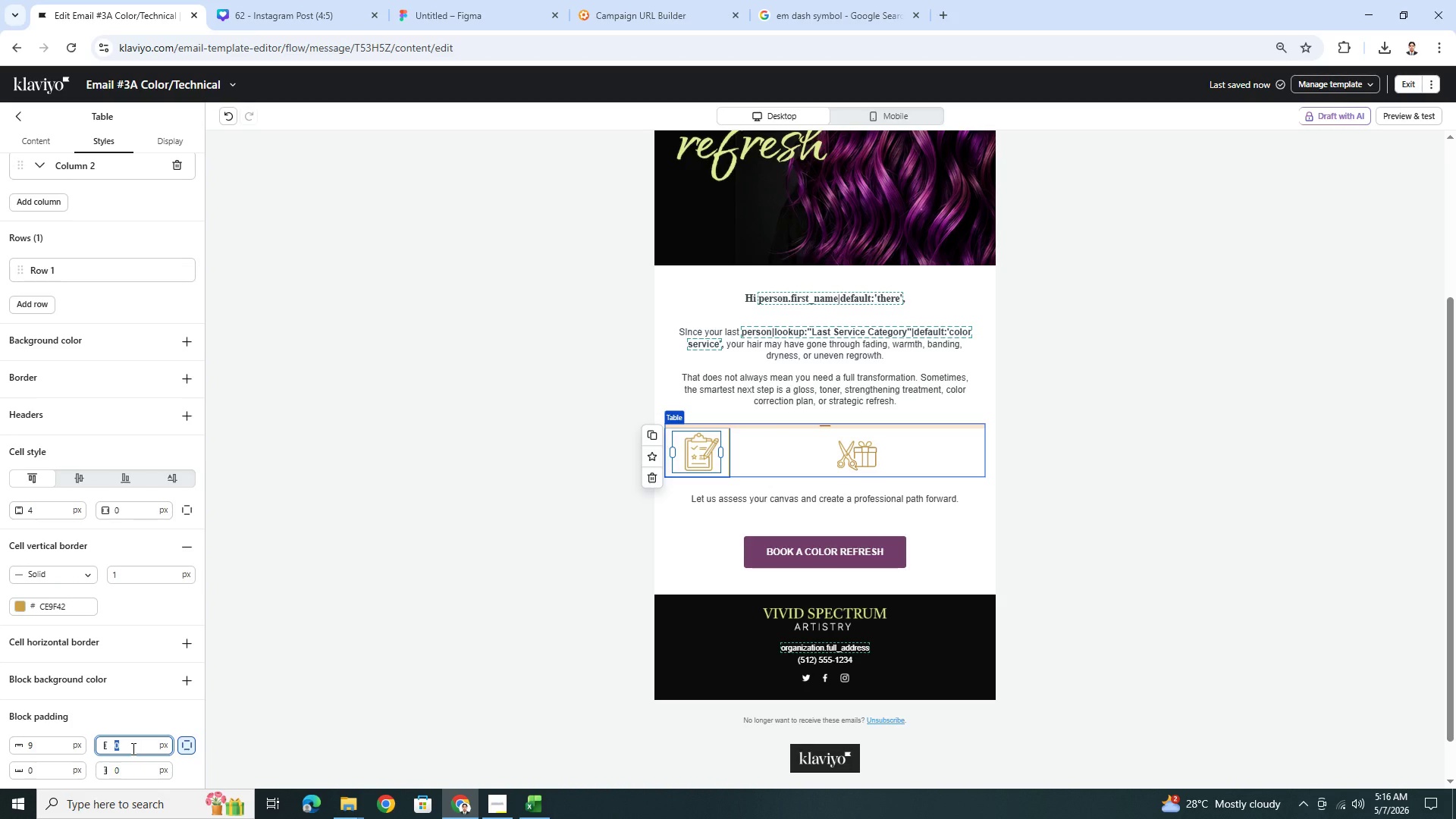 
key(Numpad1)
 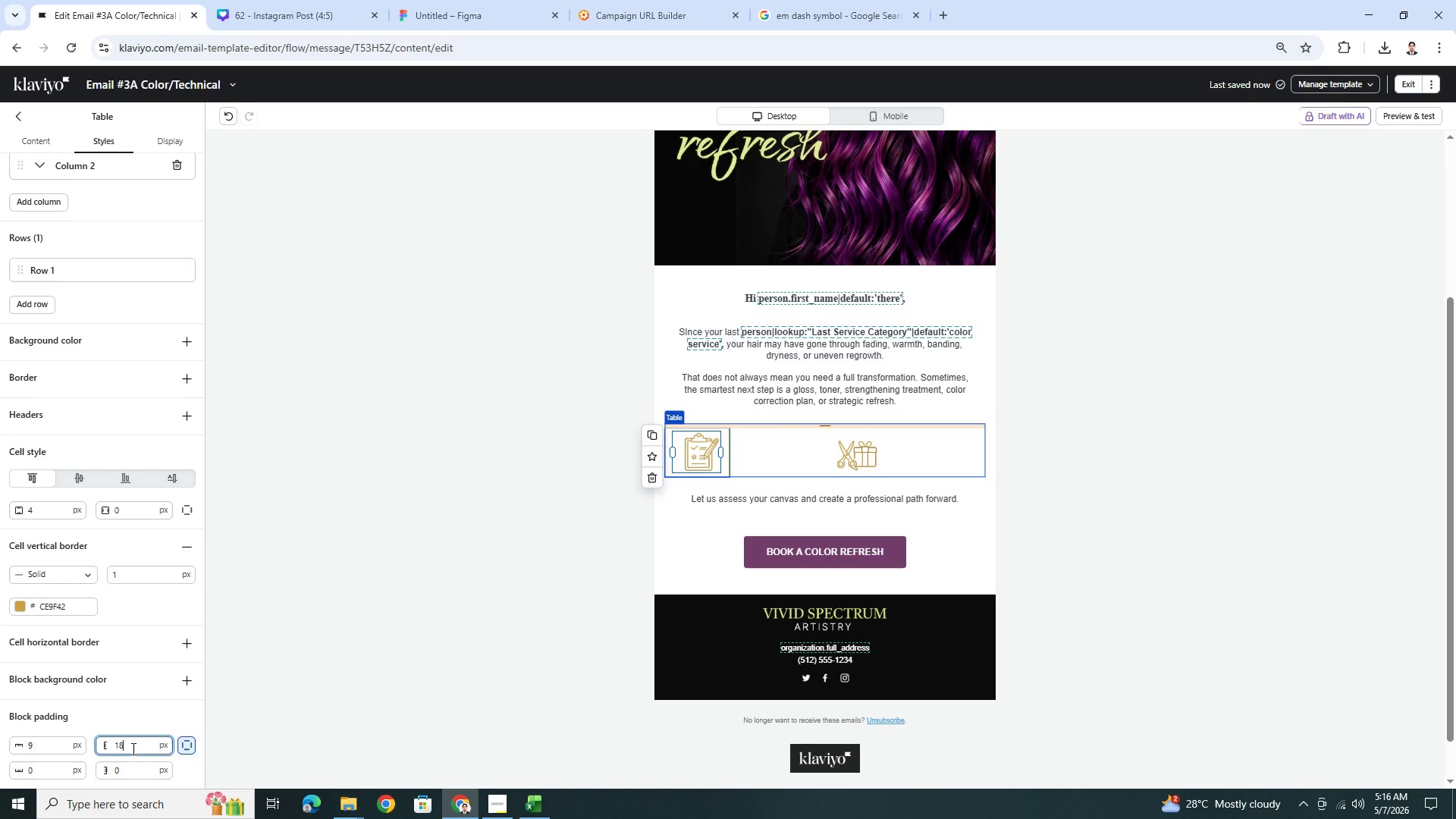 
key(Numpad8)
 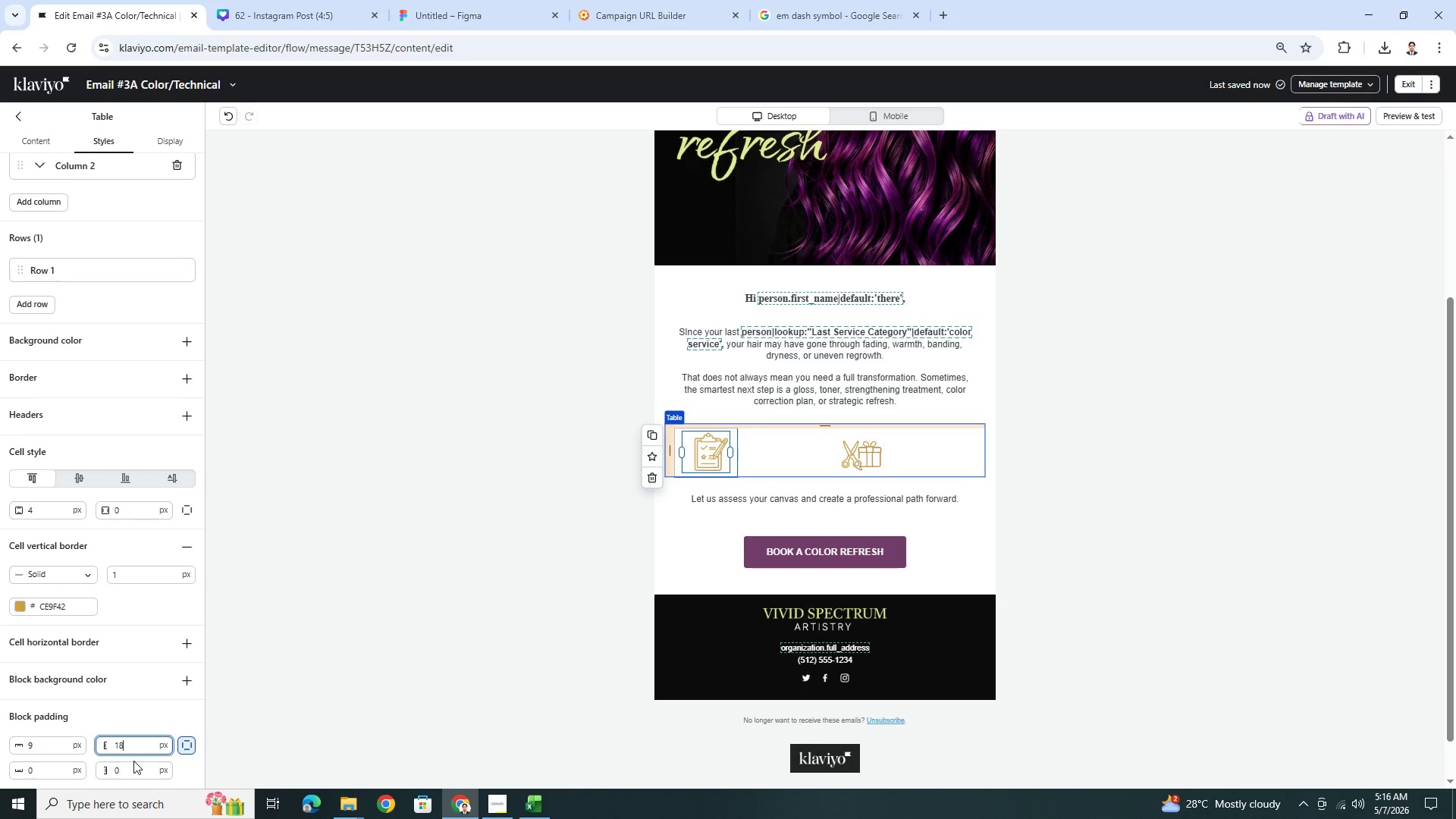 
double_click([133, 768])
 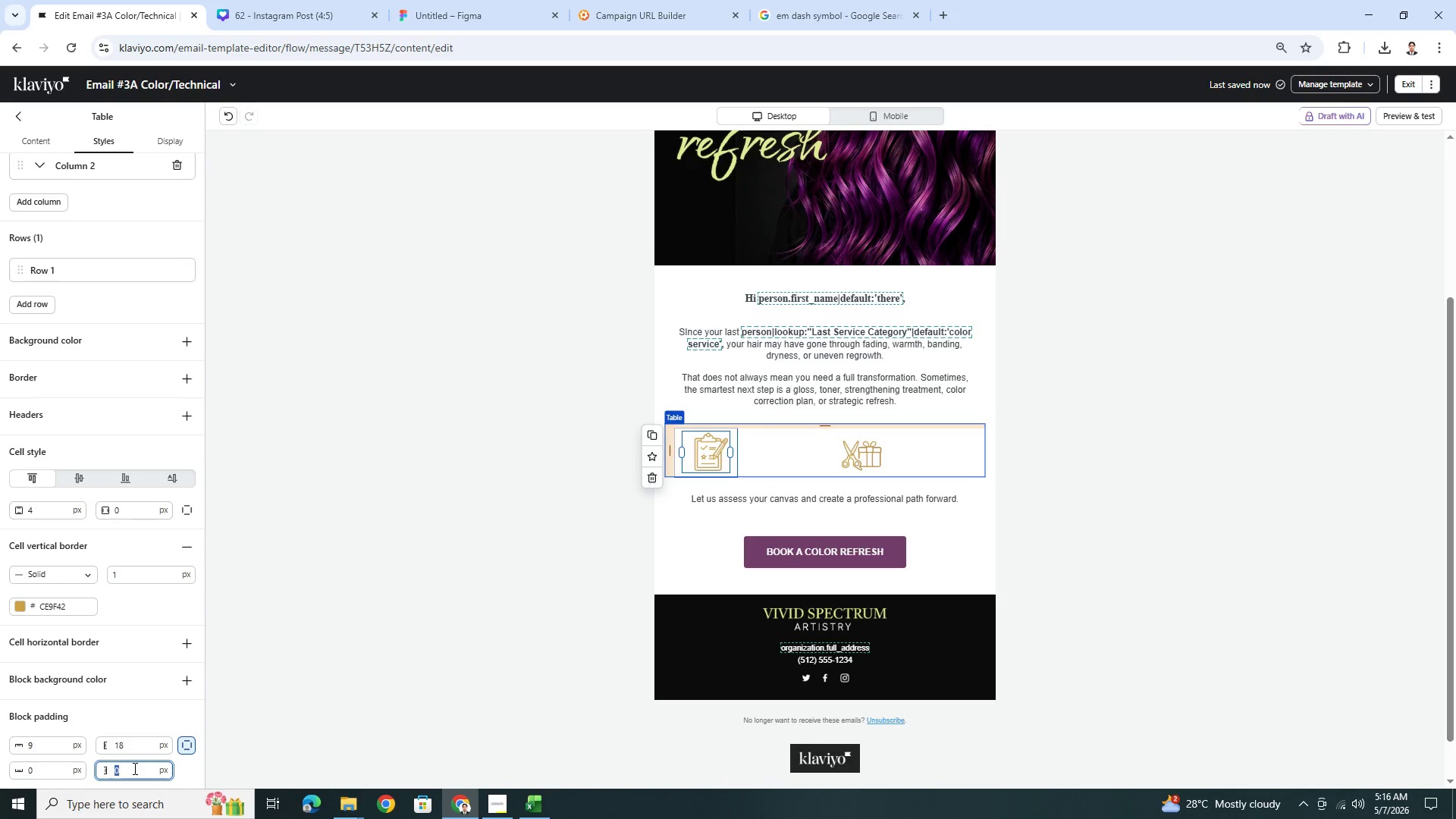 
key(Numpad1)
 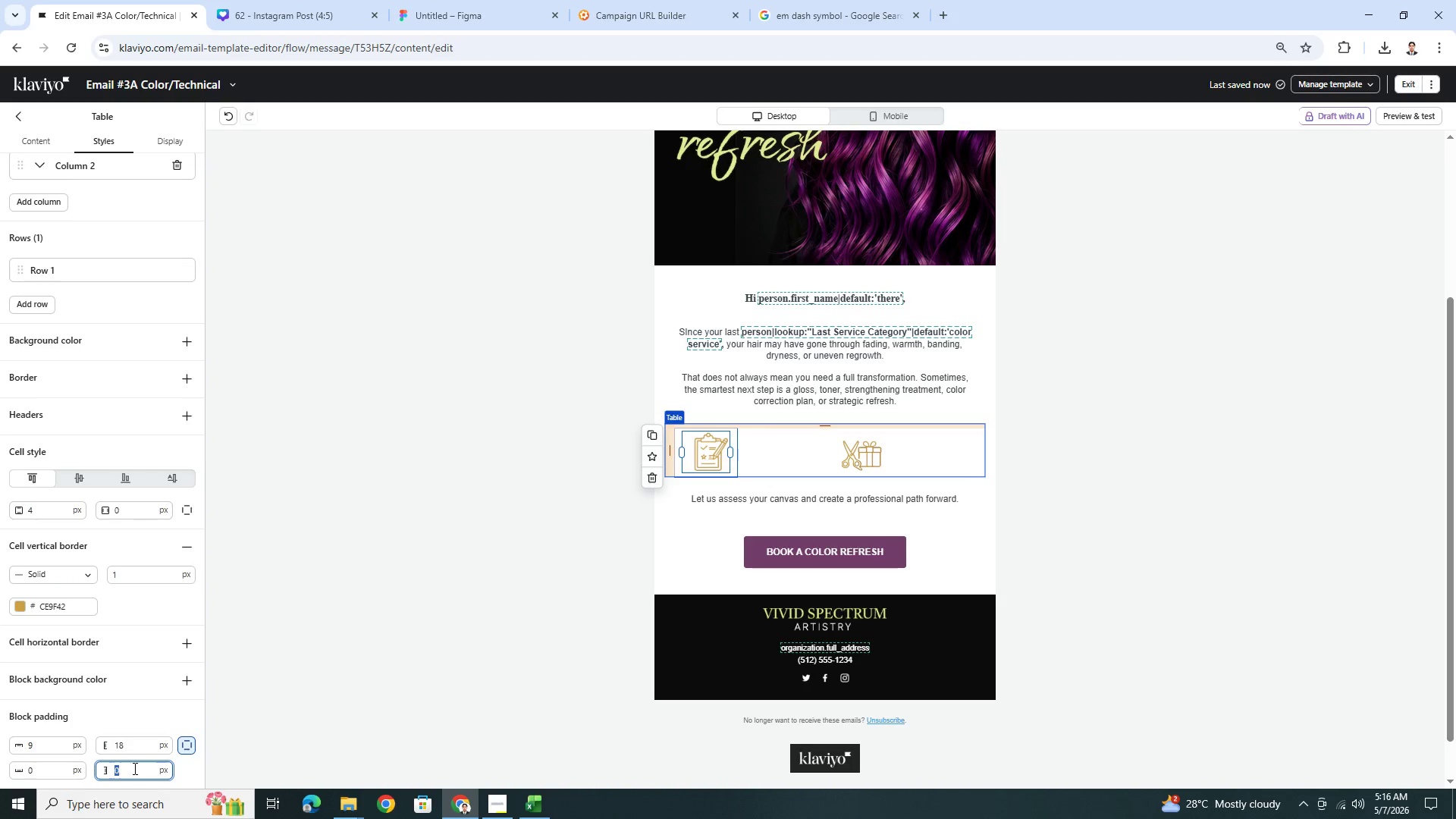 
key(Numpad8)
 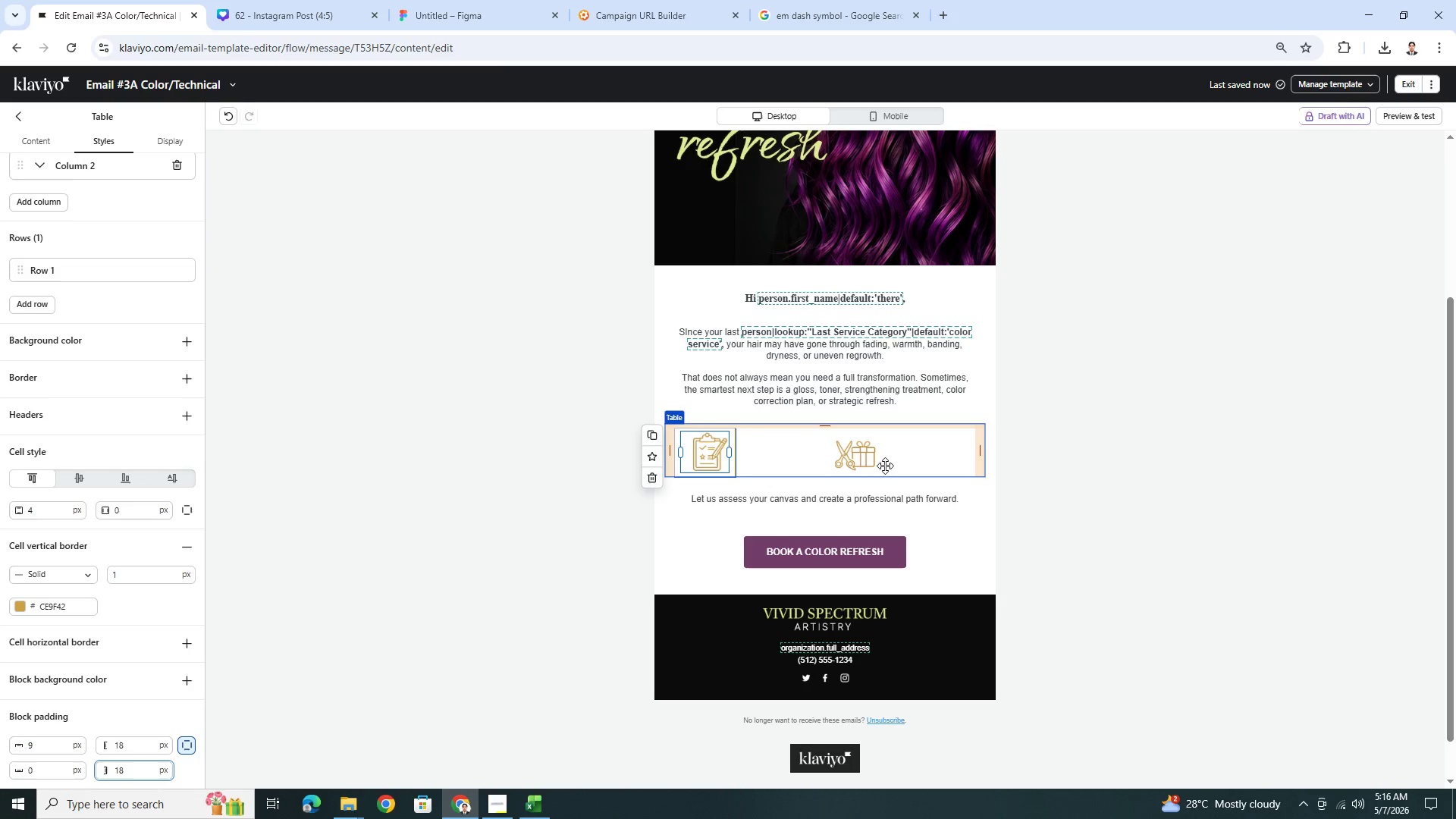 
left_click([1039, 449])
 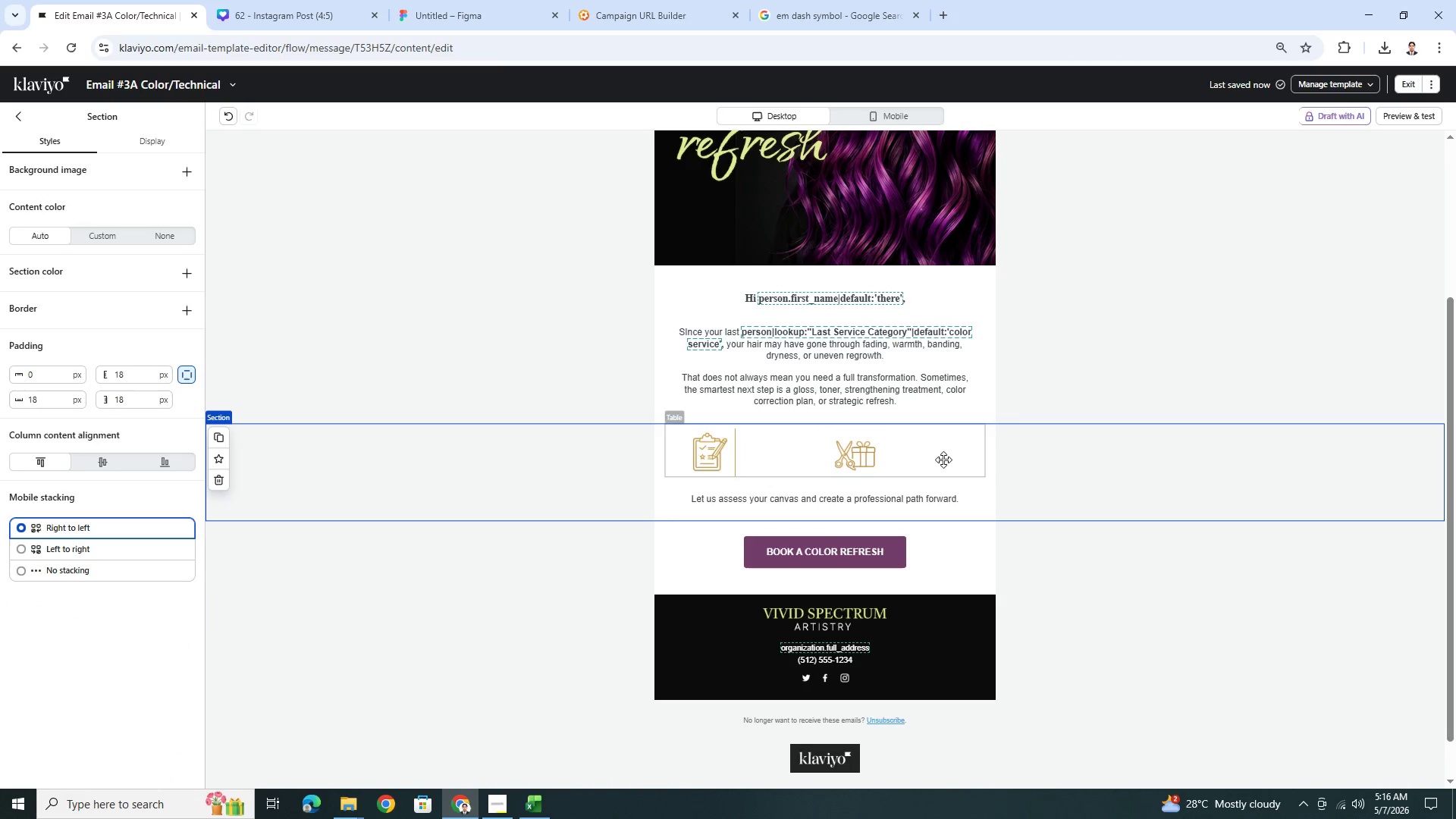 
left_click([790, 459])
 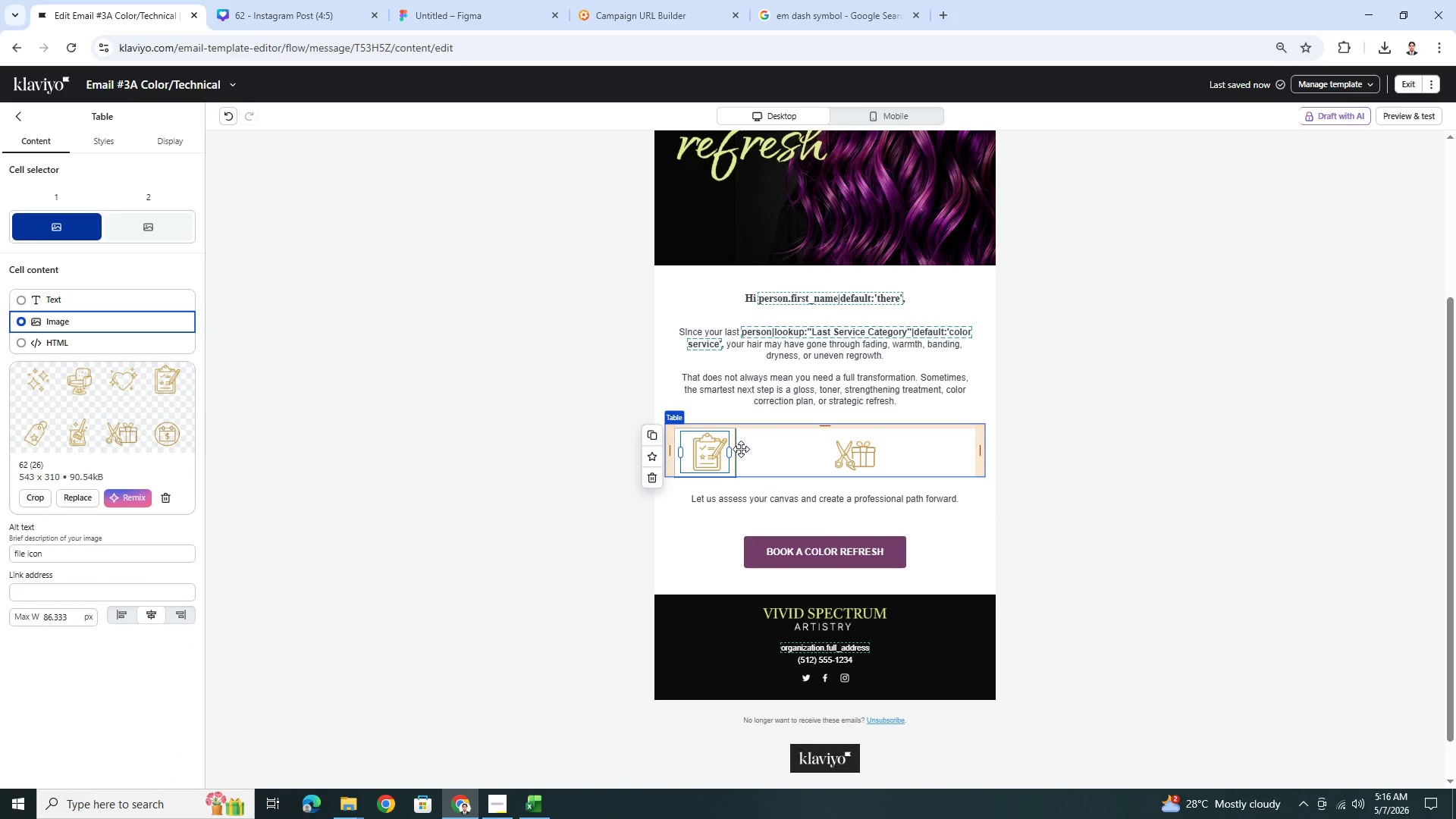 
left_click([742, 449])
 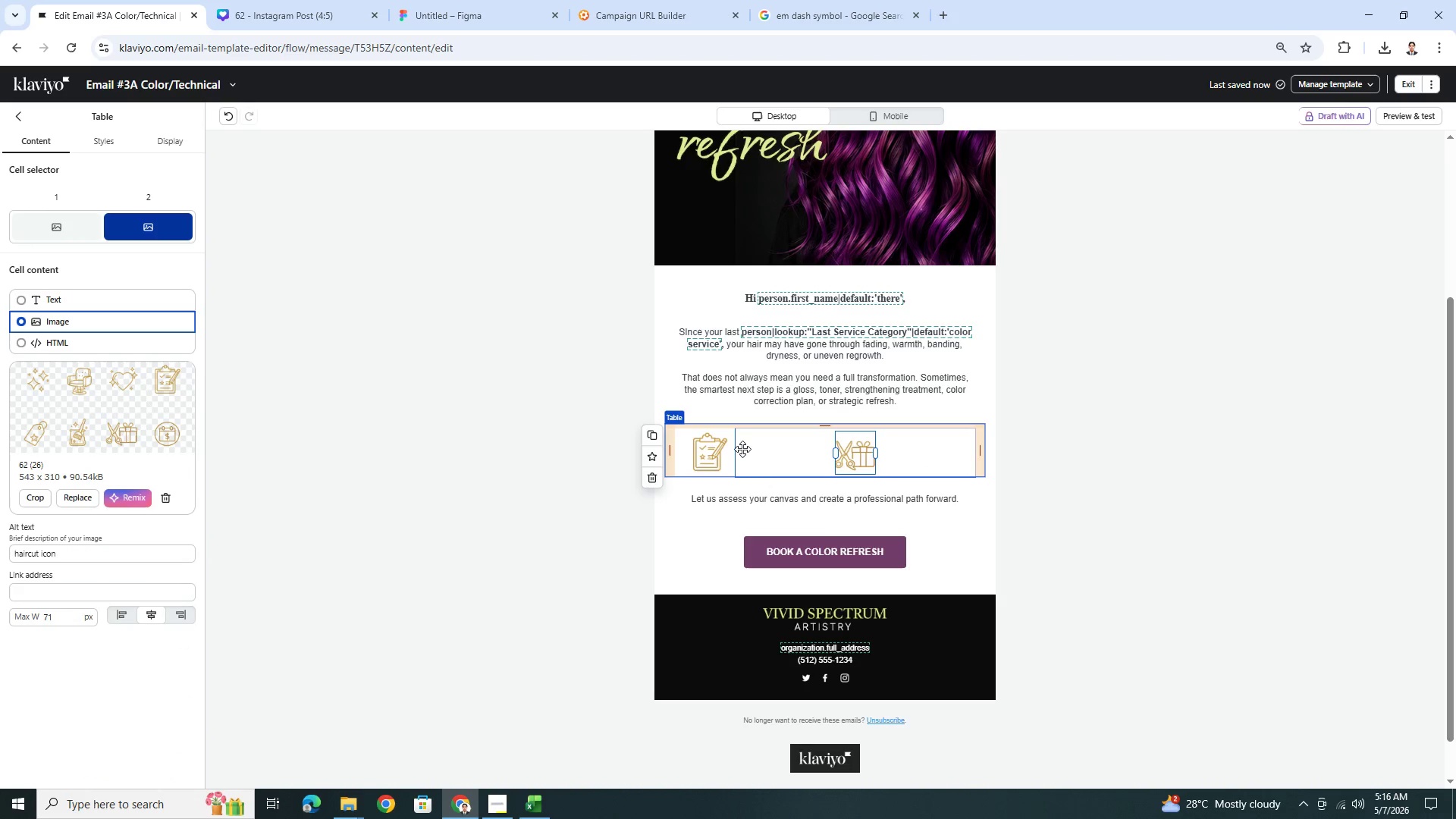 
left_click([701, 452])
 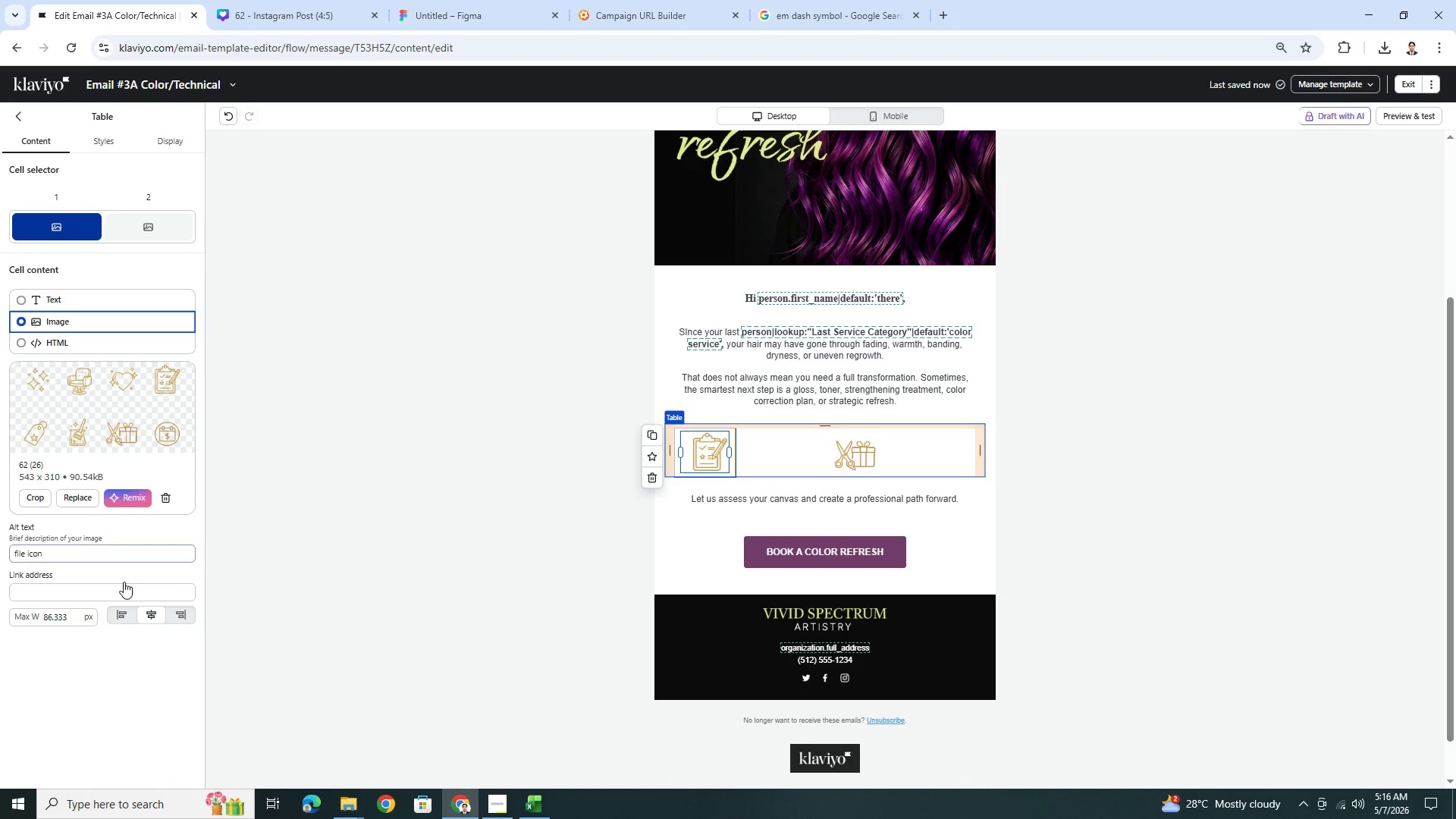 
left_click([171, 613])
 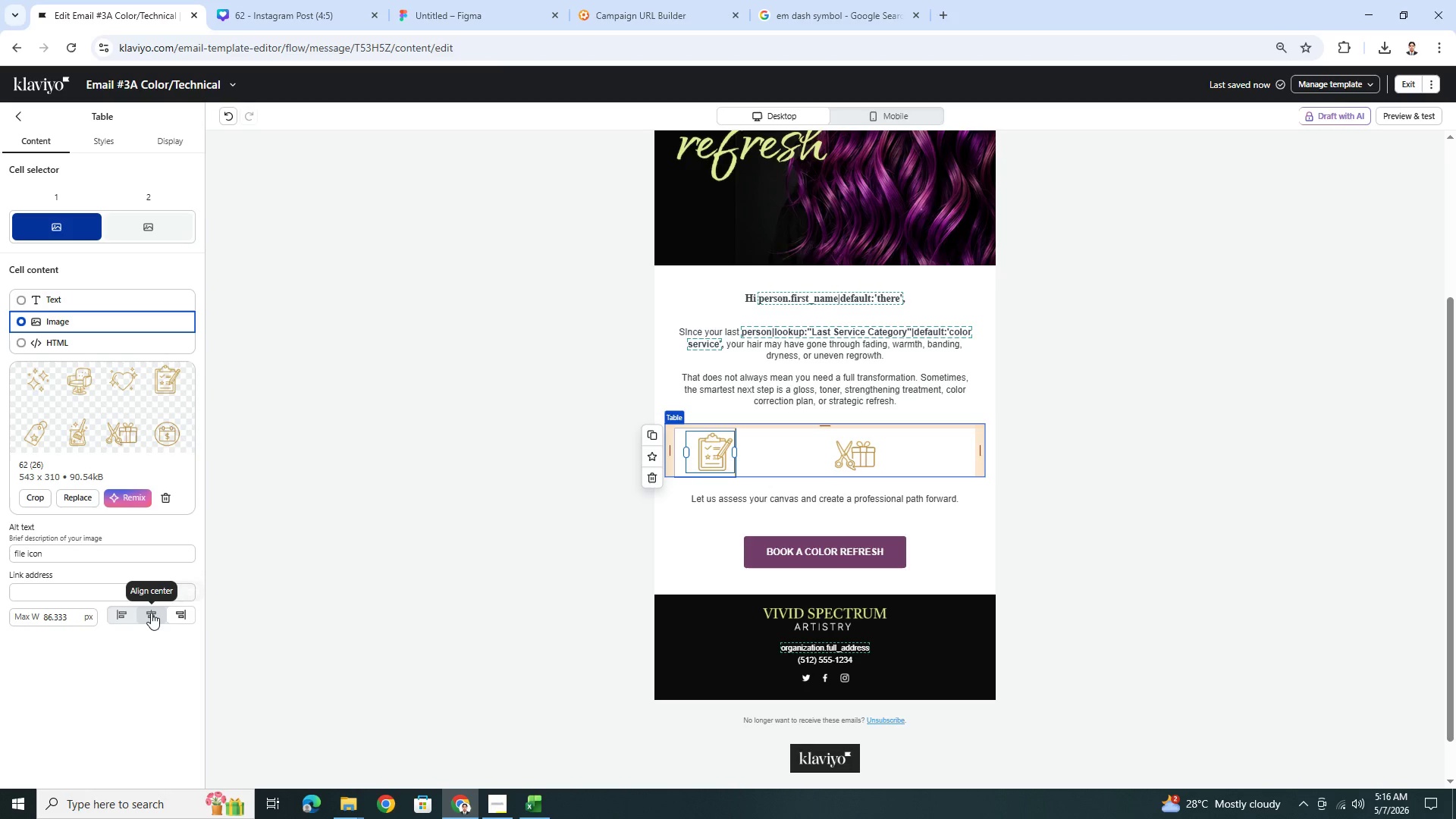 
left_click([860, 461])
 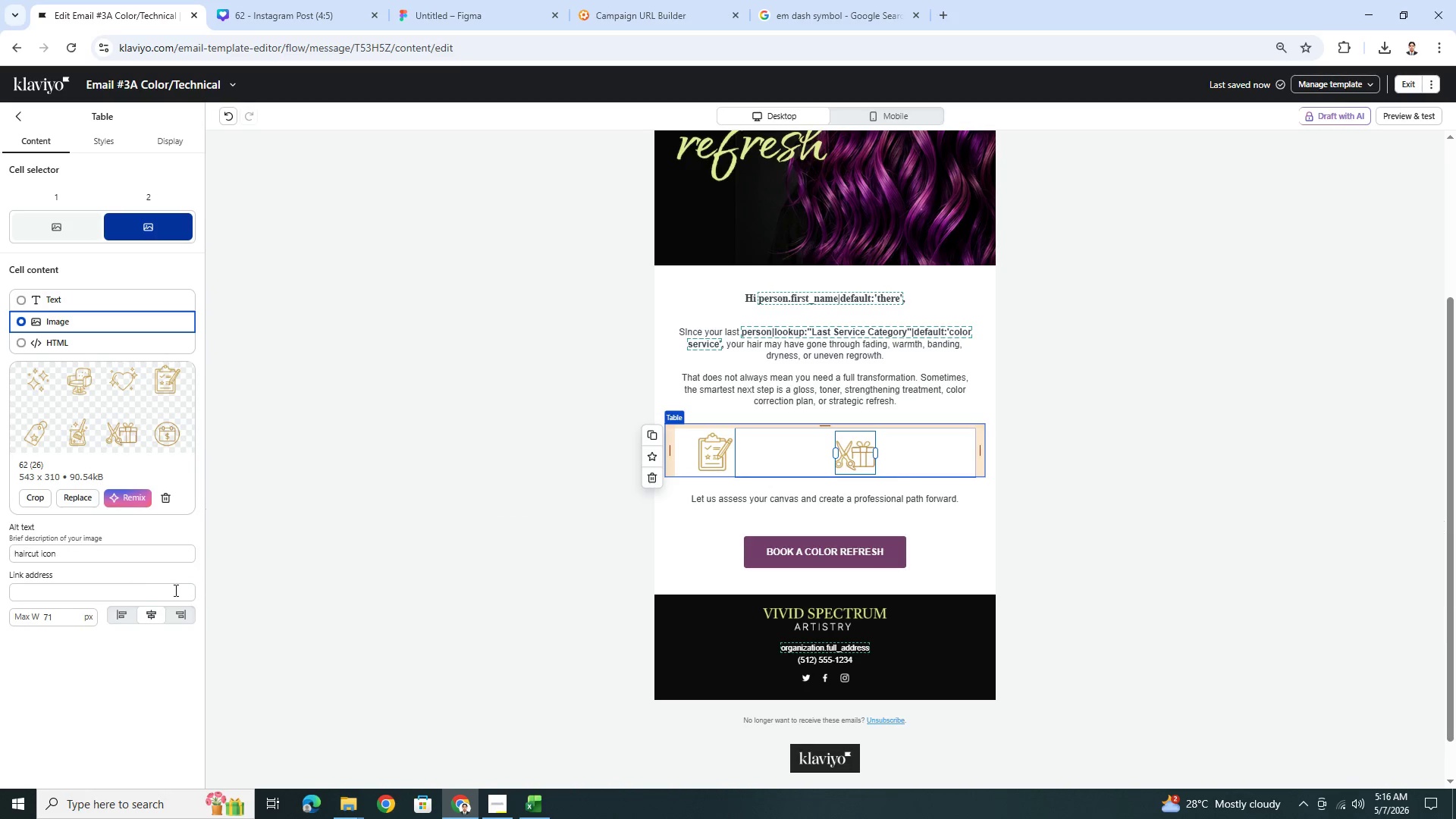 
left_click([126, 612])
 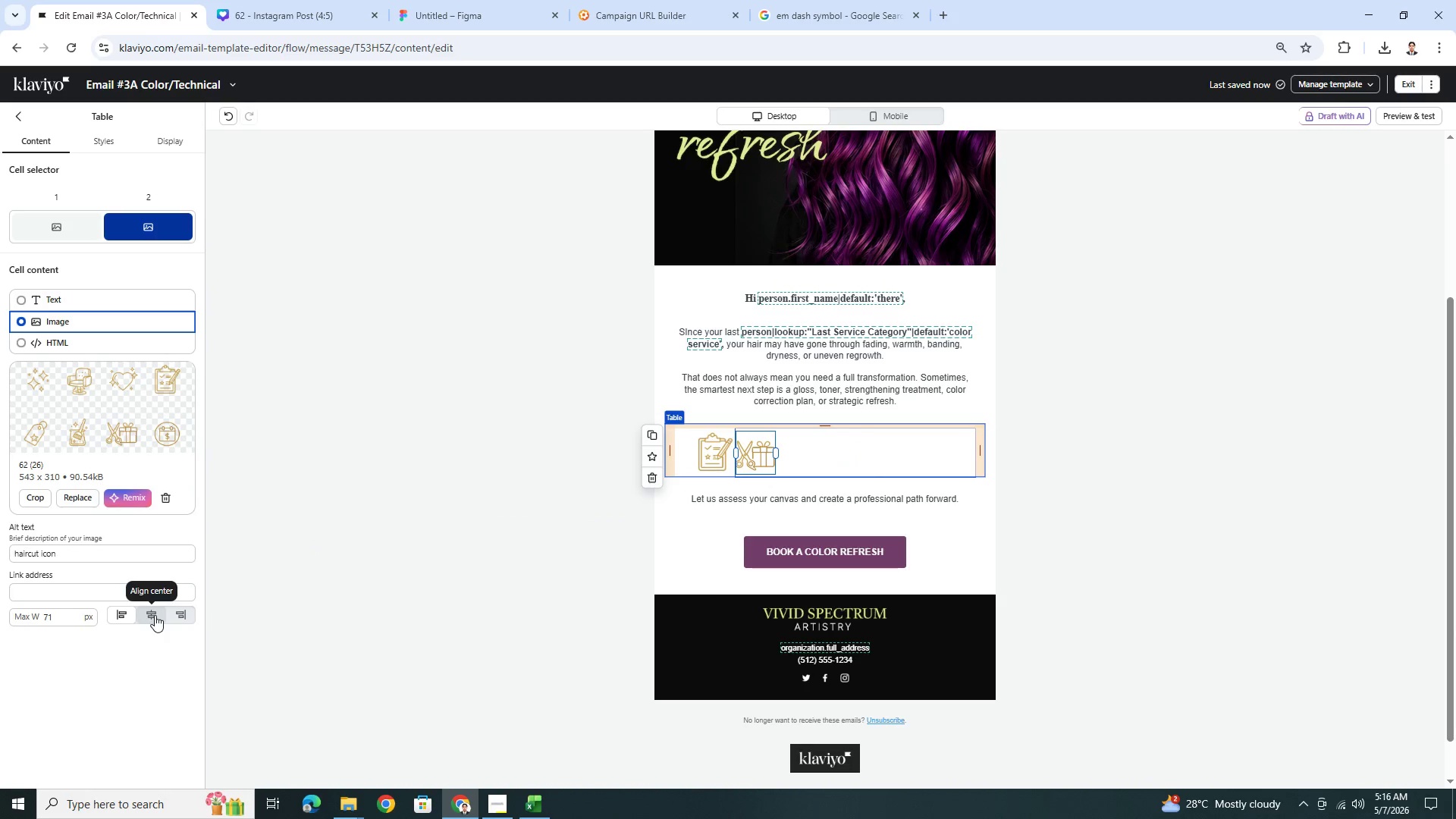 
wait(5.08)
 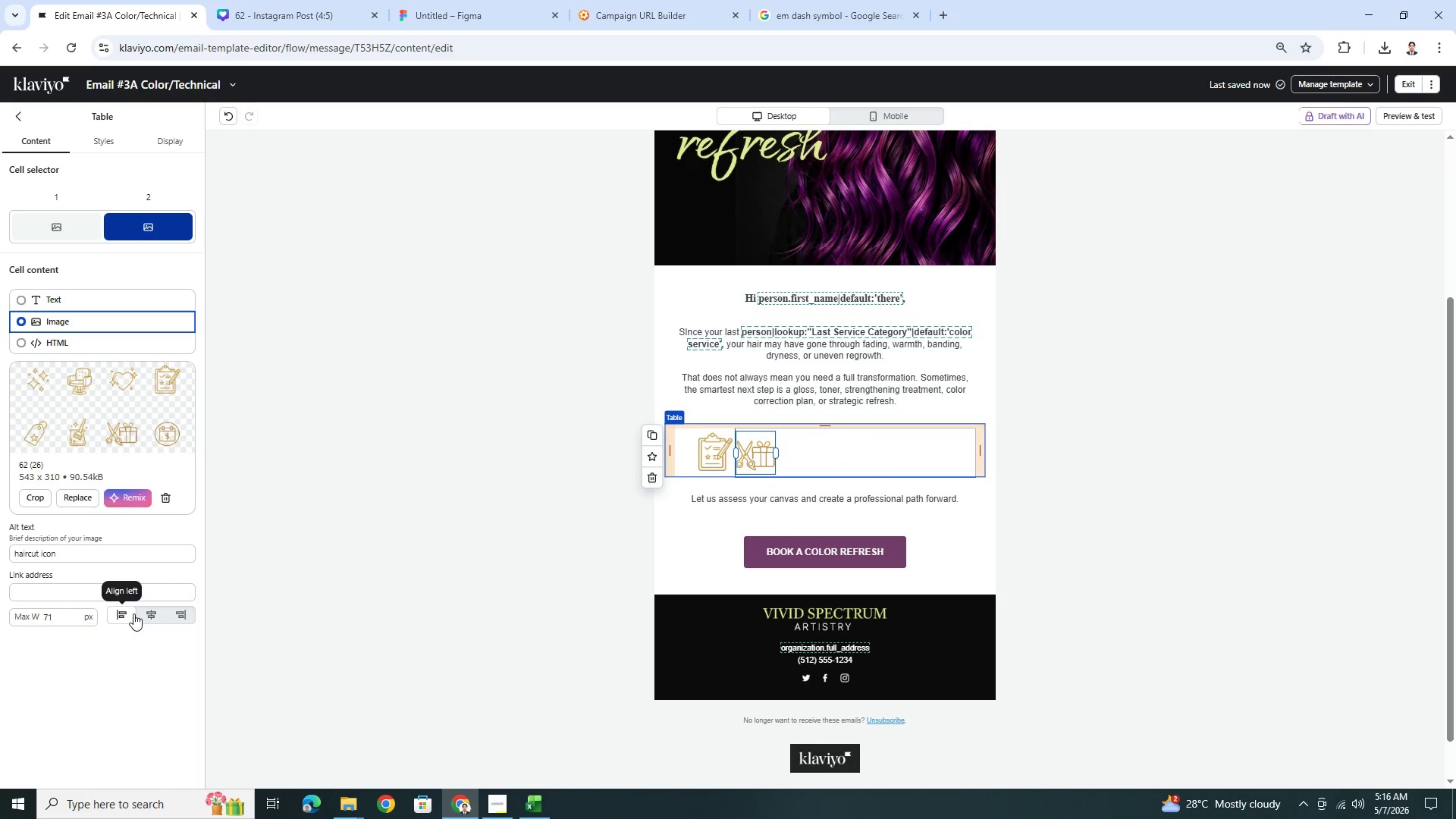 
left_click([84, 139])
 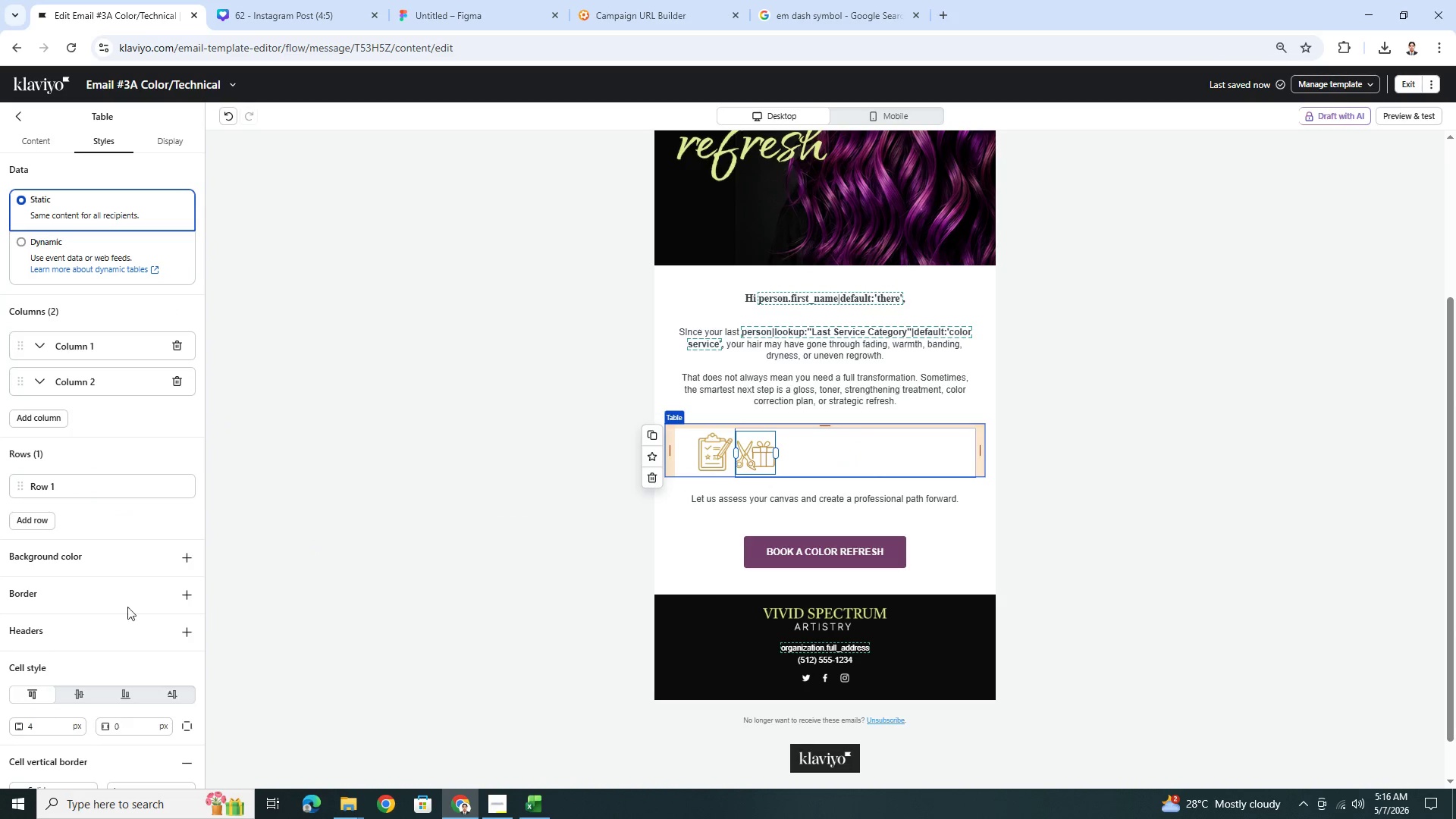 
scroll: coordinate [143, 687], scroll_direction: down, amount: 5.0
 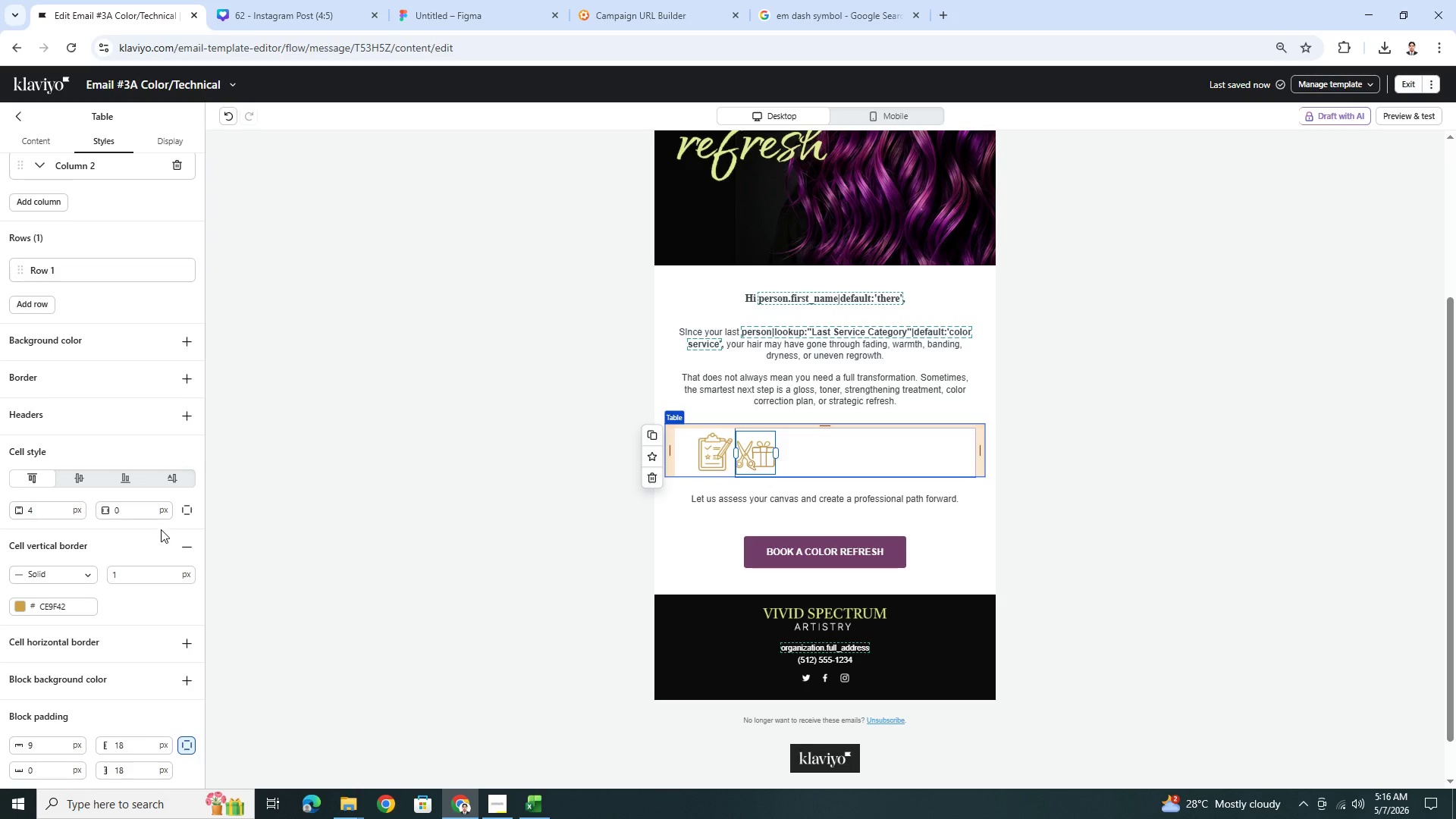 
double_click([131, 512])
 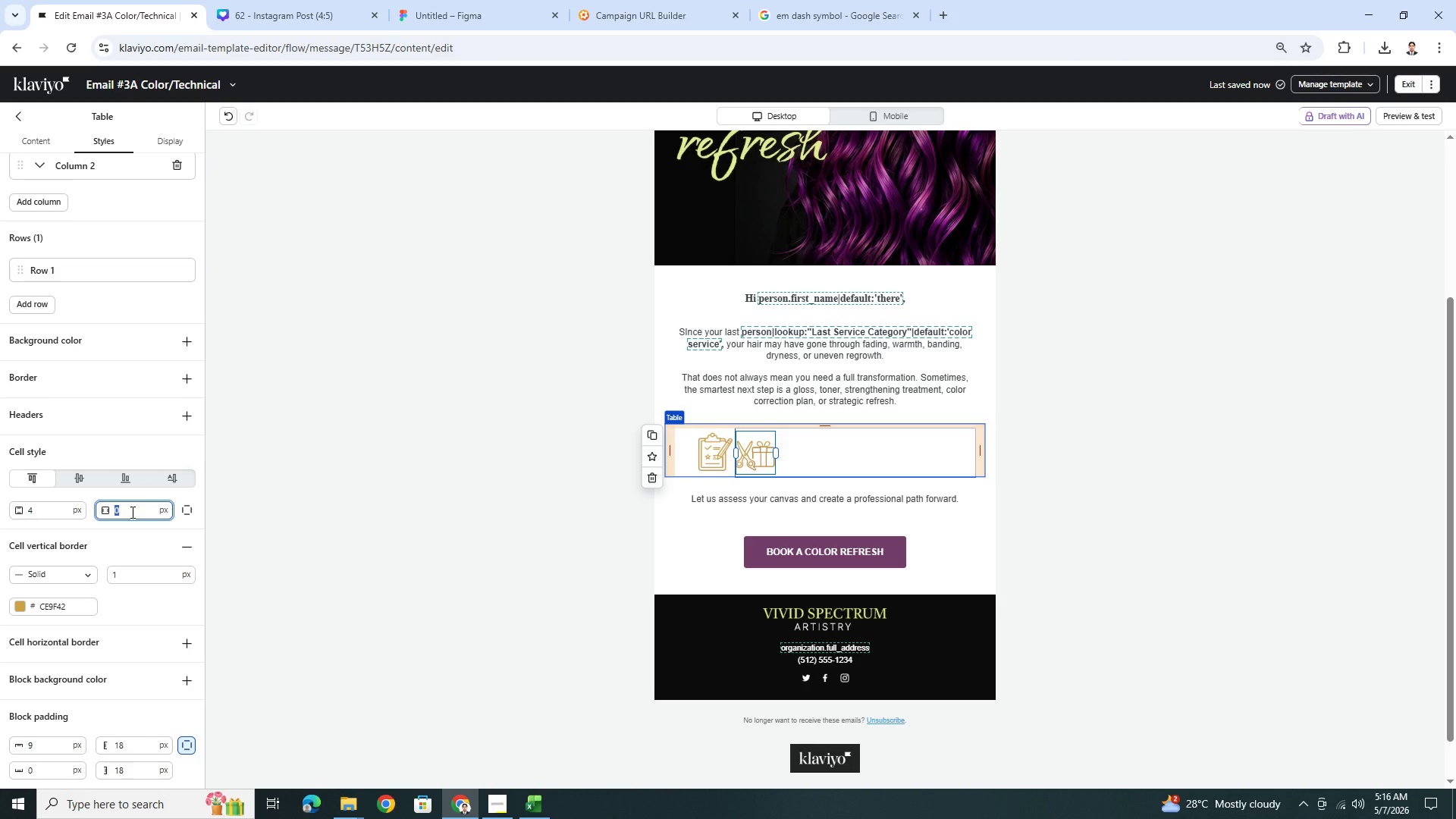 
key(Numpad1)
 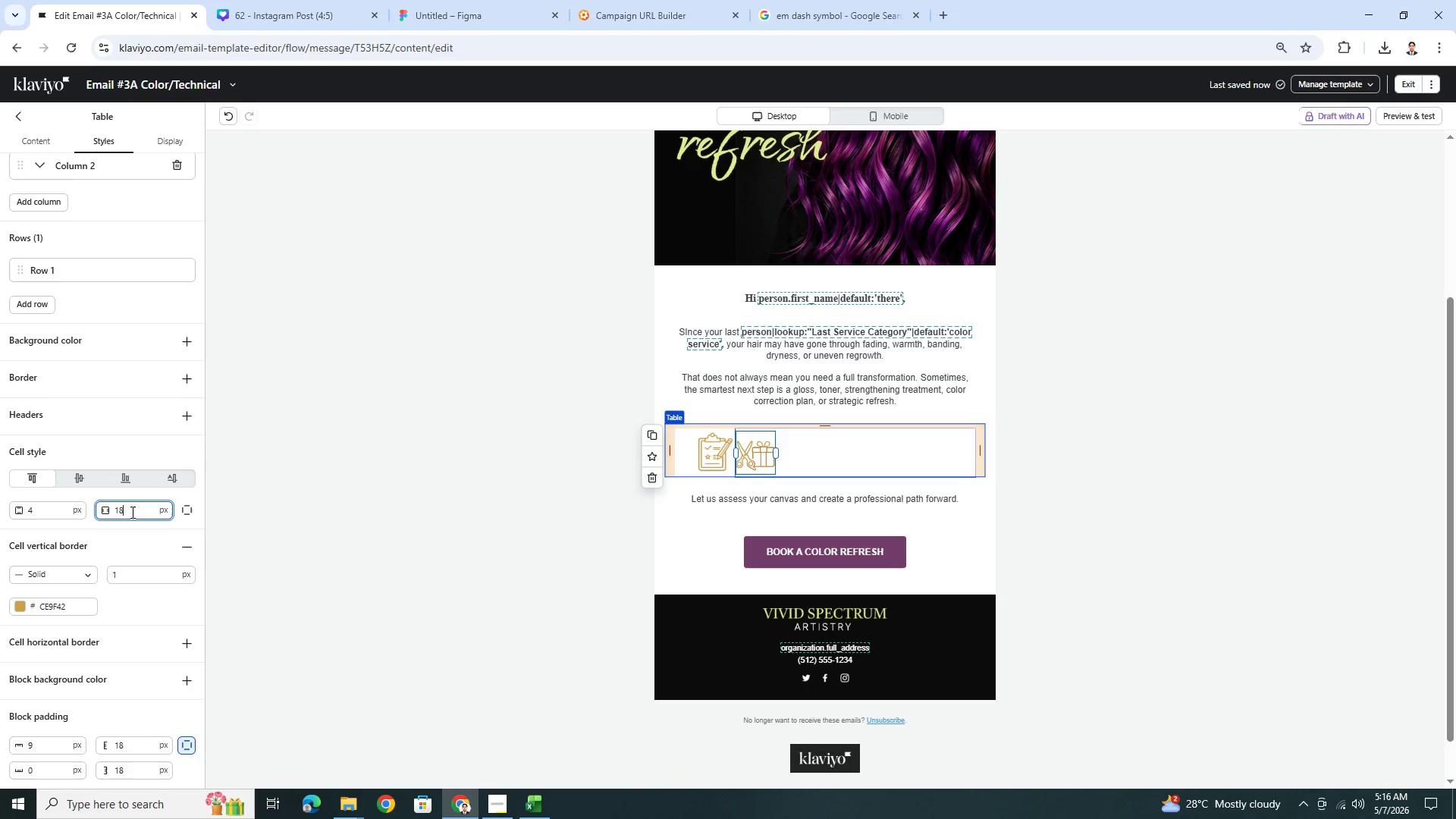 
key(Numpad8)
 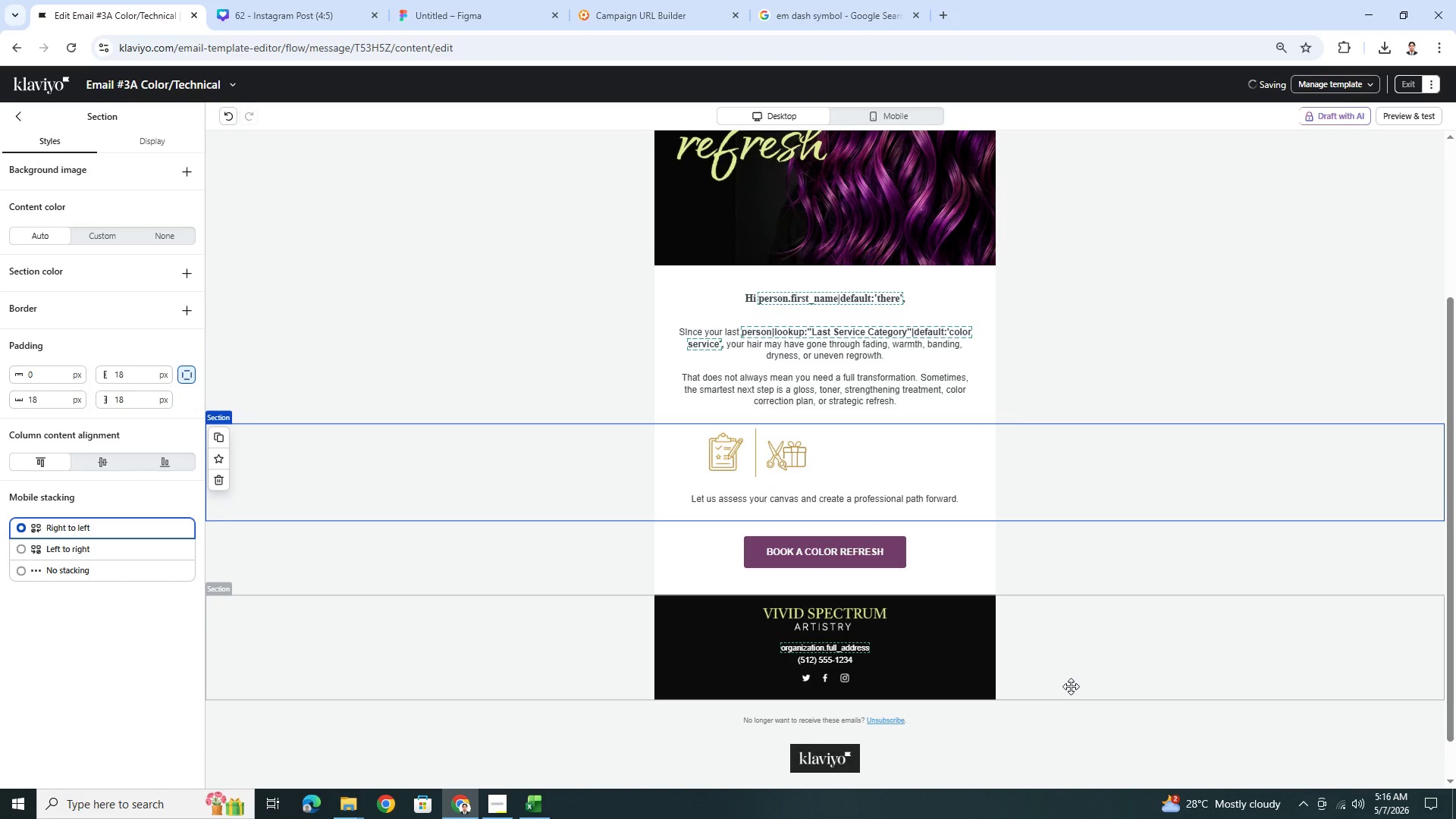 
left_click([795, 457])
 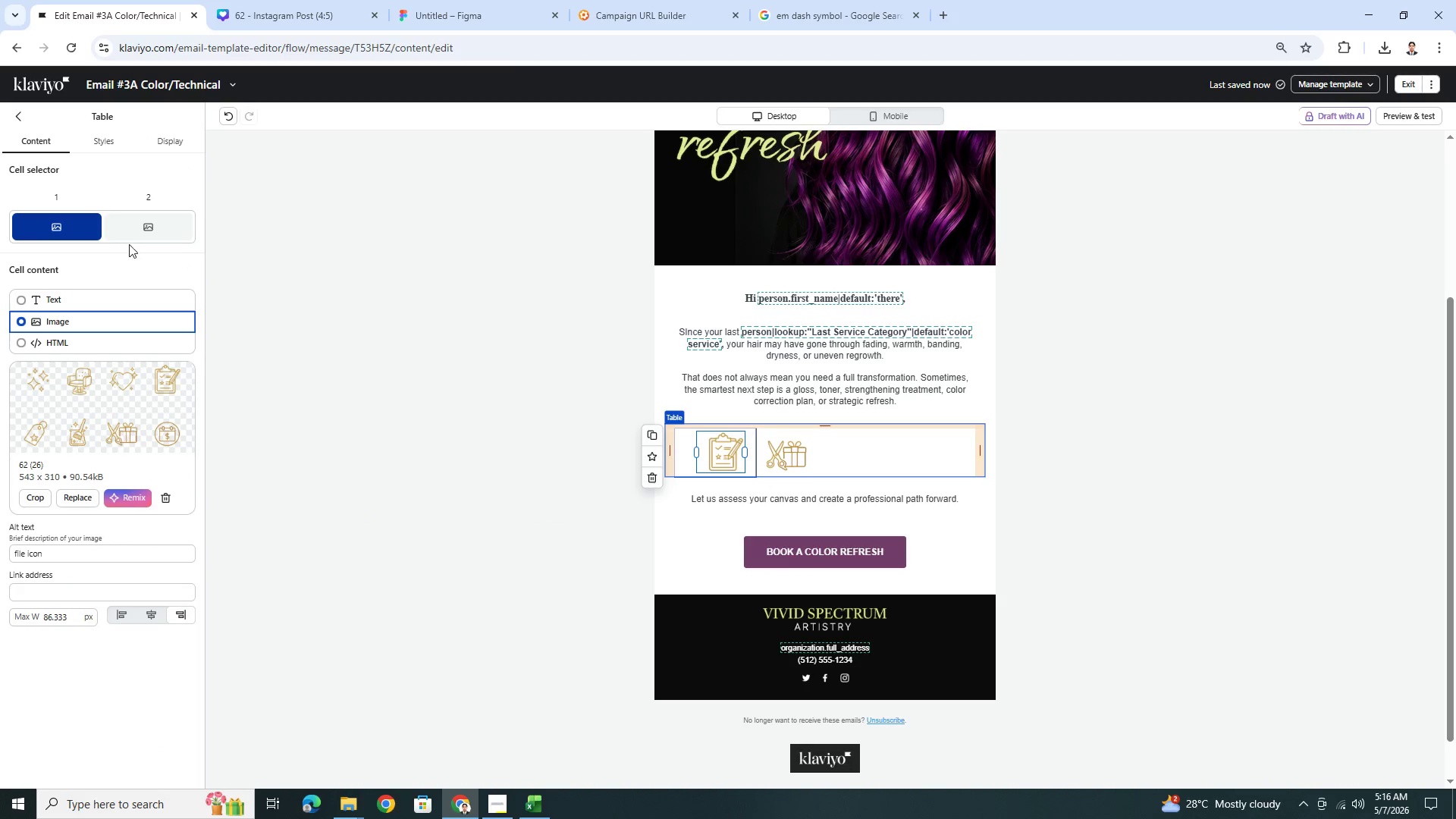 
left_click([141, 233])
 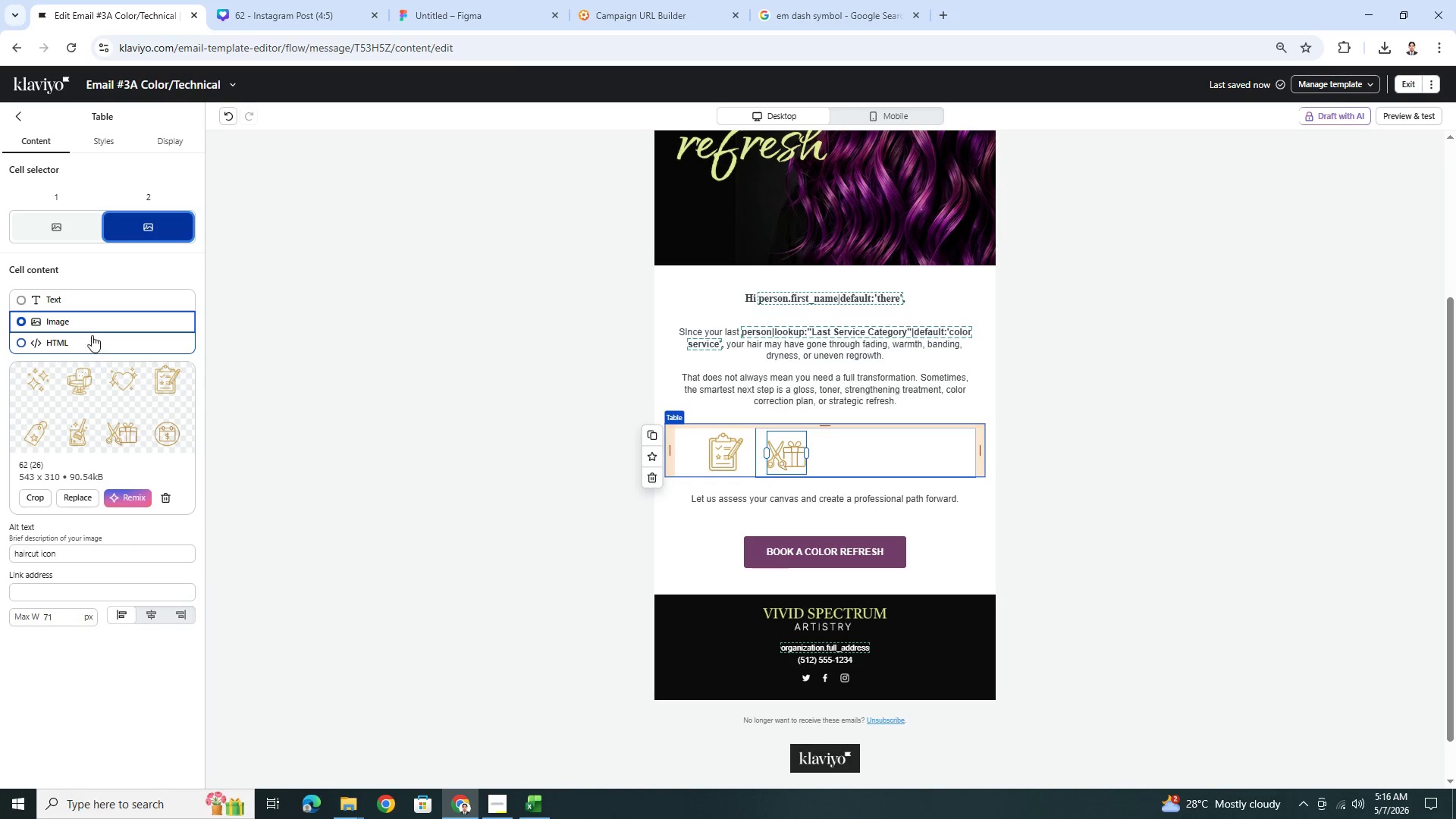 
left_click([89, 309])
 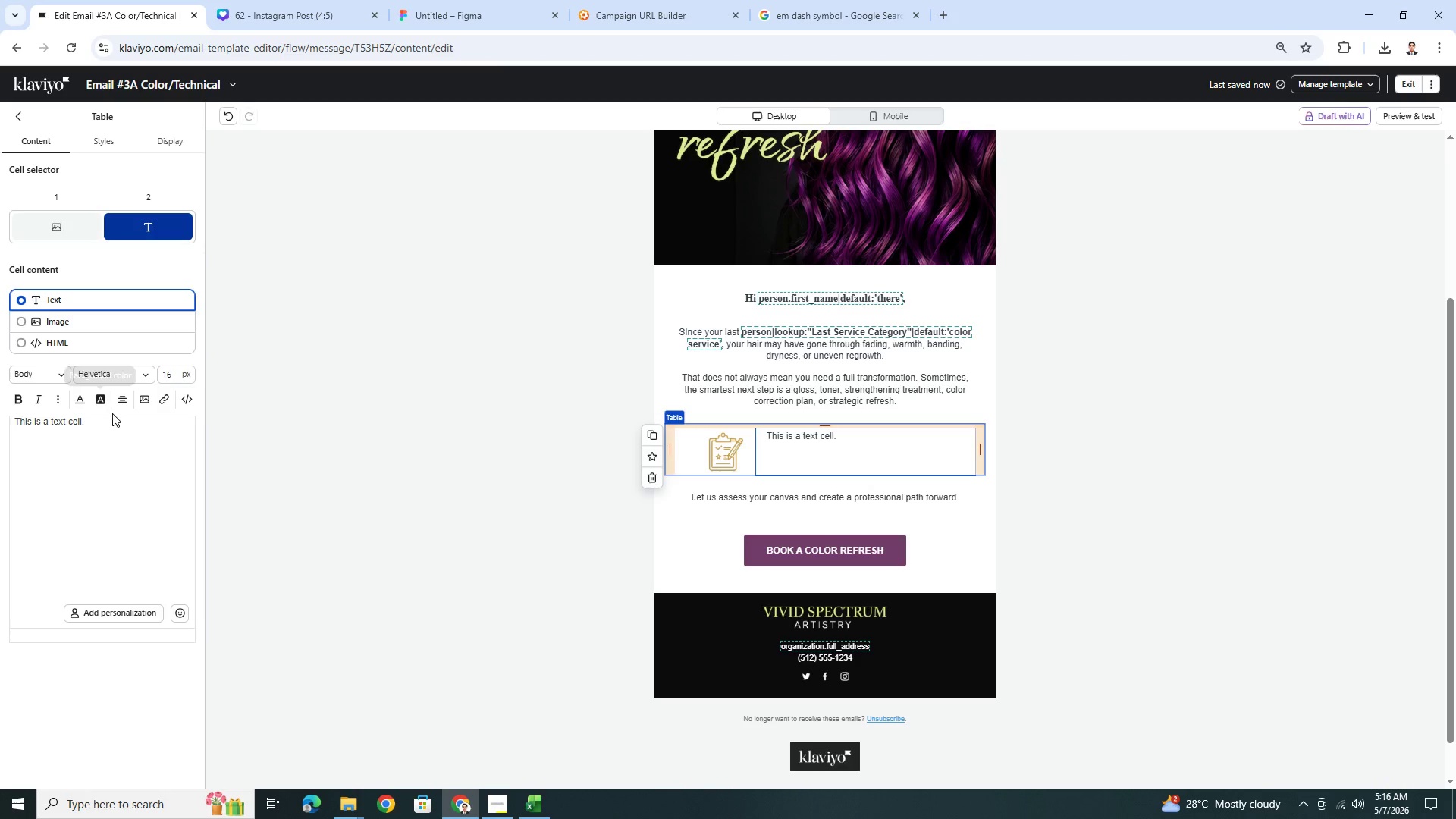 
double_click([114, 420])
 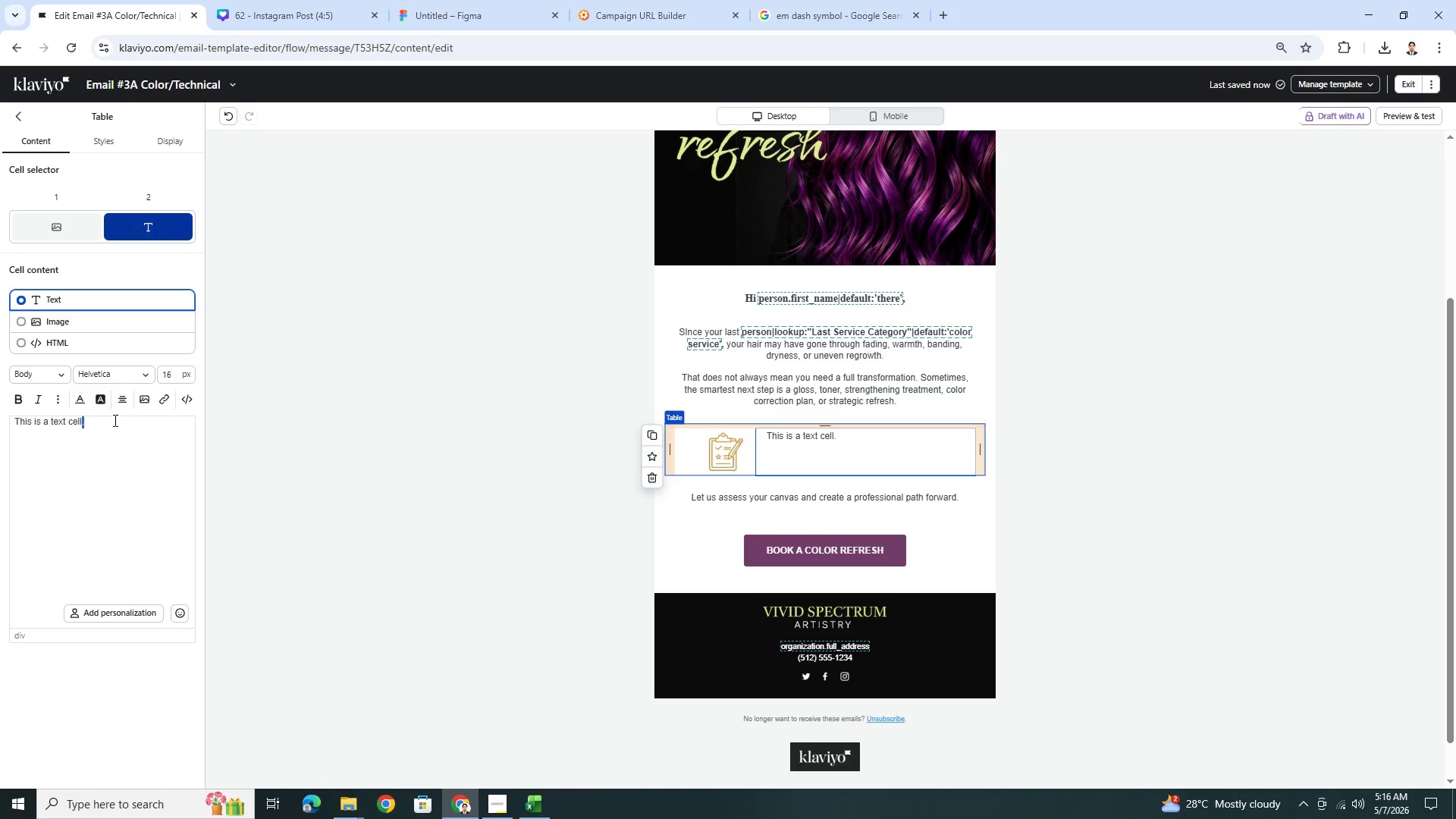 
triple_click([114, 420])
 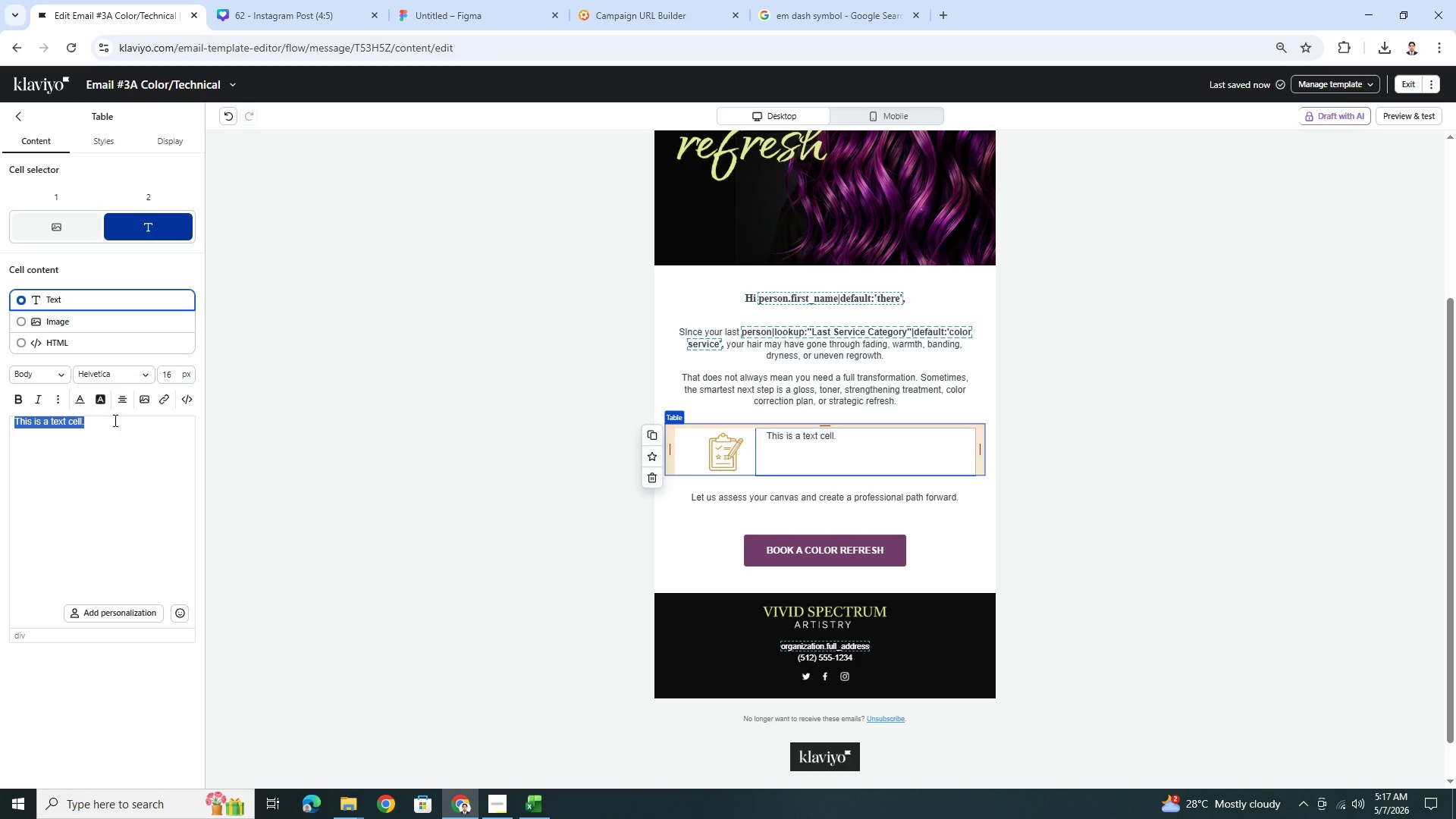 
wait(14.31)
 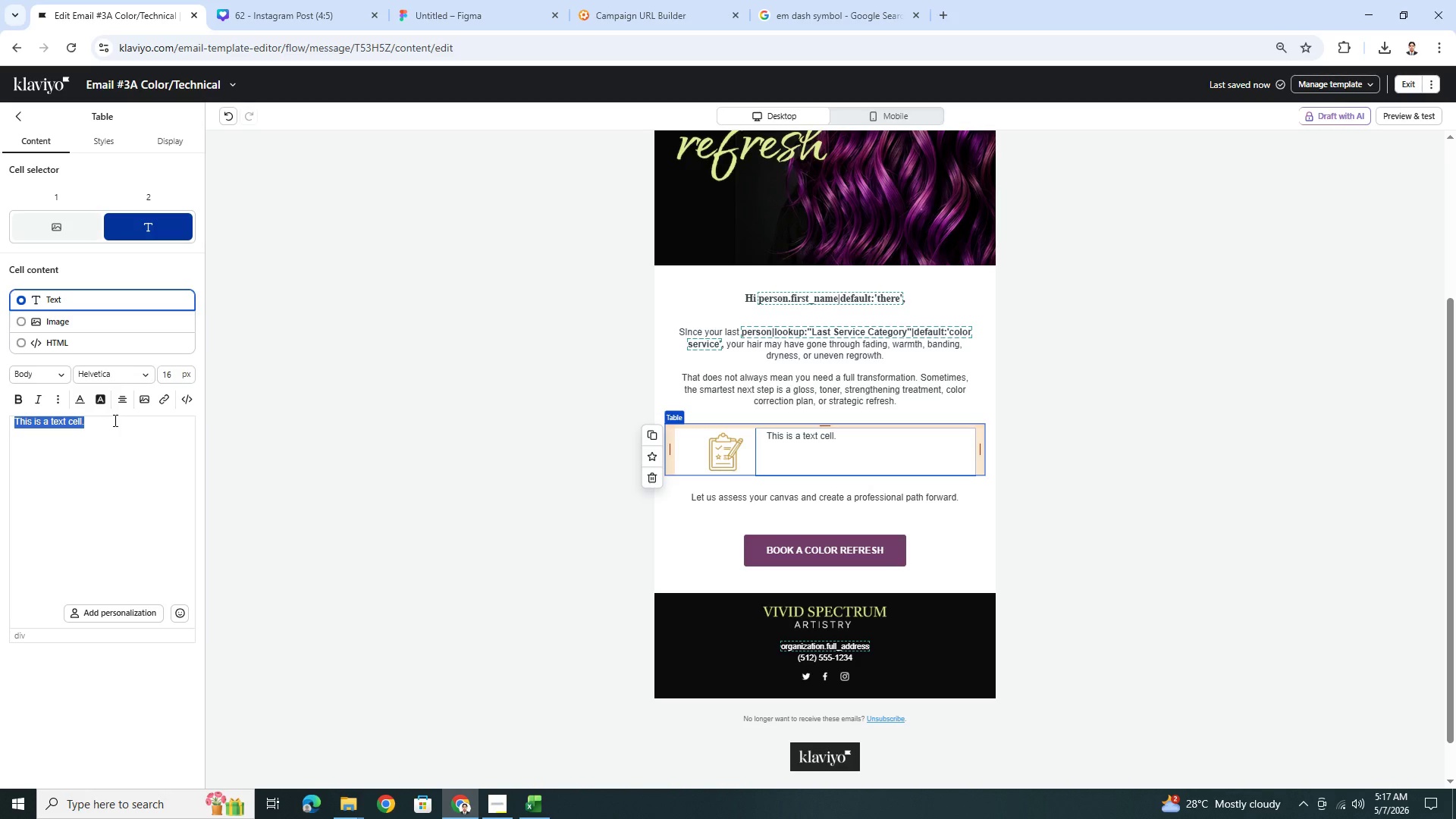 
type(Avoid )
key(Backspace)
key(Backspace)
key(Backspace)
key(Backspace)
key(Backspace)
key(Backspace)
type(A)
key(Backspace)
type(A)
key(Backspace)
type(aVOID BOX COLOR,  O)
key(Backspace)
key(Backspace)
type(OVER-TONING AT HOME,)
 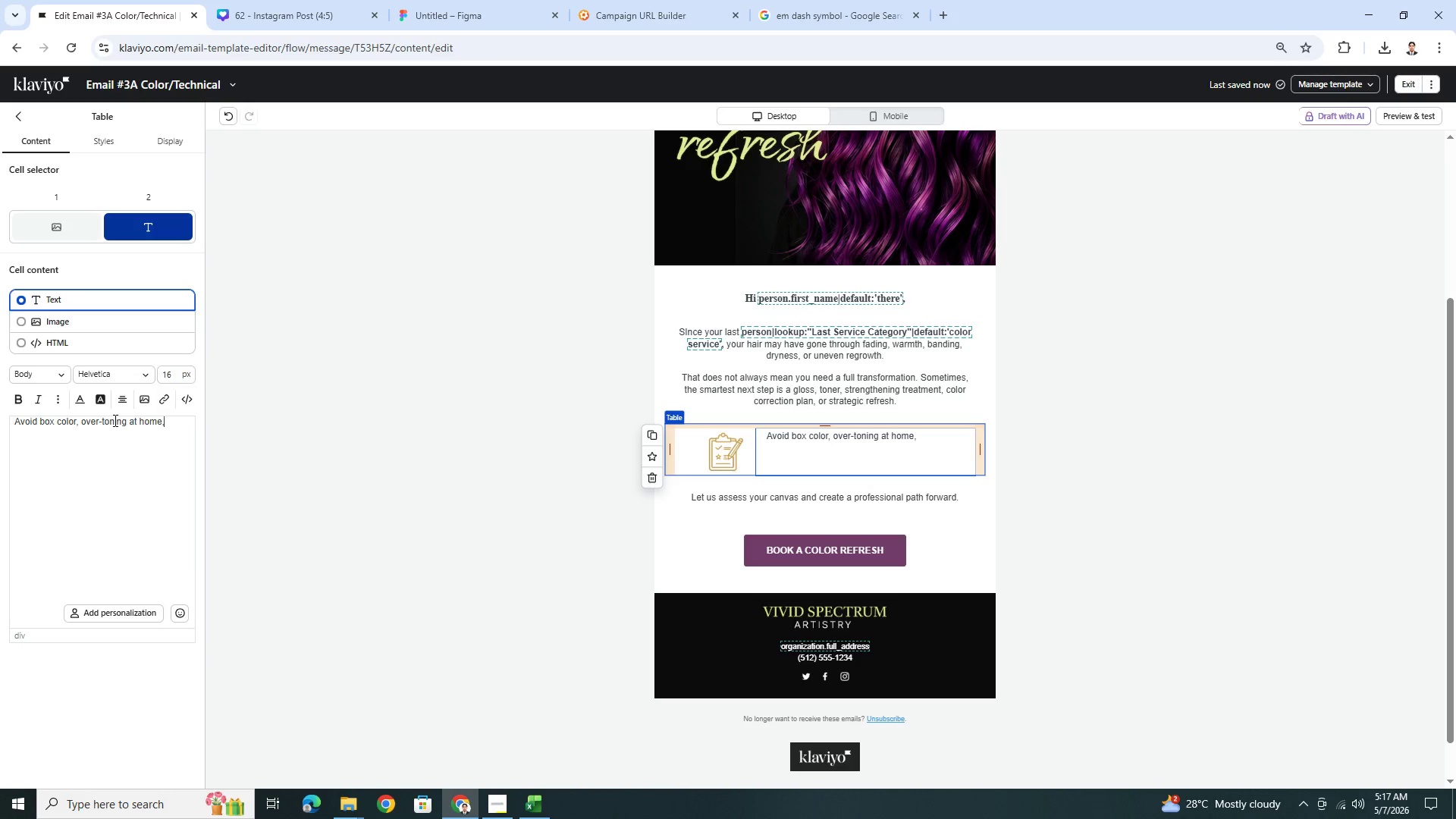 
type( OR HARSH CLARIFYING PRODUCTS )
 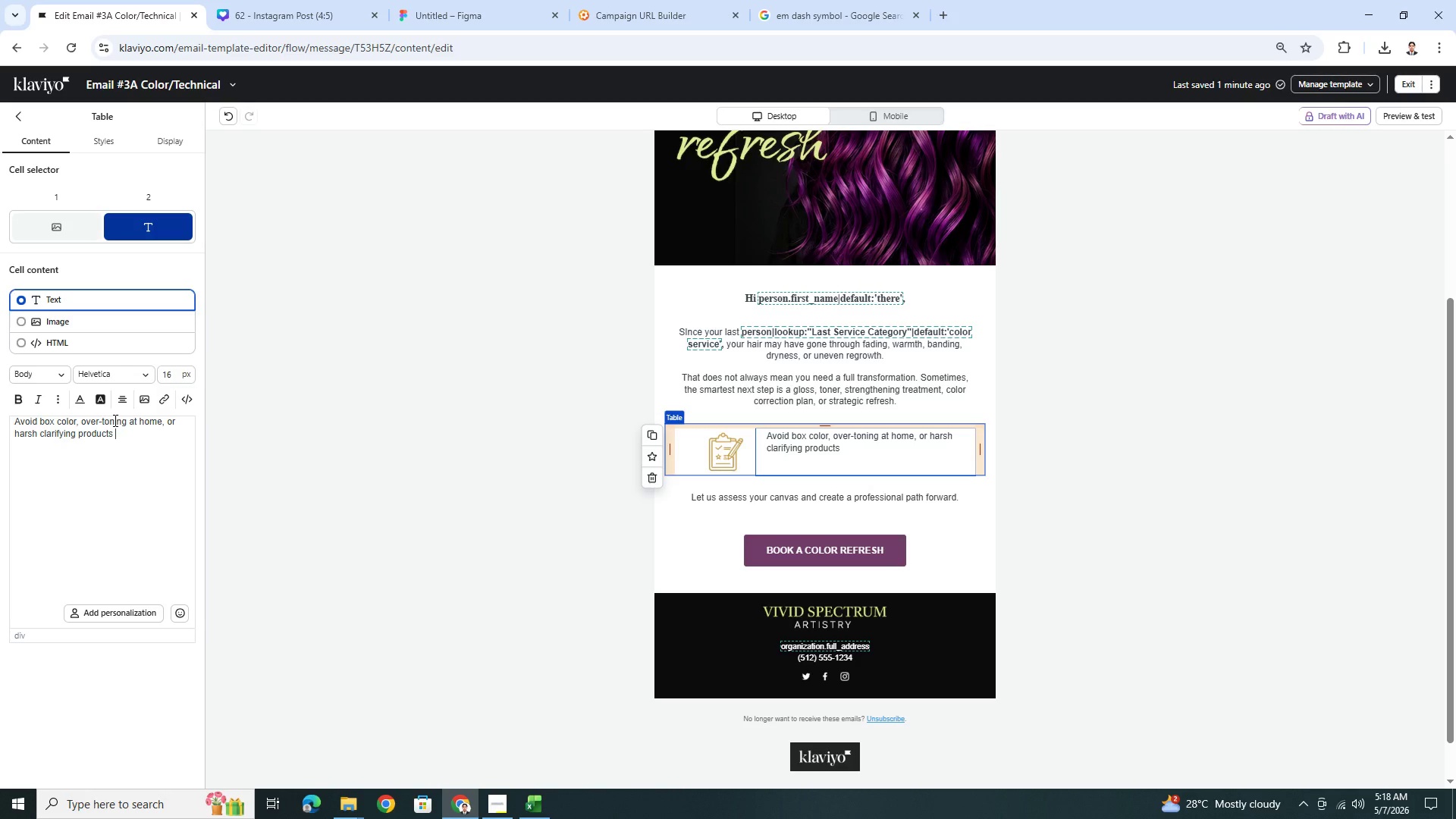 
type(BEDF)
key(Backspace)
type(ORE YOUR NEXT VISIT. )
 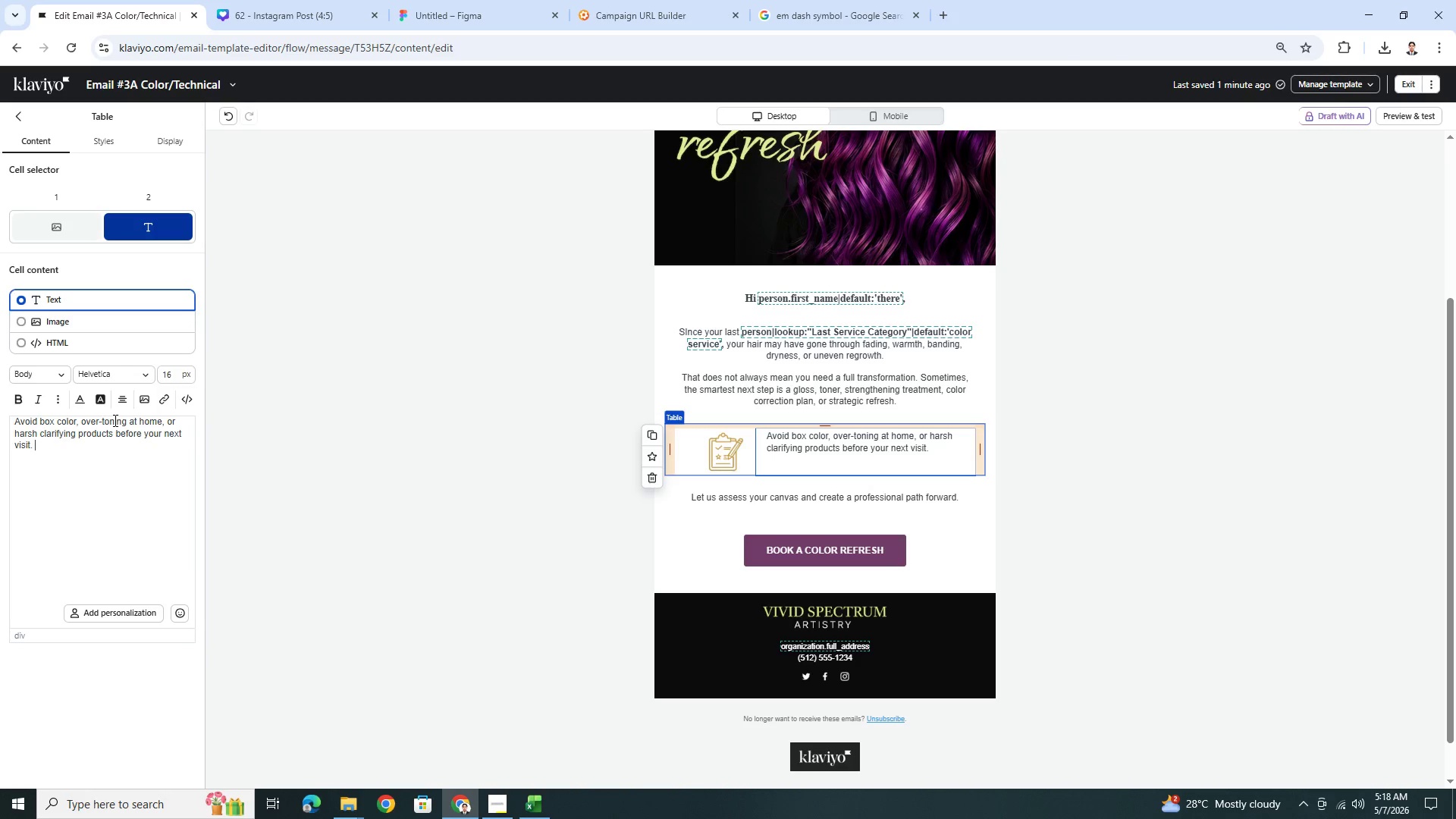 
wait(5.03)
 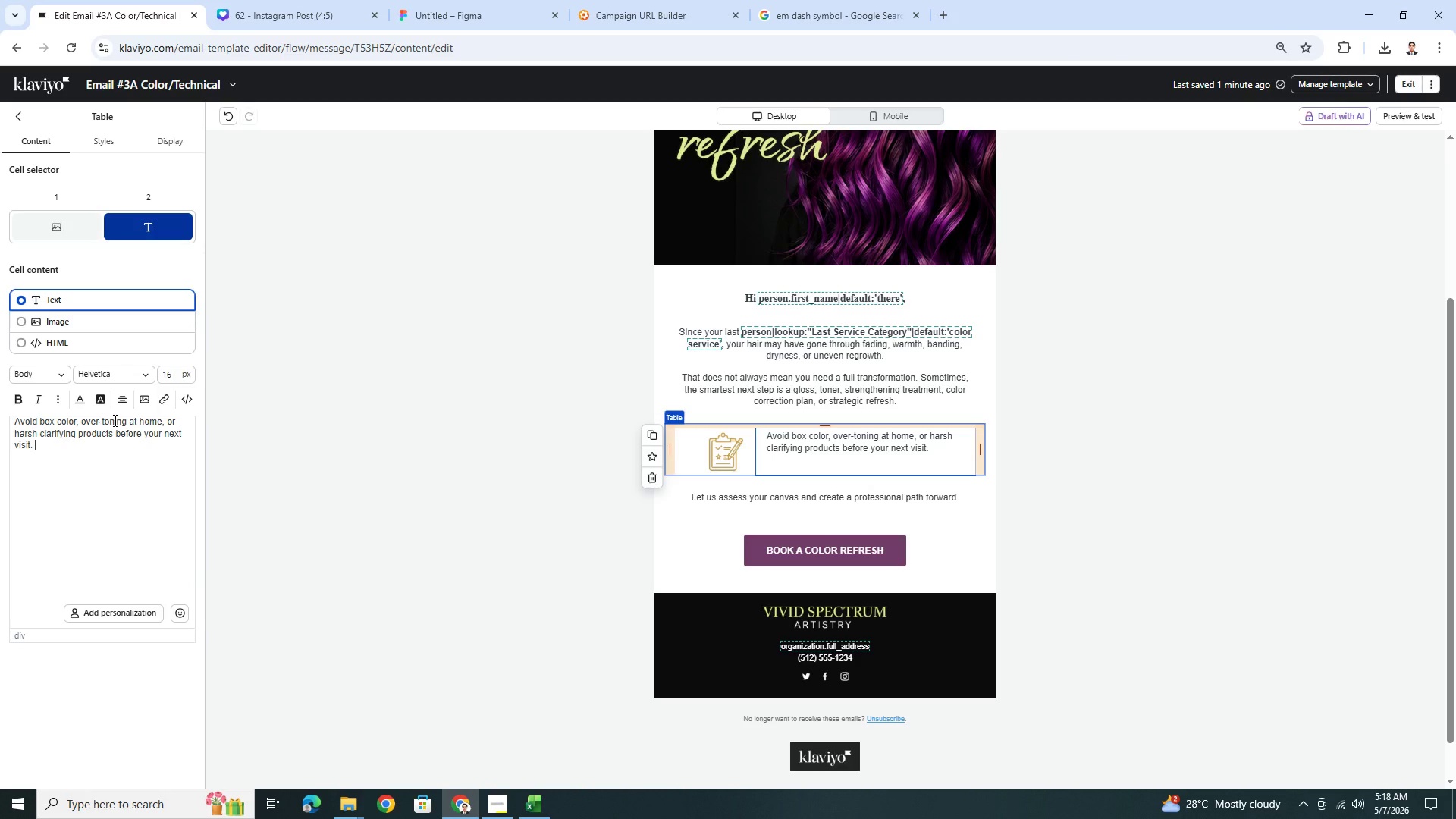 
type(These can make future )
 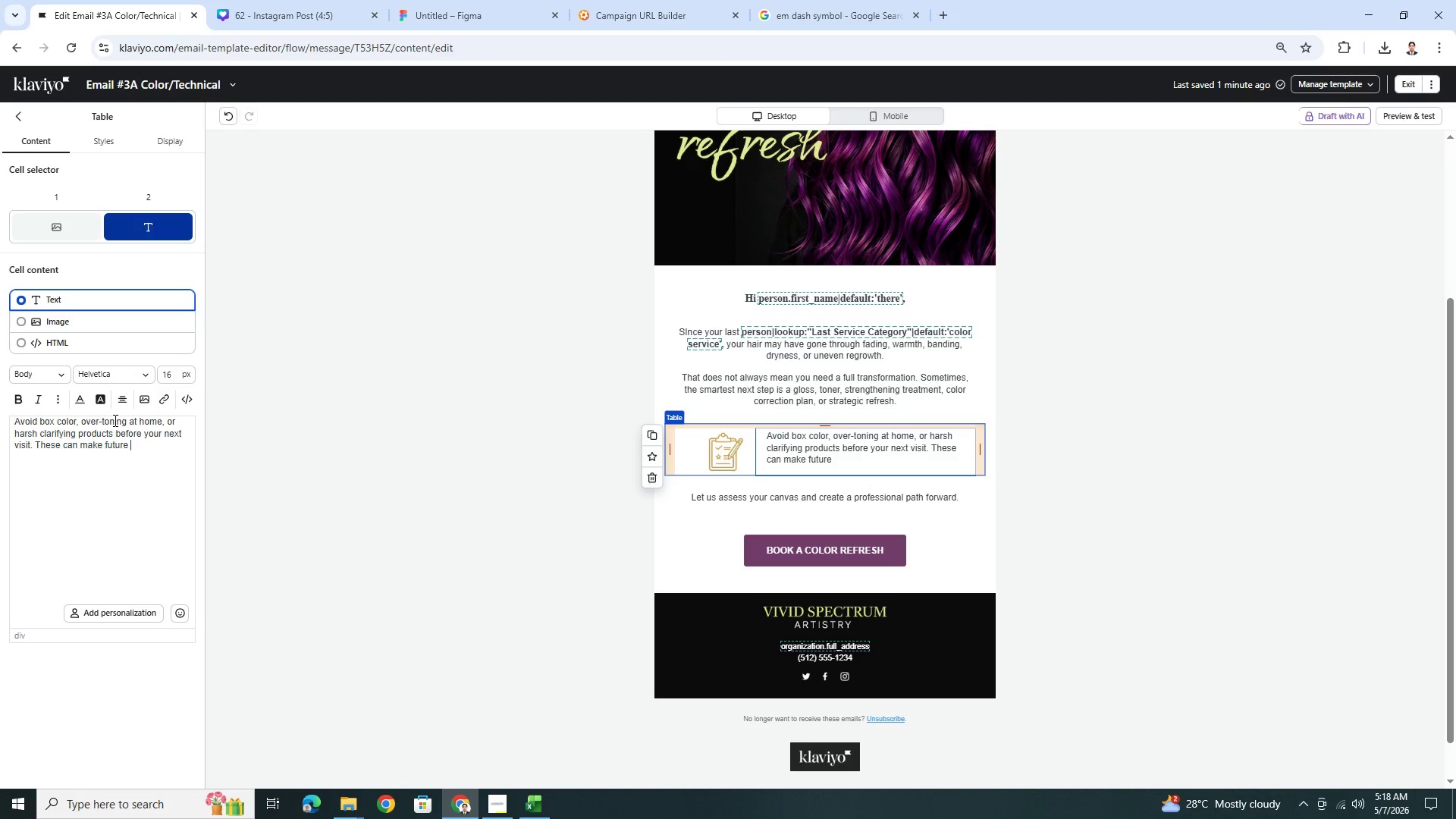 
type(vid)
key(Backspace)
type(vid or corrective work more complex.)
 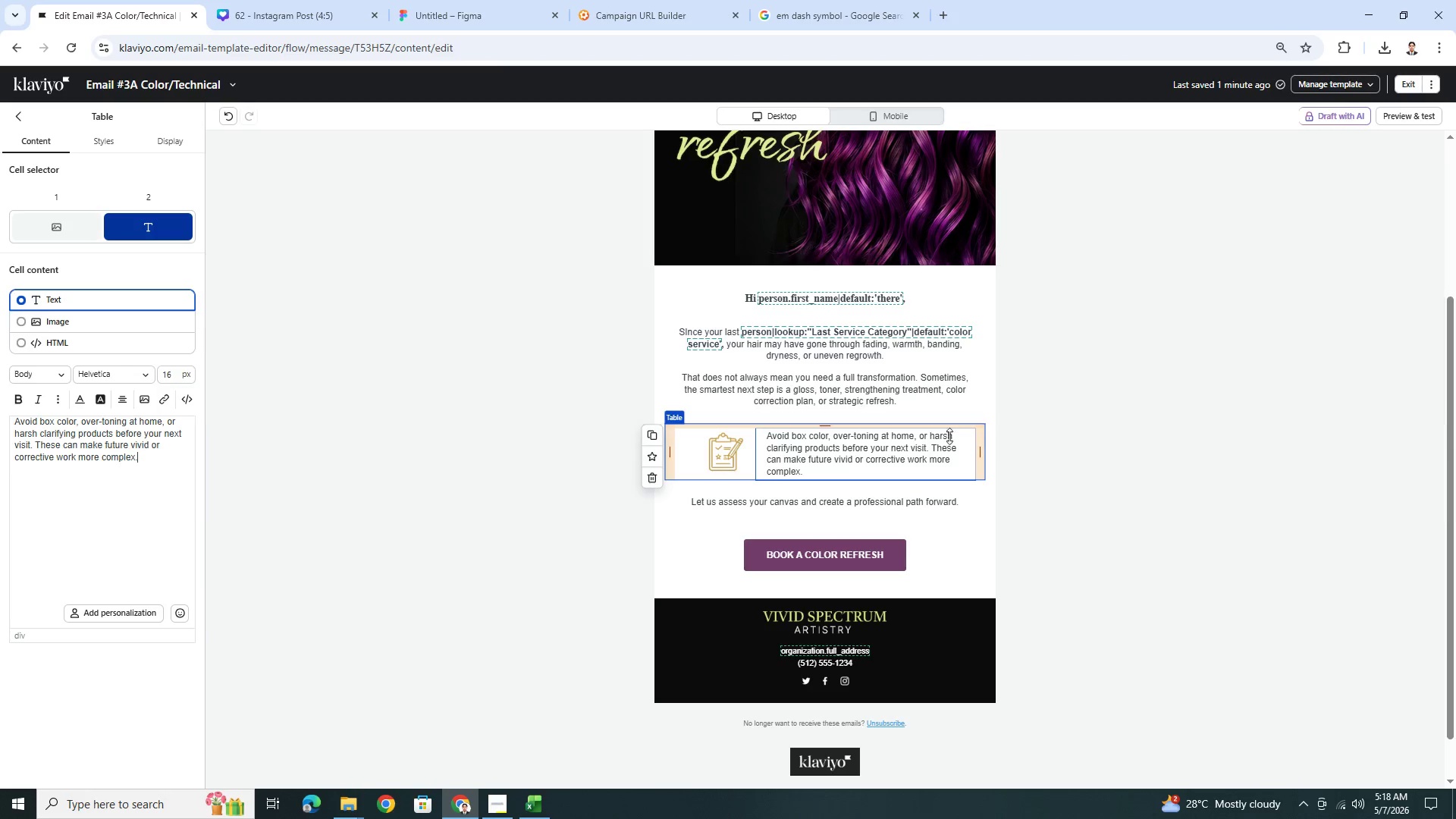 
wait(6.05)
 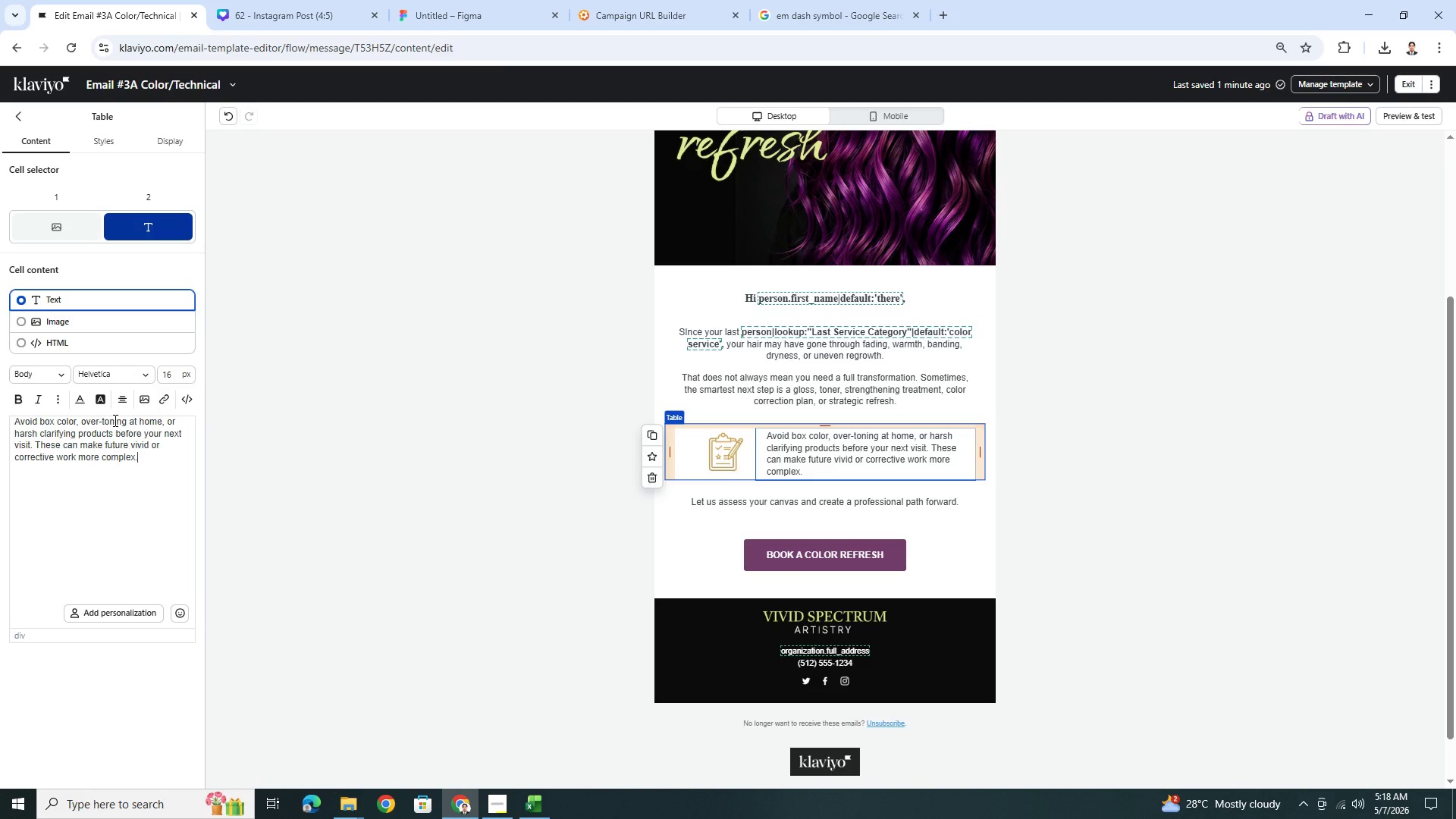 
left_click([1007, 450])
 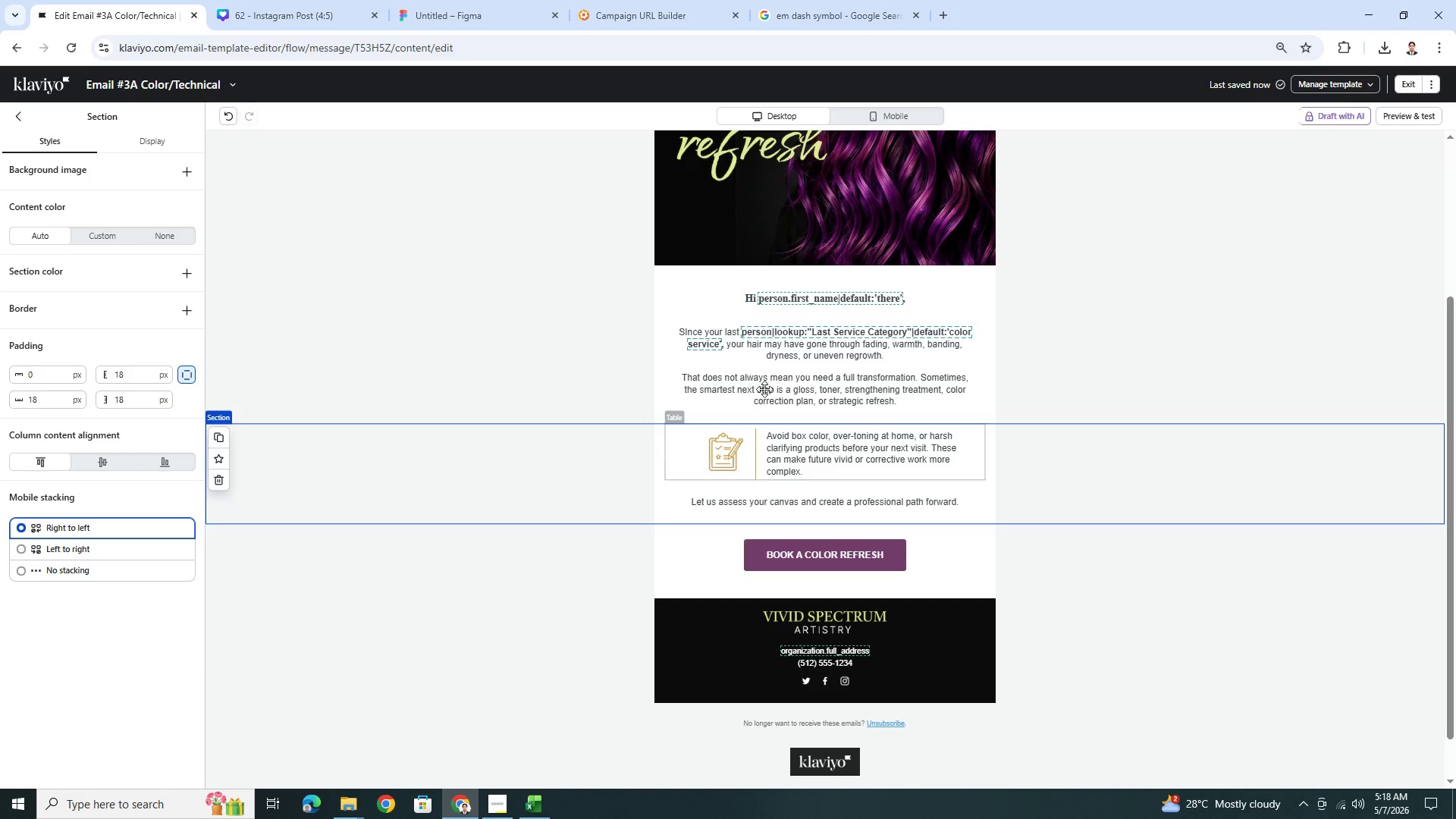 
left_click([910, 117])
 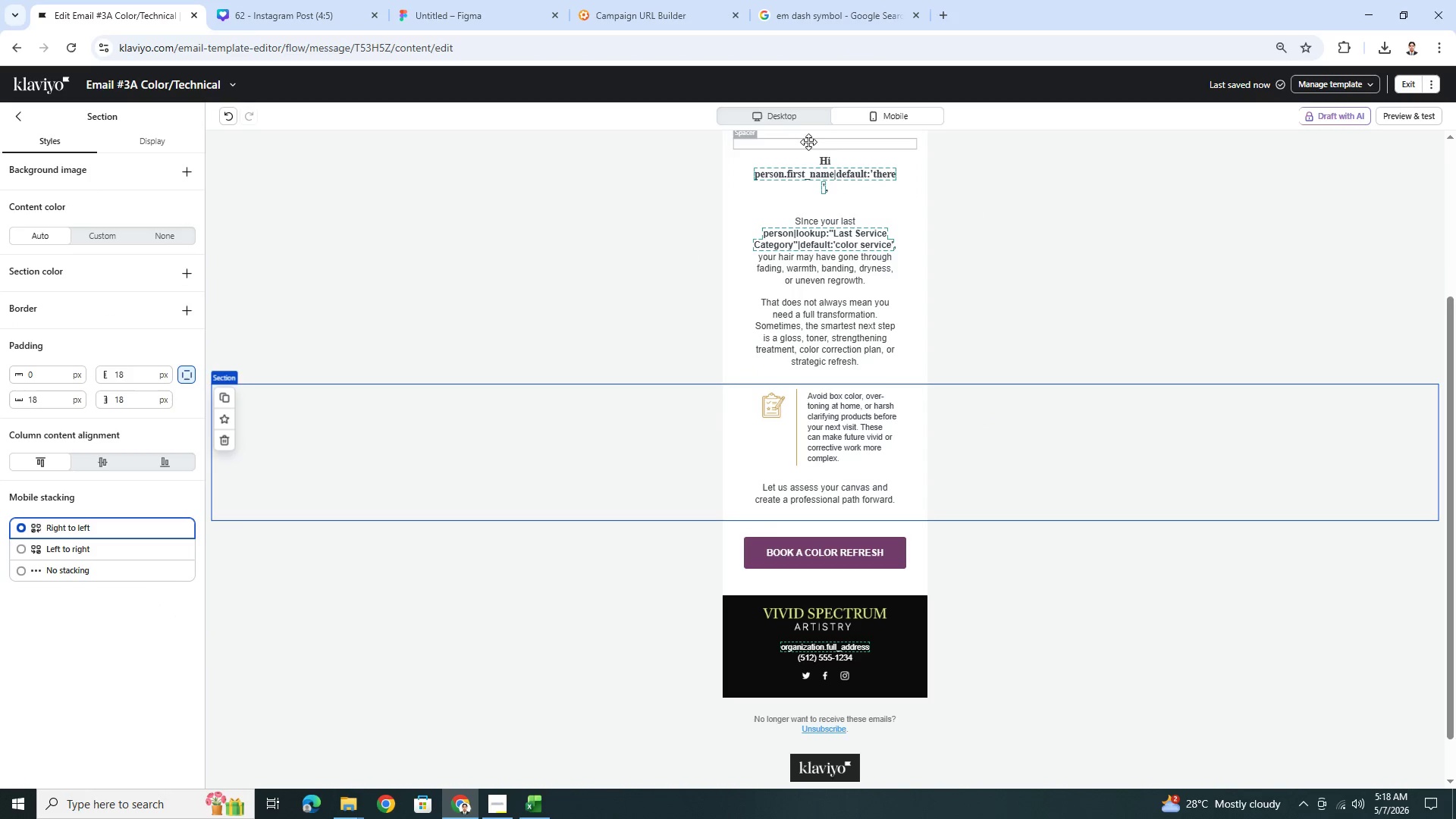 
left_click([797, 125])
 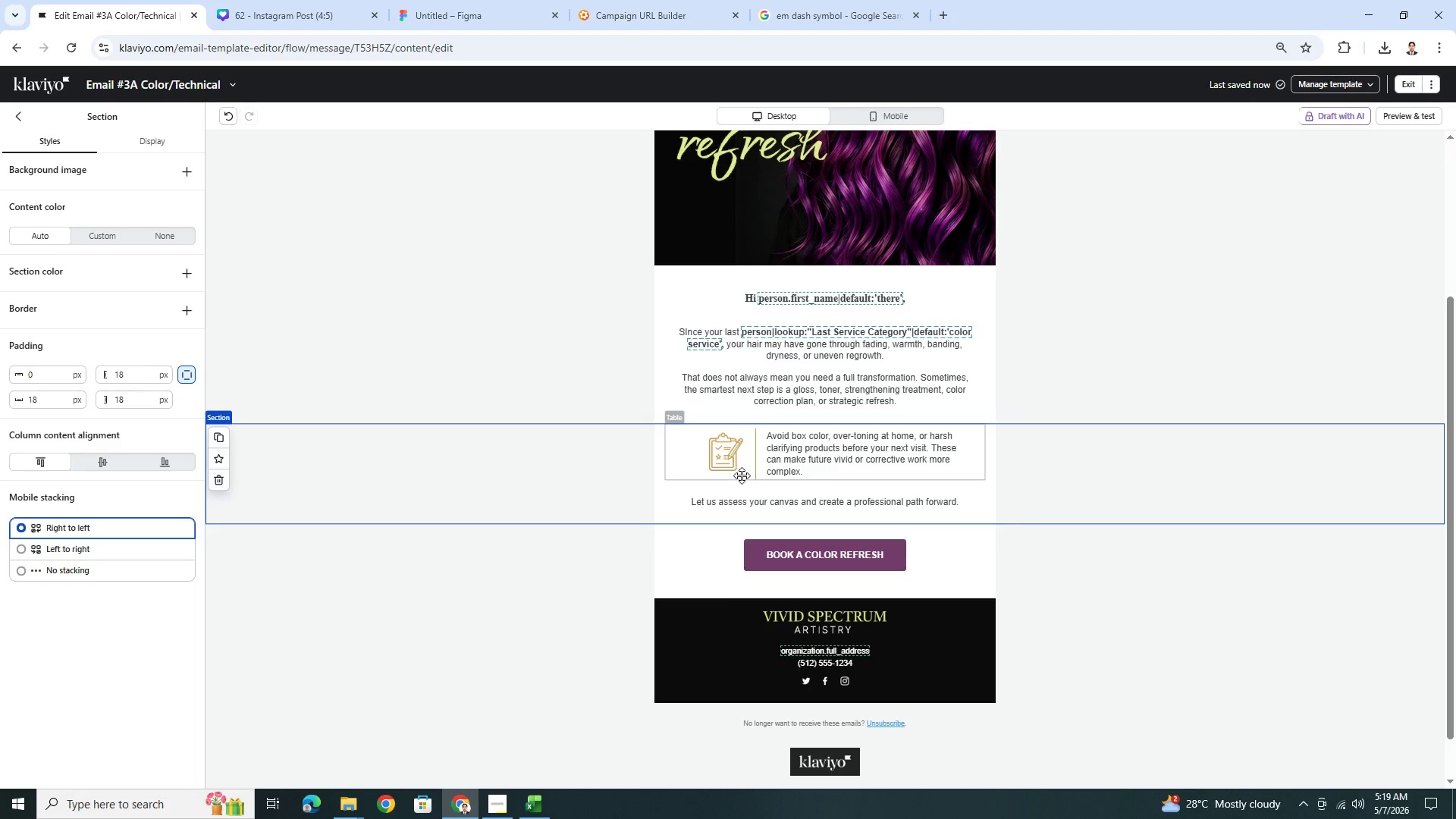 
wait(5.06)
 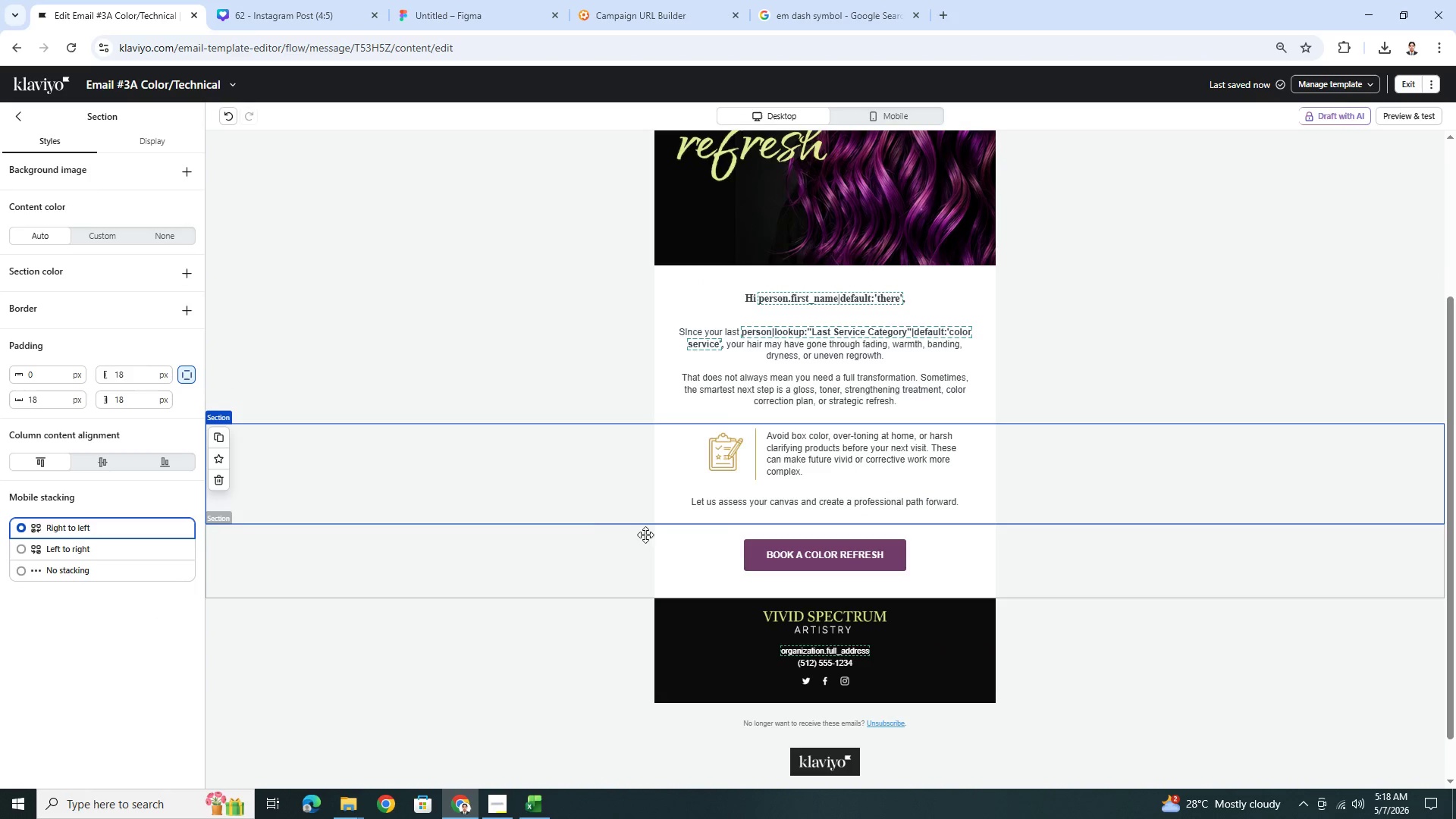 
left_click([821, 459])
 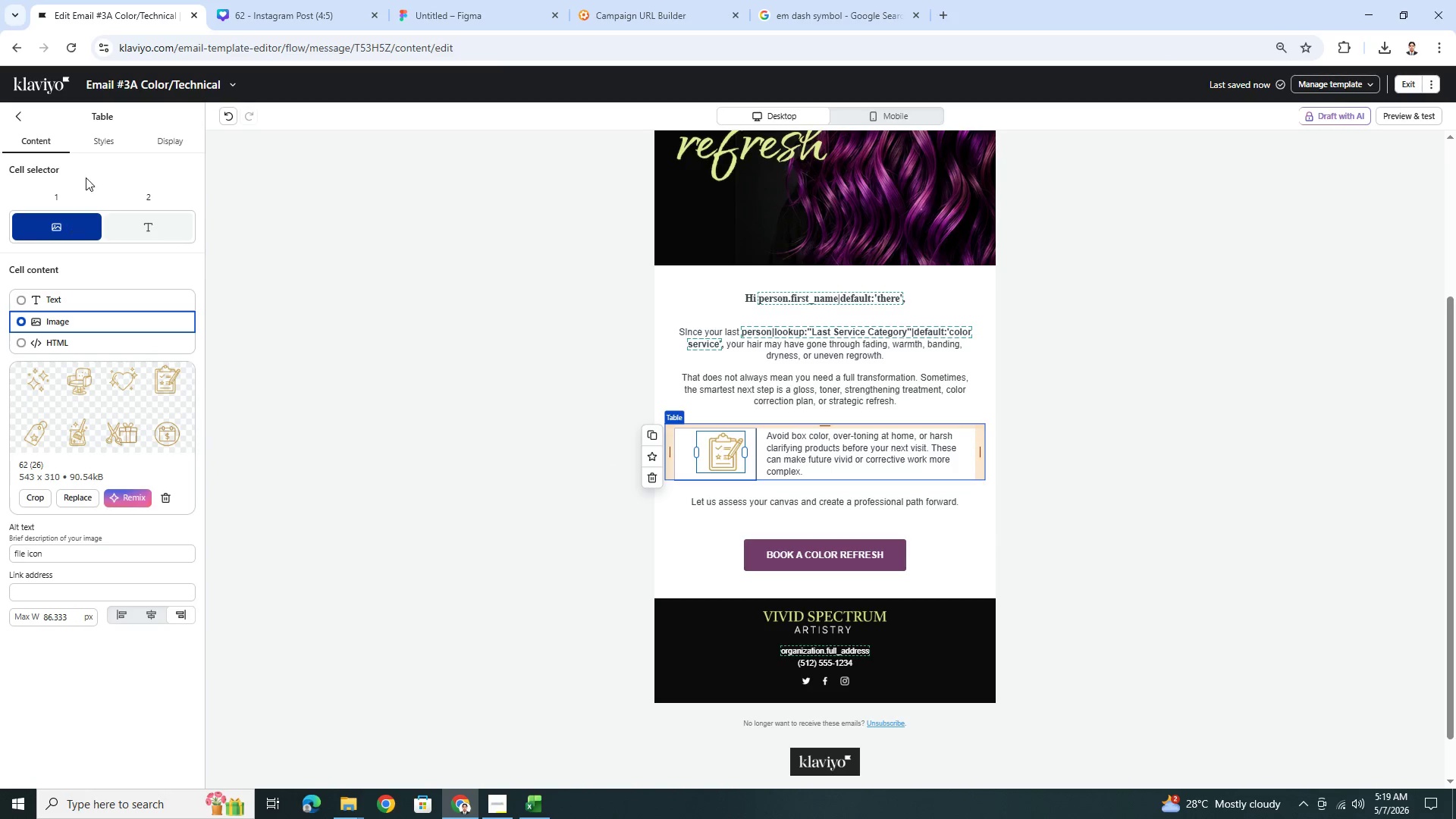 
left_click([93, 149])
 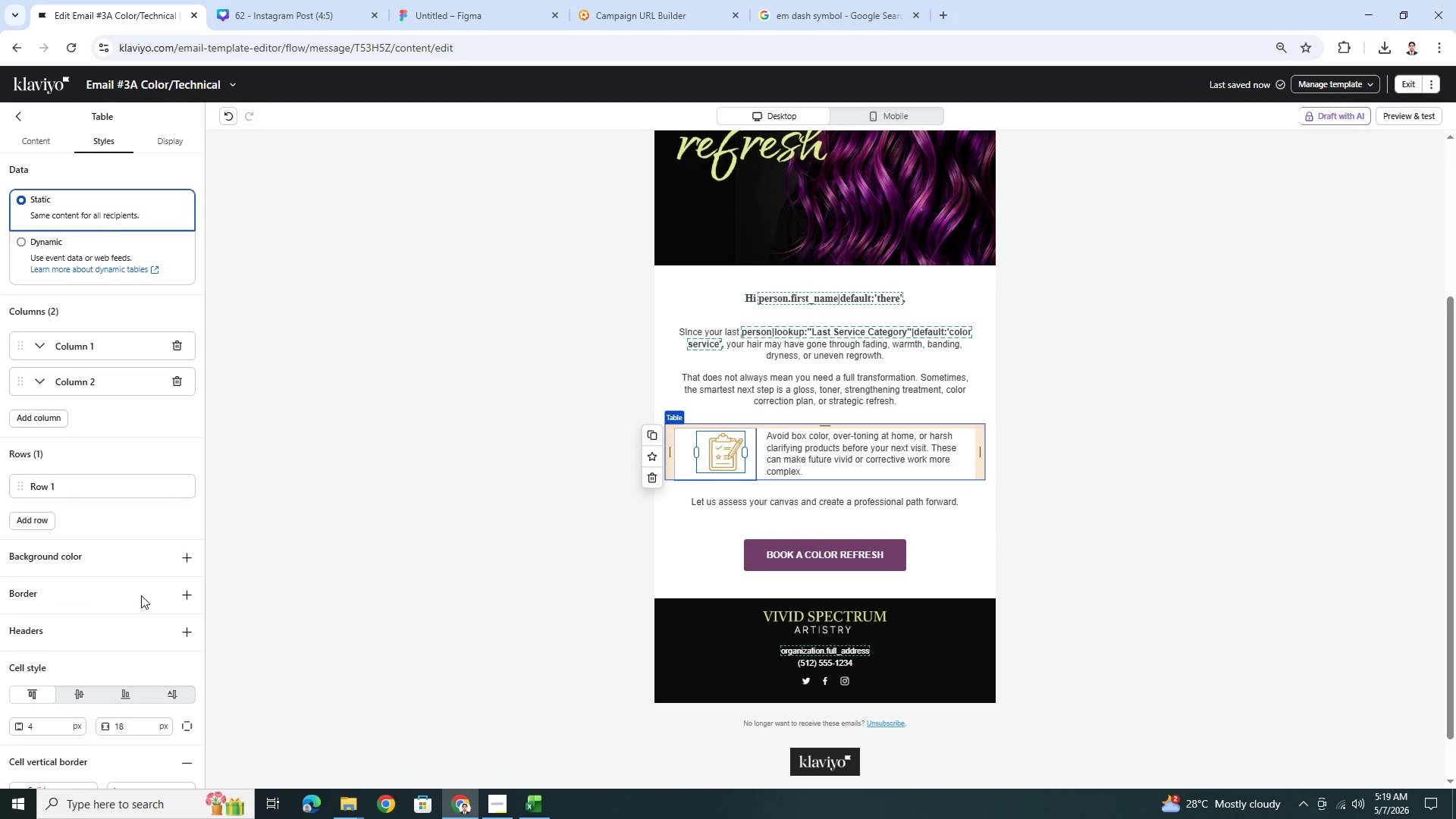 
wait(7.17)
 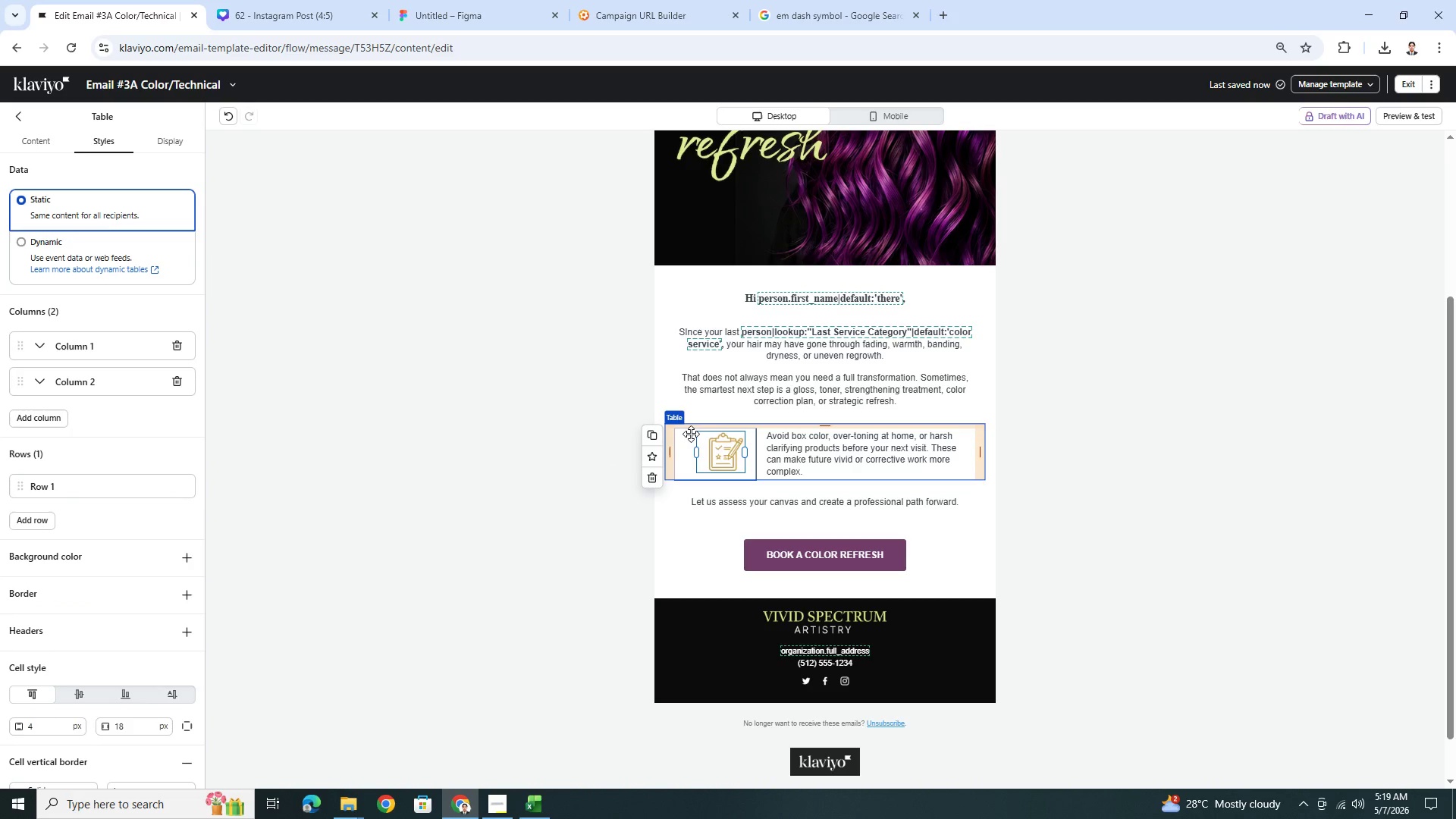 
scroll: coordinate [172, 561], scroll_direction: down, amount: 4.0
 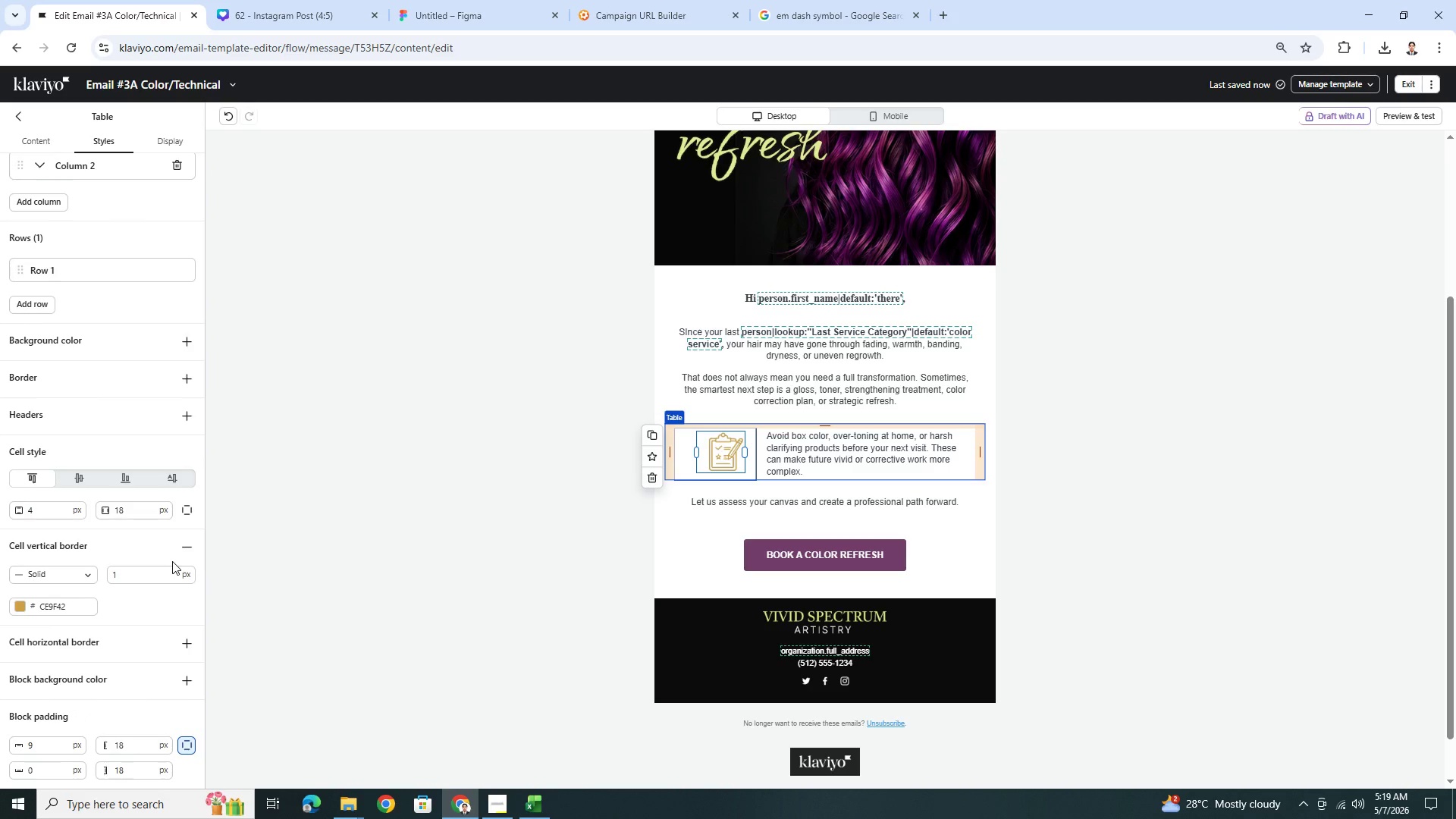 
scroll: coordinate [172, 561], scroll_direction: up, amount: 5.0
 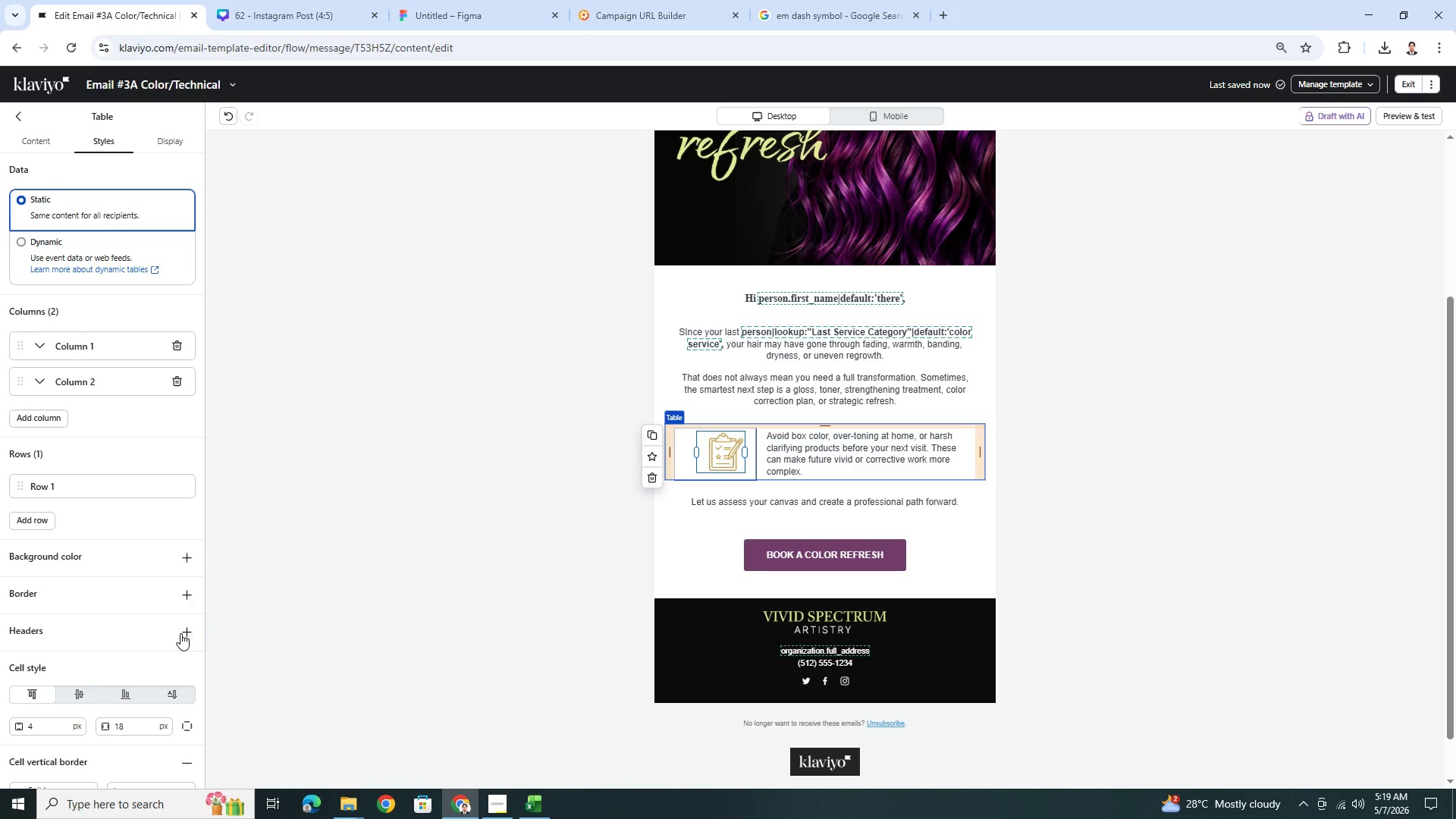 
left_click([183, 639])
 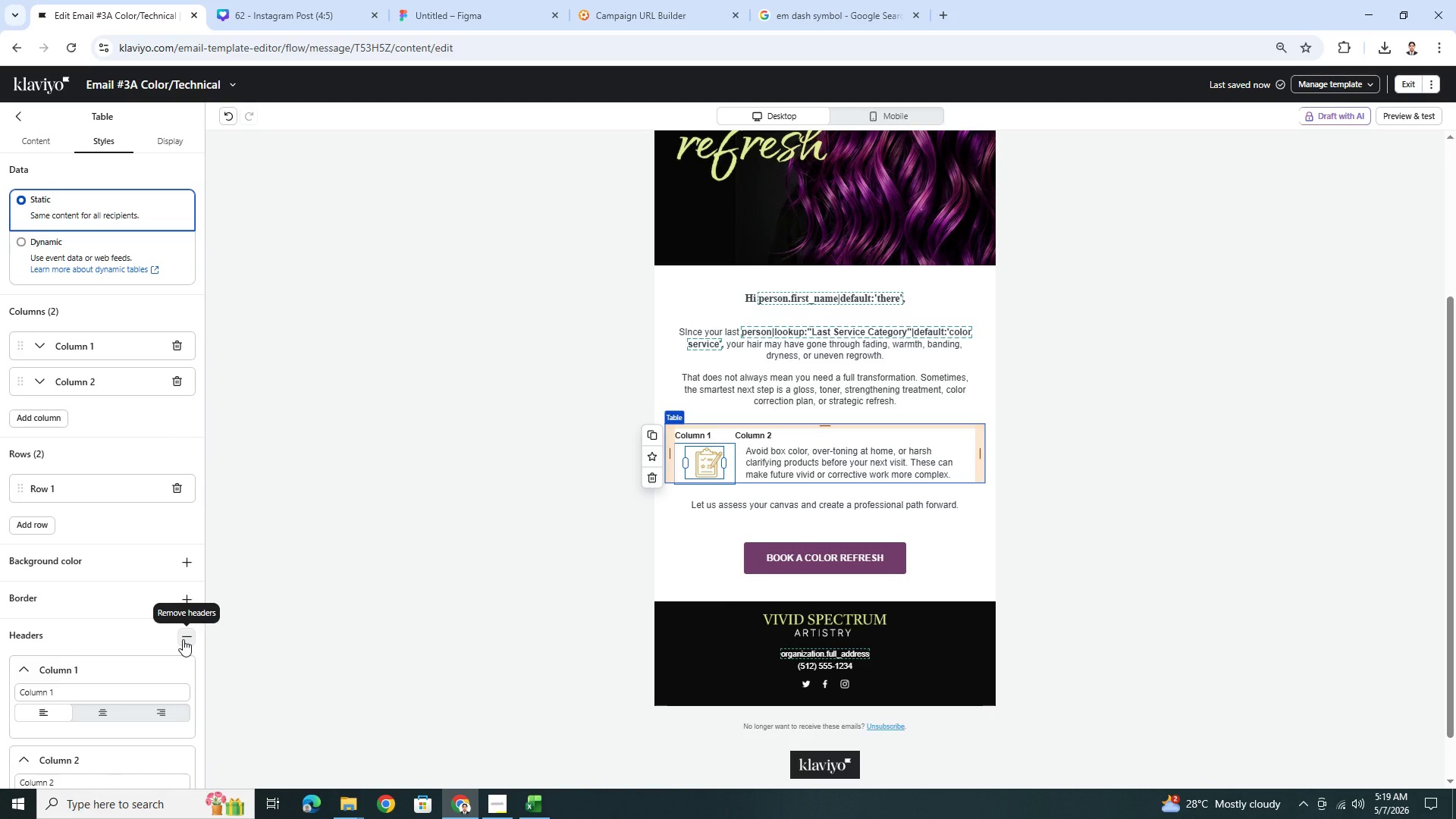 
scroll: coordinate [126, 658], scroll_direction: down, amount: 2.0
 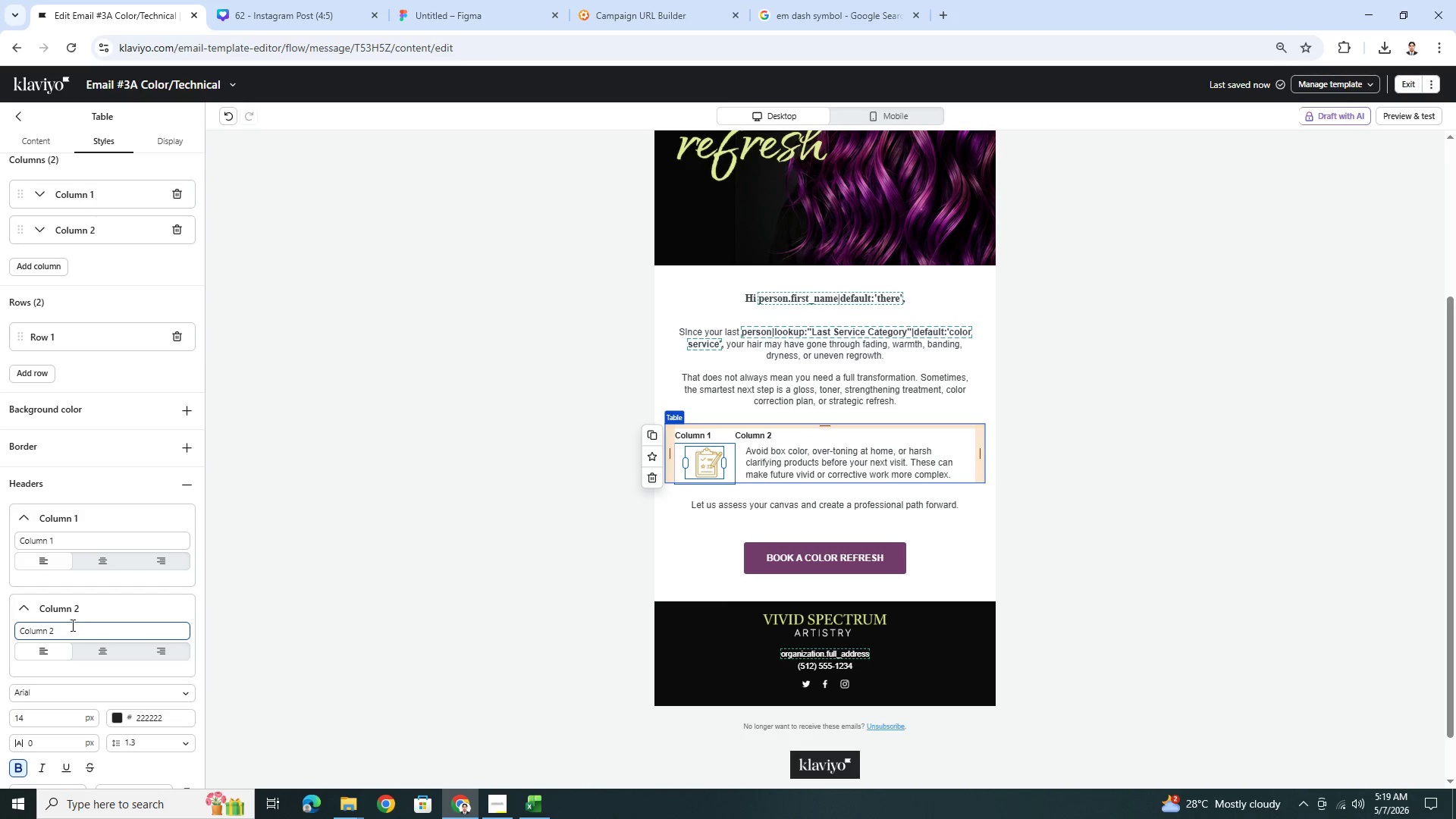 
wait(7.41)
 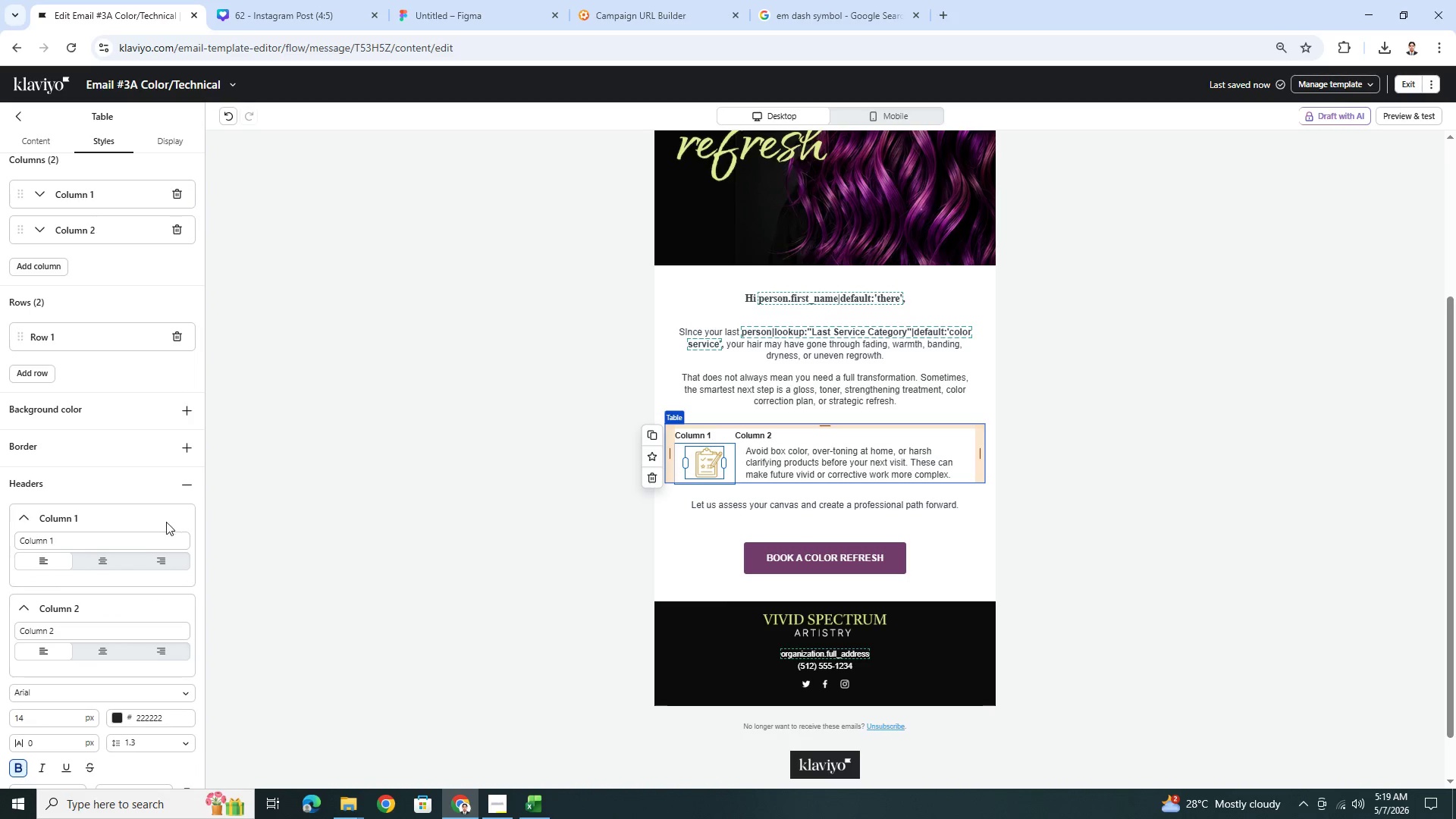 
left_click([22, 514])
 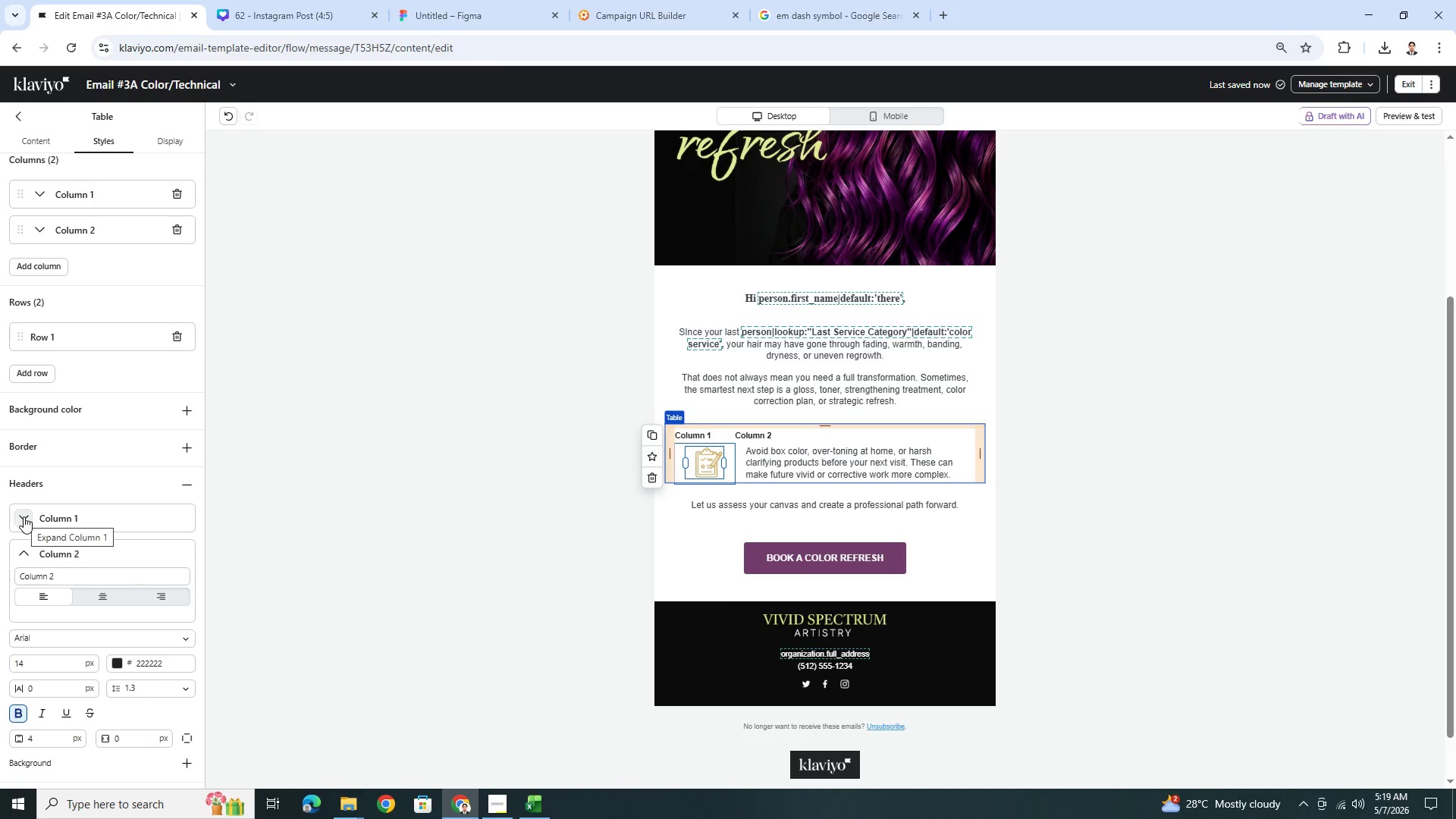 
left_click([24, 516])
 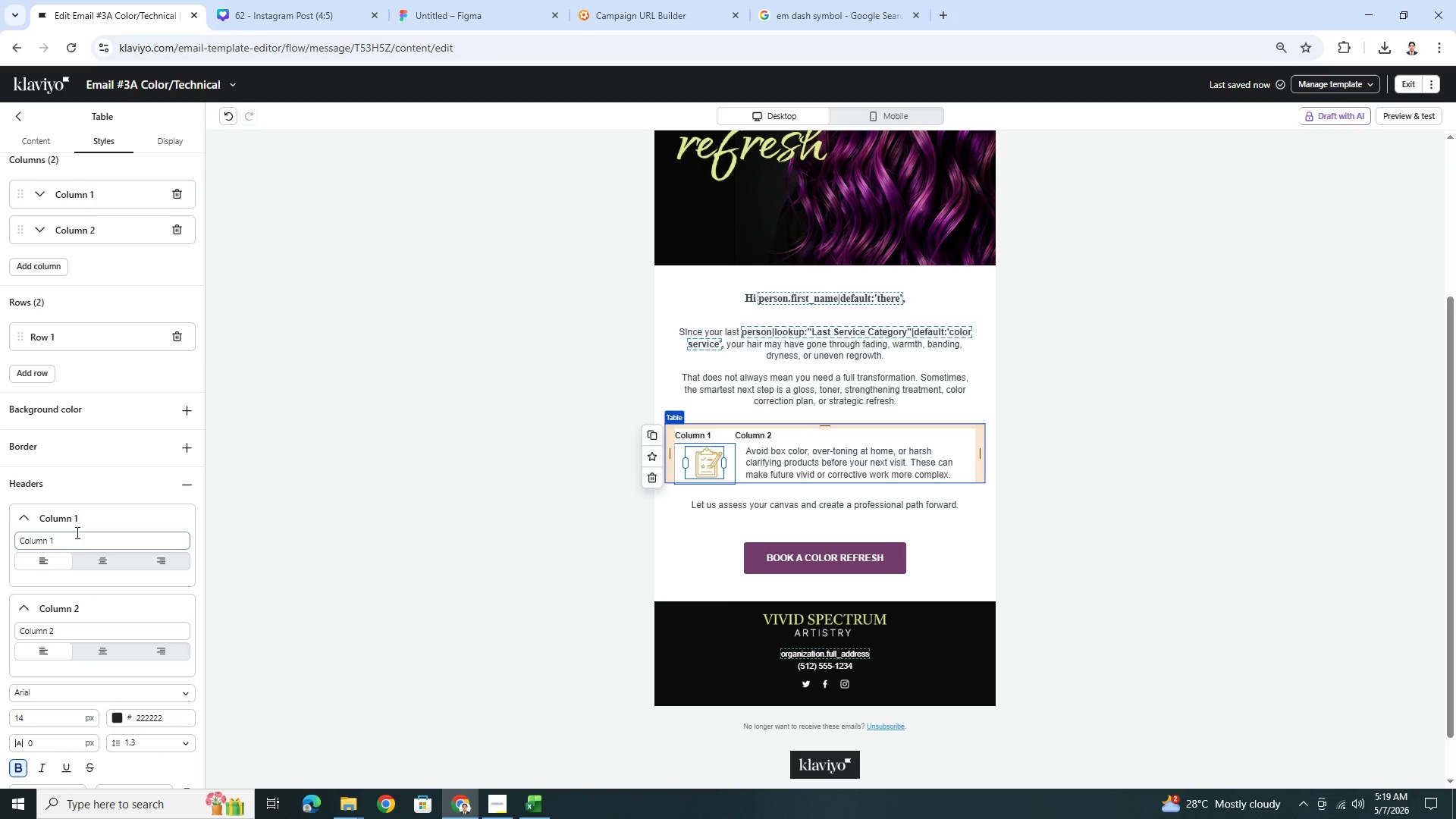 
double_click([76, 532])
 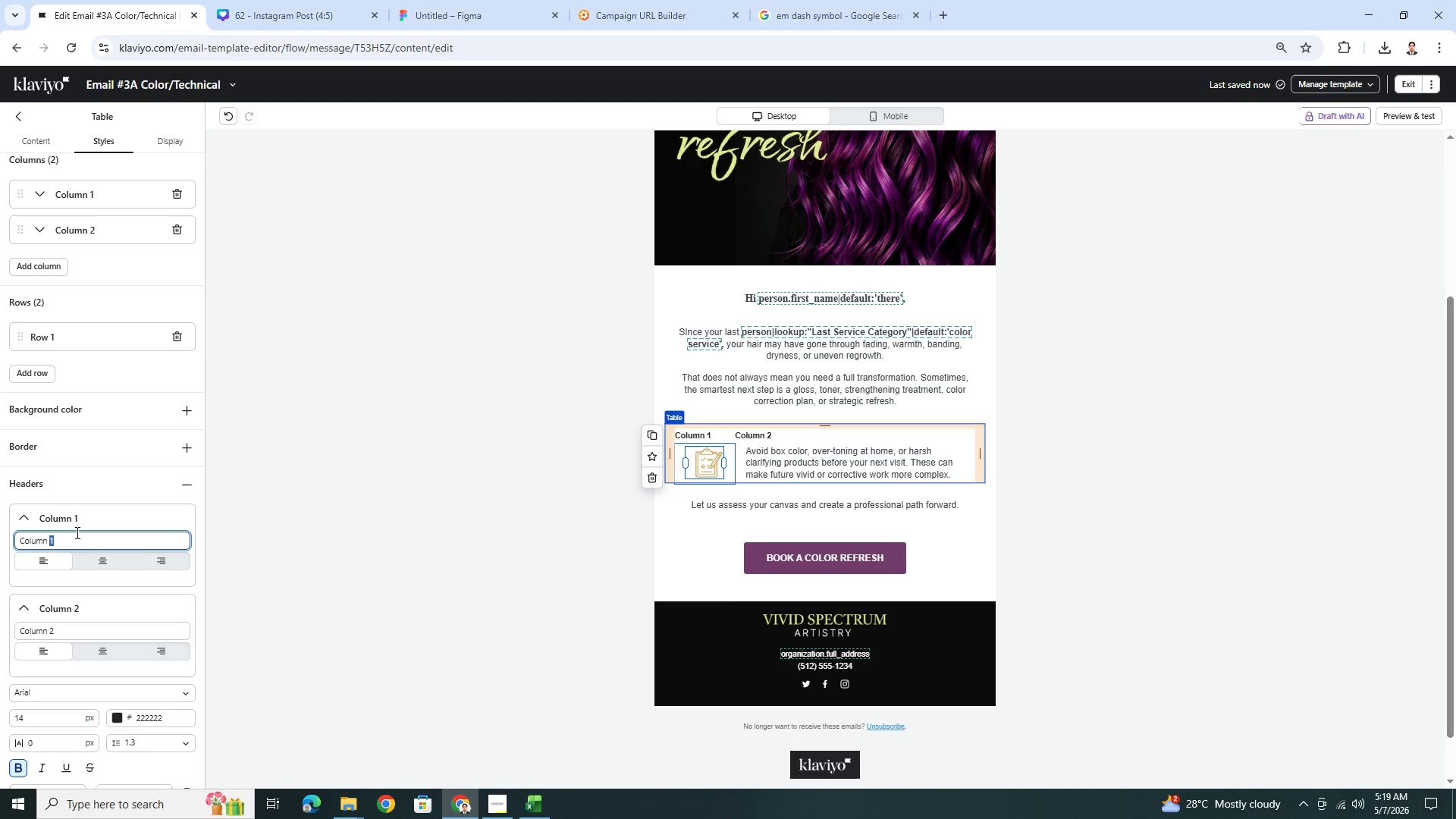 
triple_click([76, 532])
 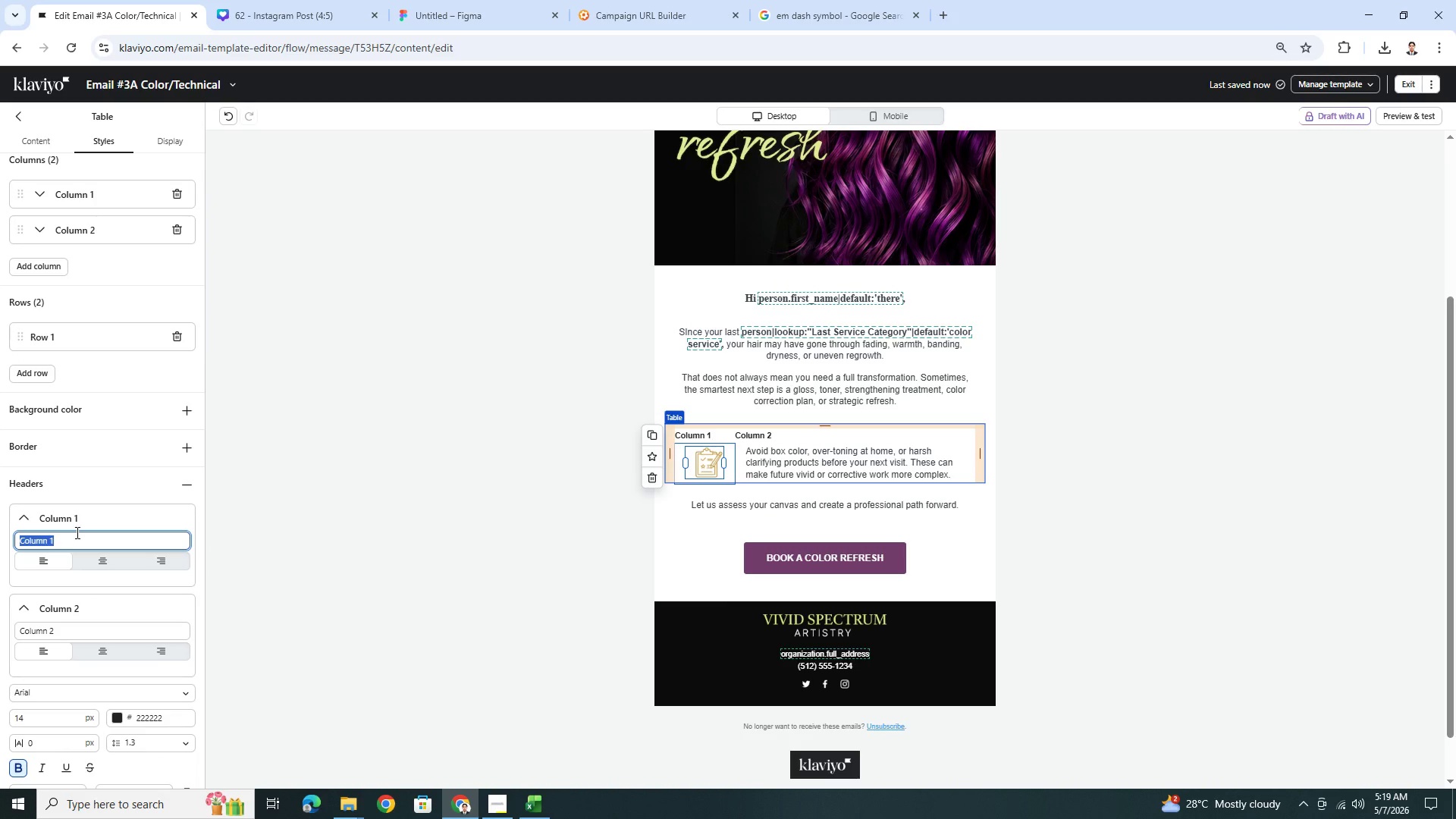 
key(Backspace)
 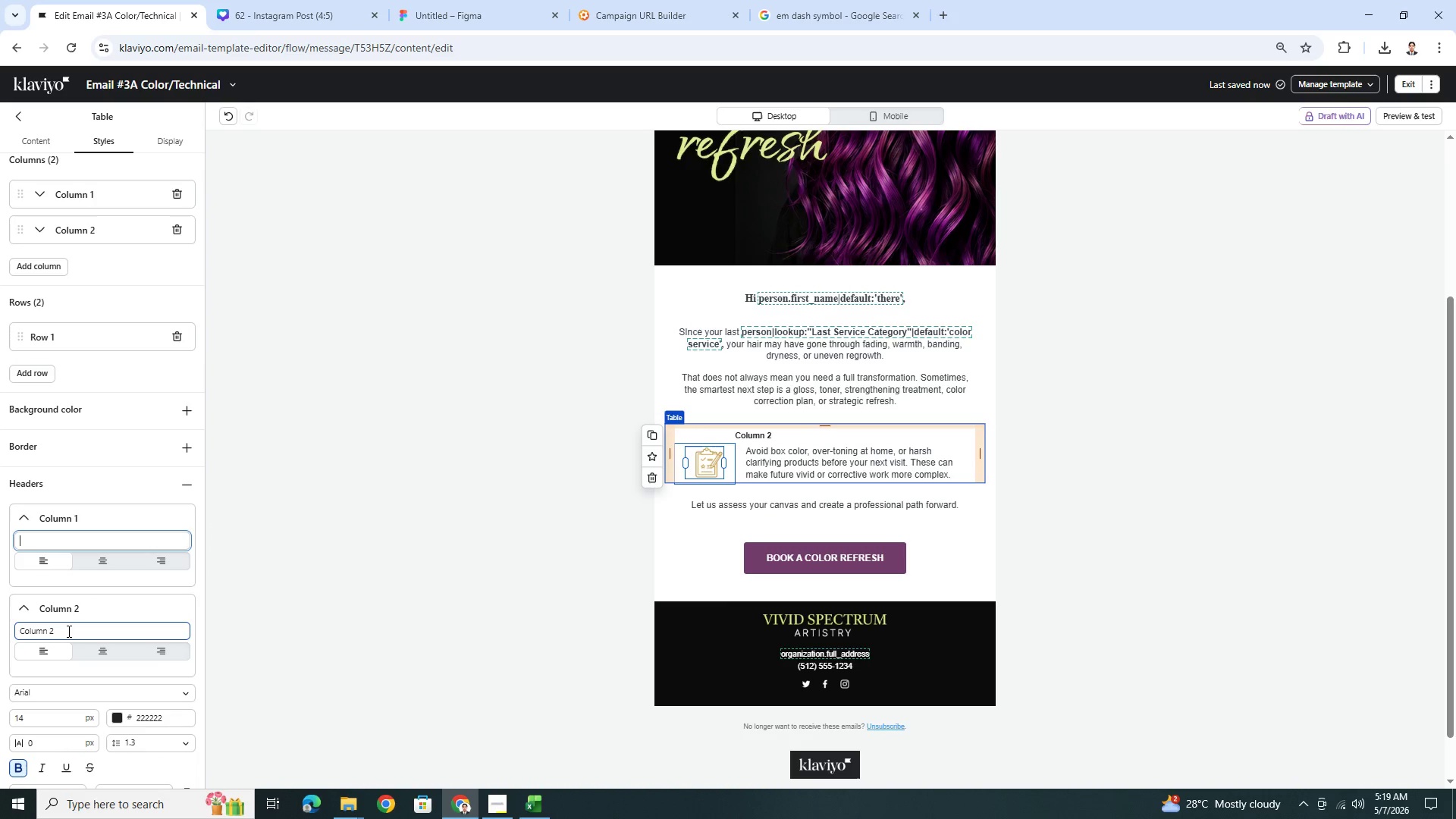 
left_click([102, 652])
 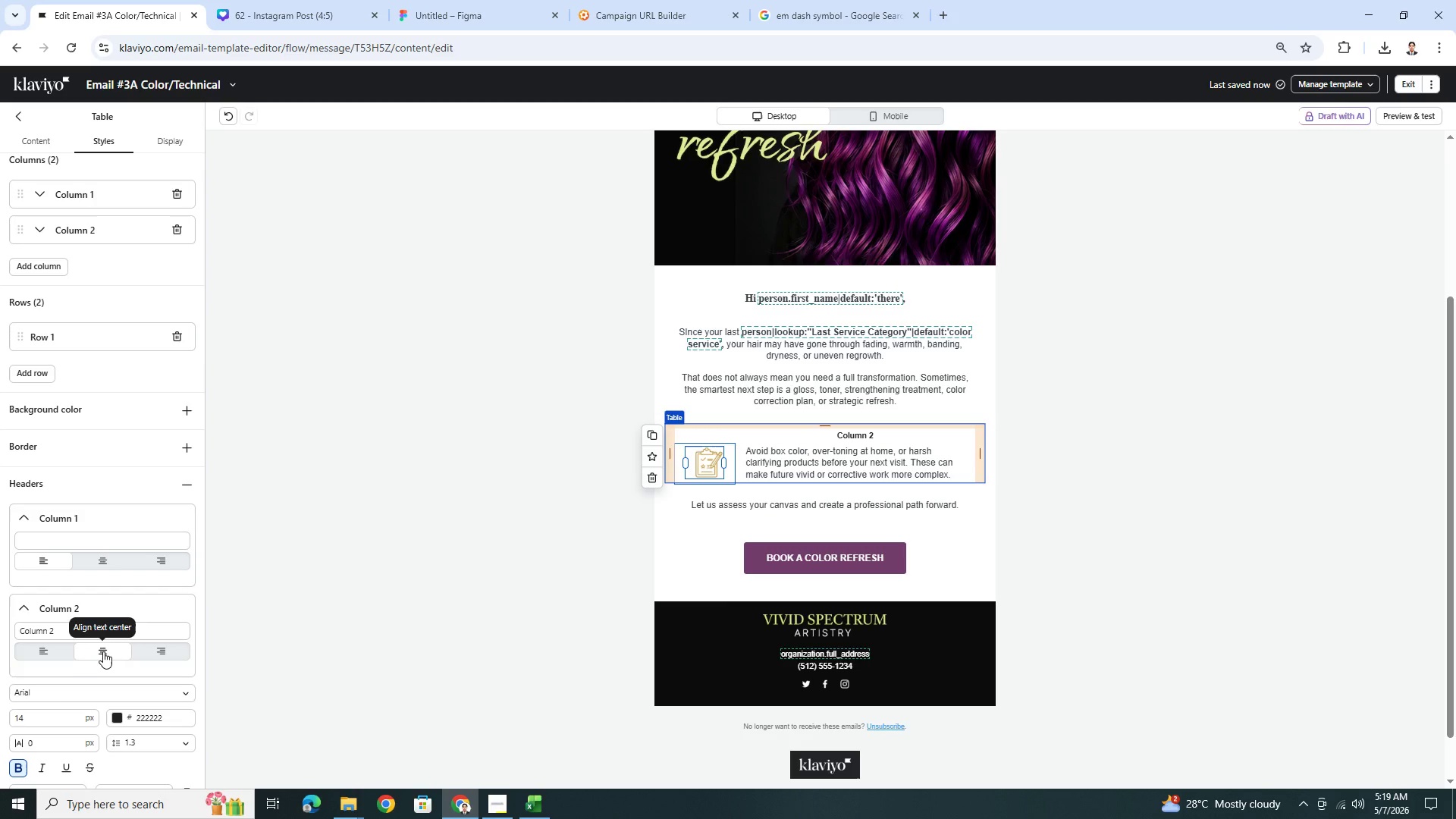 
left_click([56, 649])
 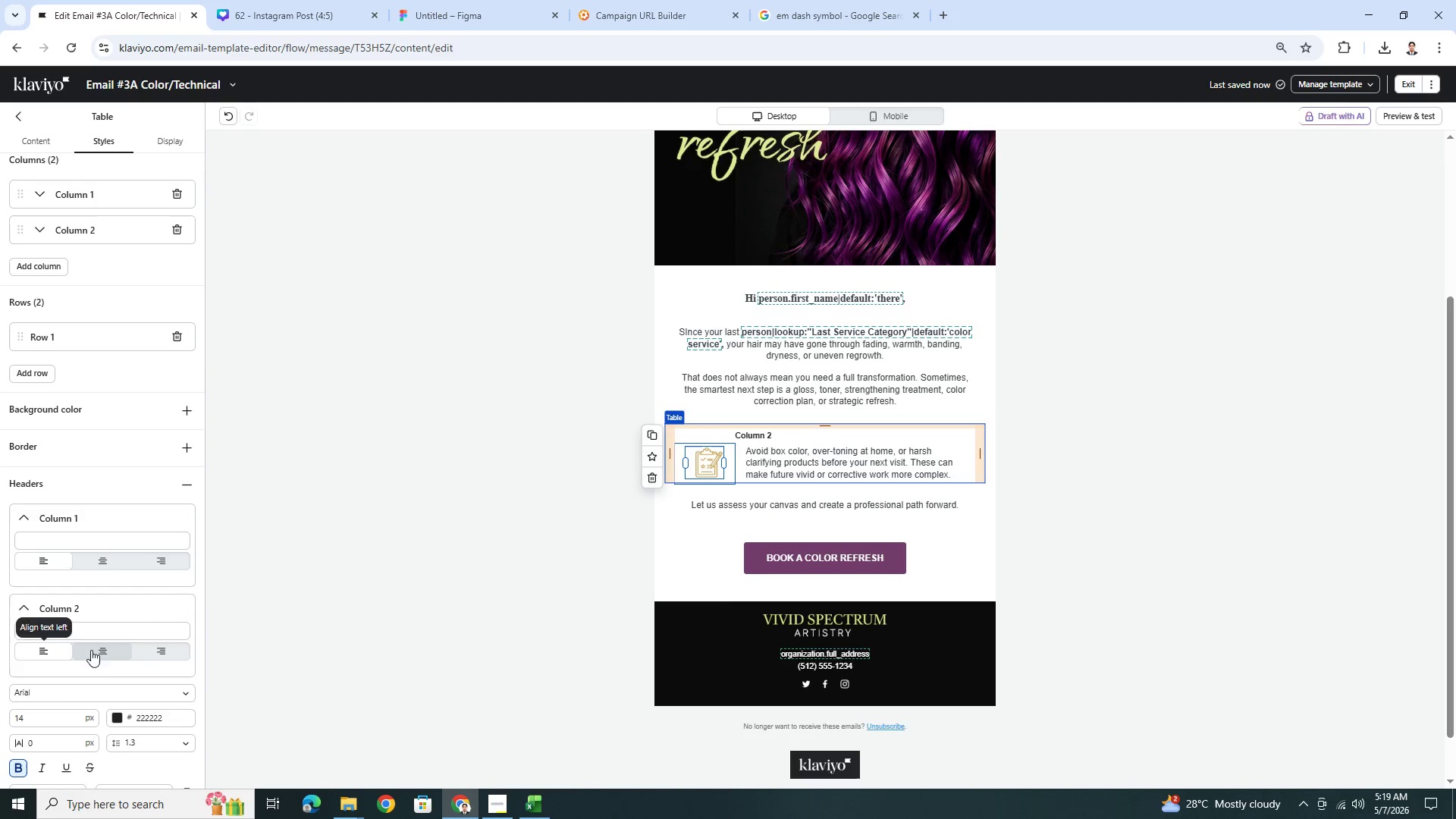 
scroll: coordinate [117, 642], scroll_direction: down, amount: 2.0
 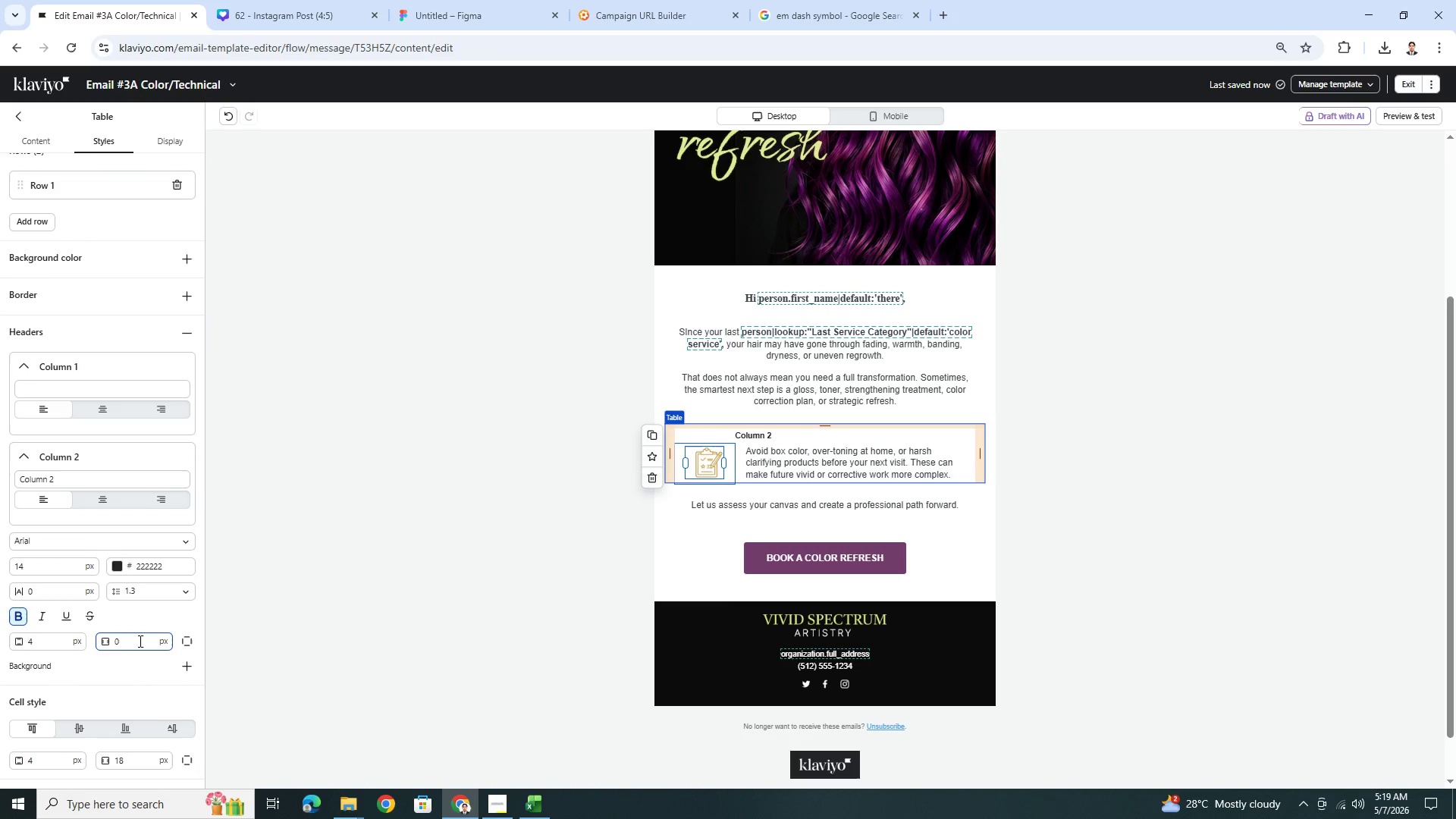 
wait(6.52)
 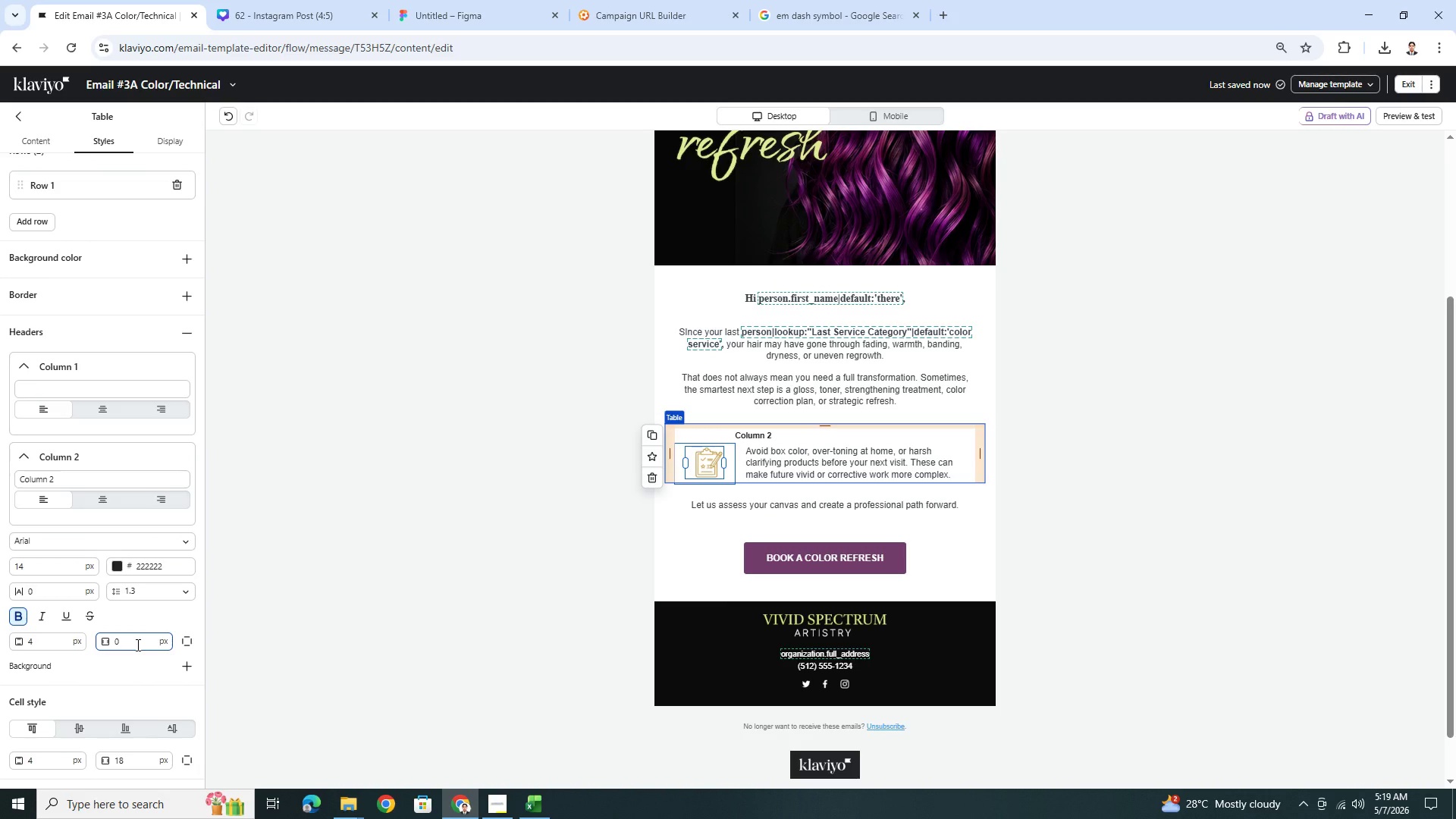 
scroll: coordinate [143, 639], scroll_direction: down, amount: 1.0
 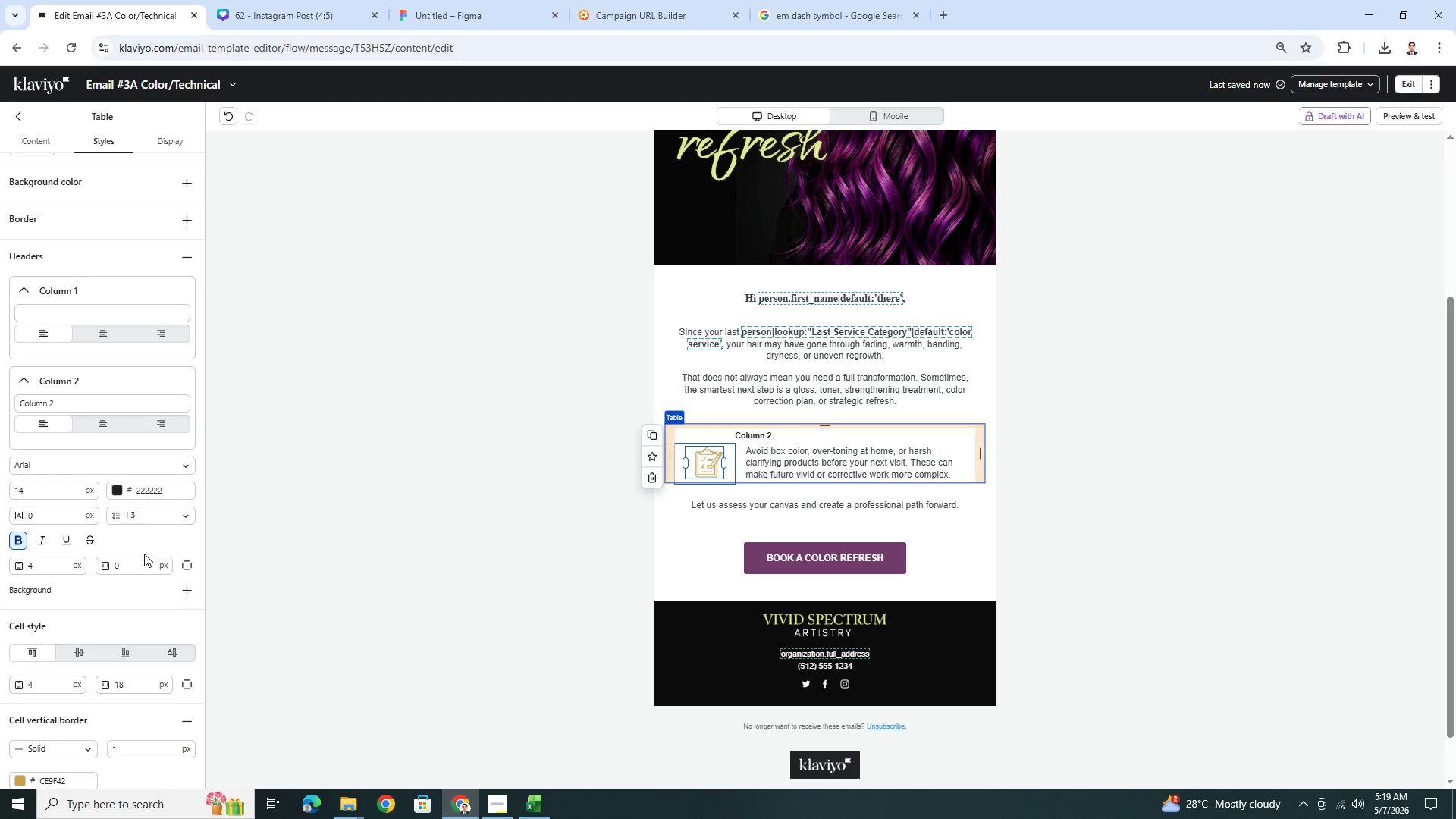 
double_click([136, 563])
 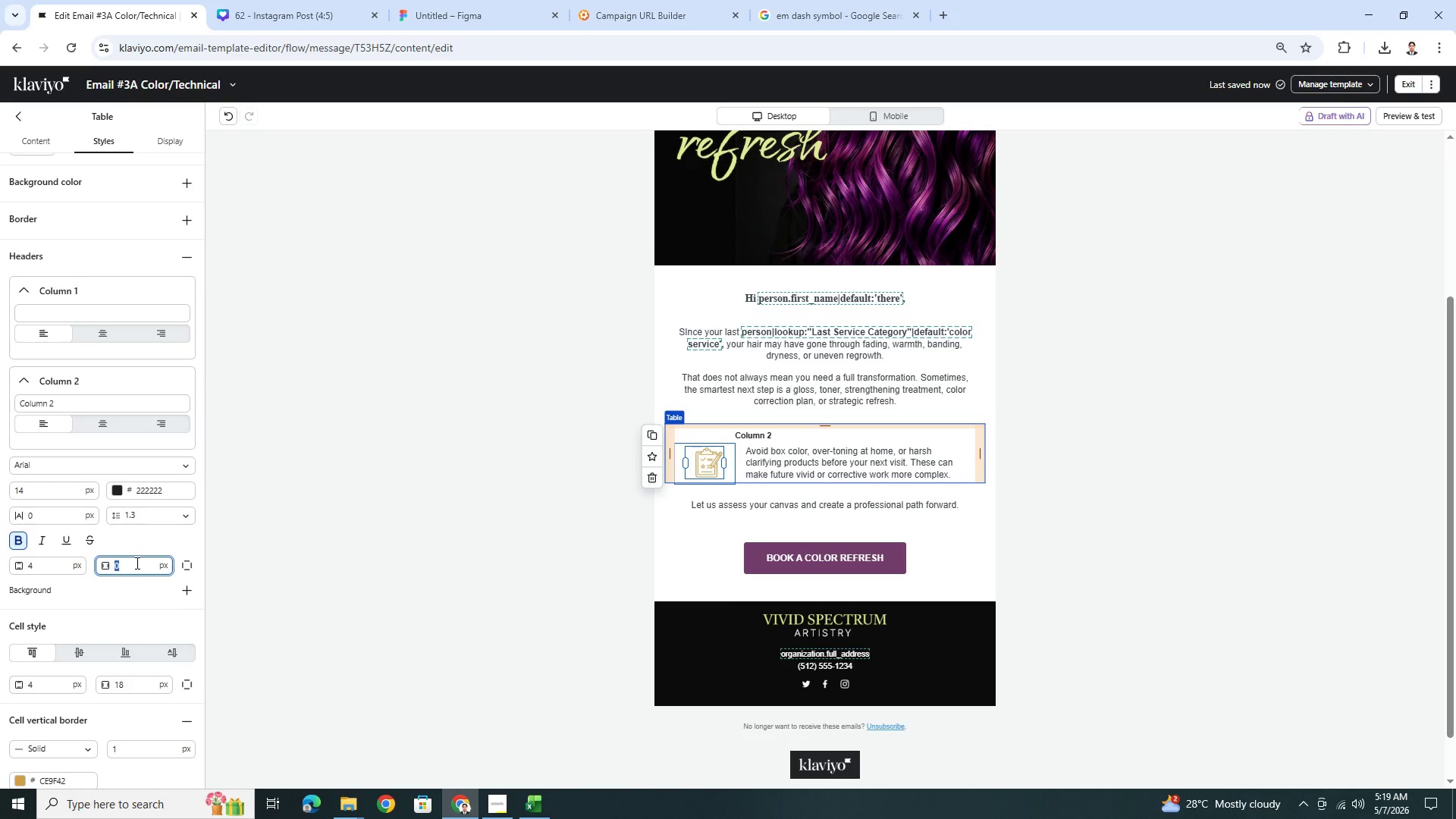 
key(Numpad1)
 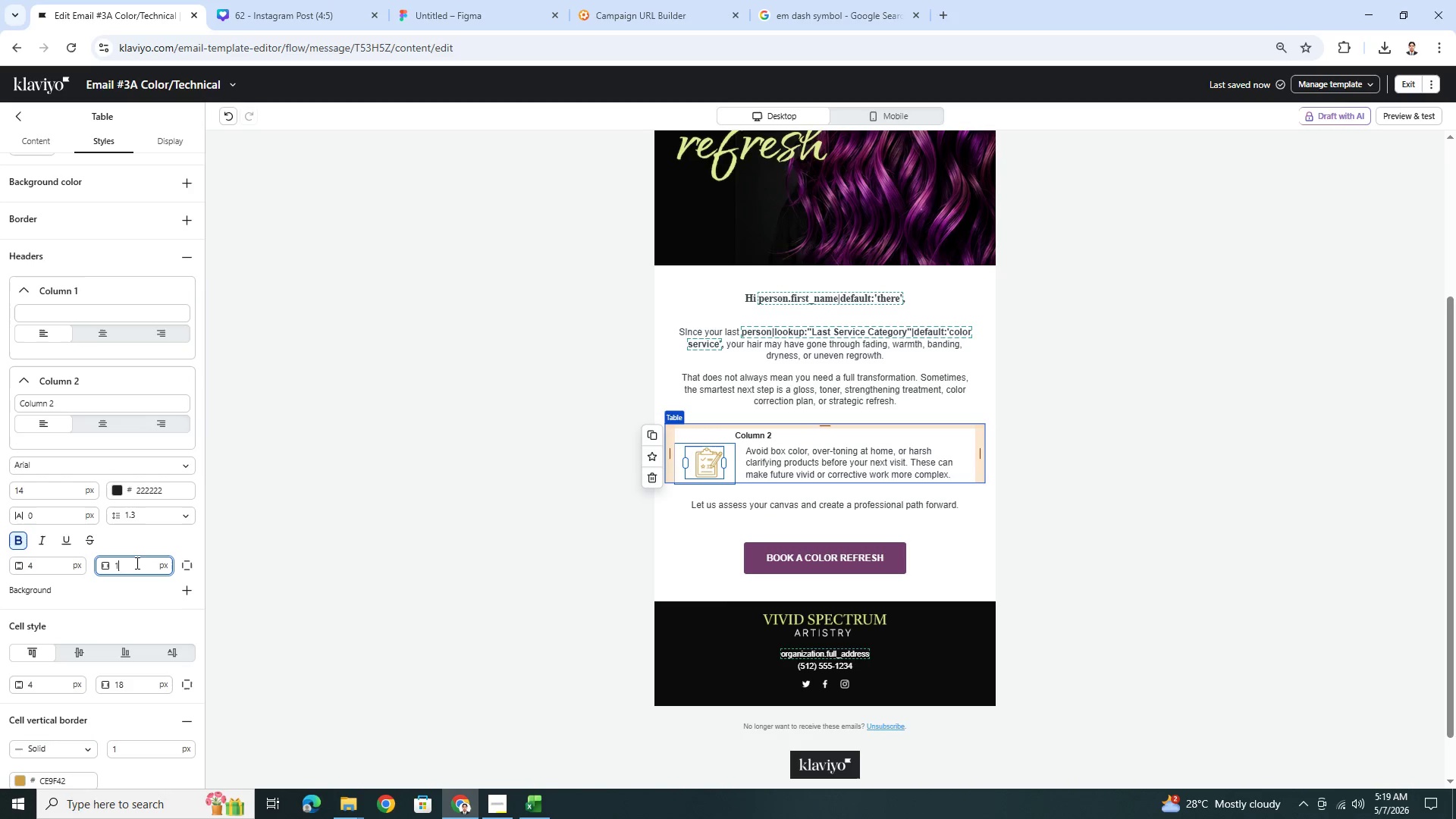 
key(Numpad8)
 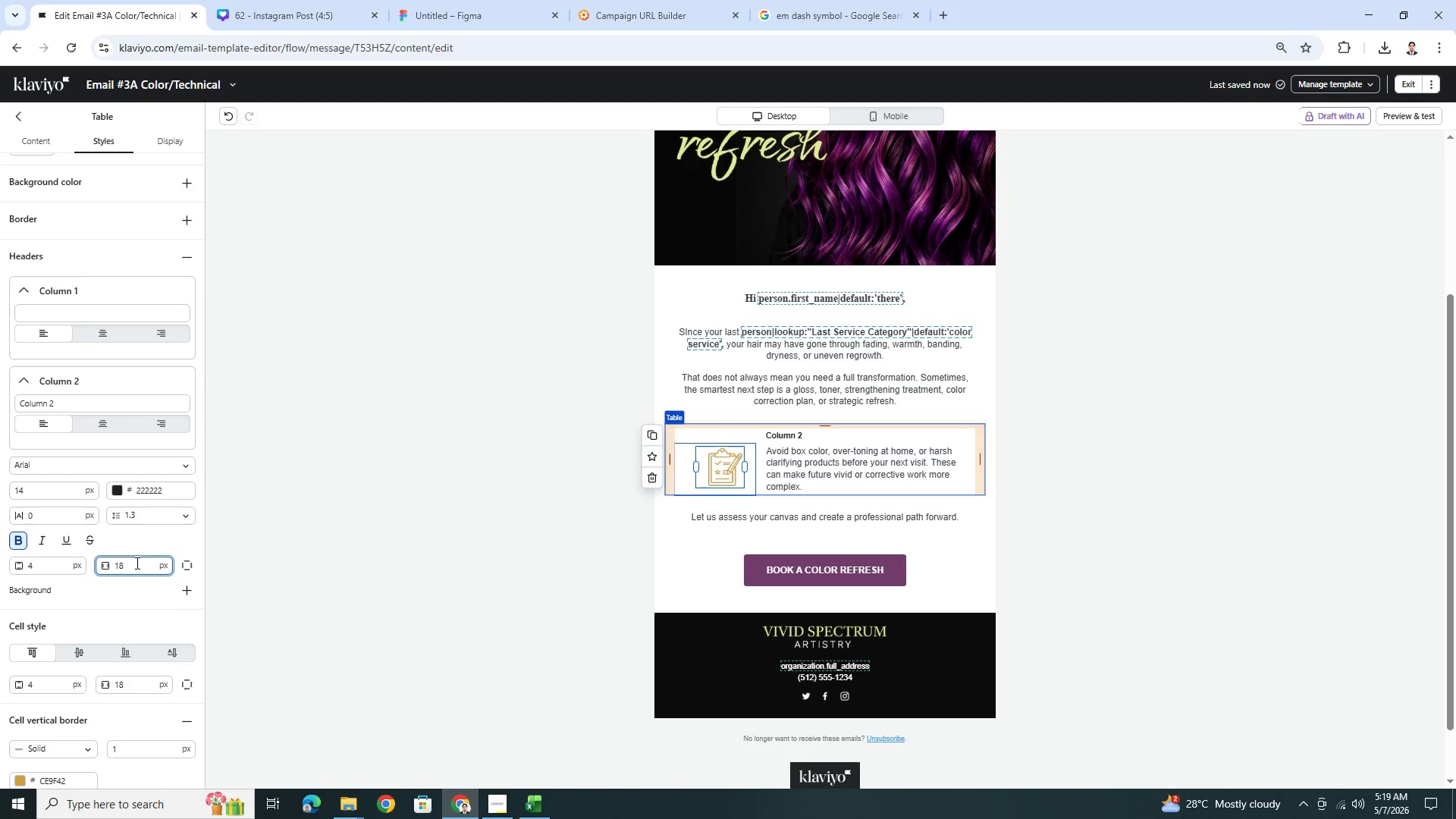 
wait(6.89)
 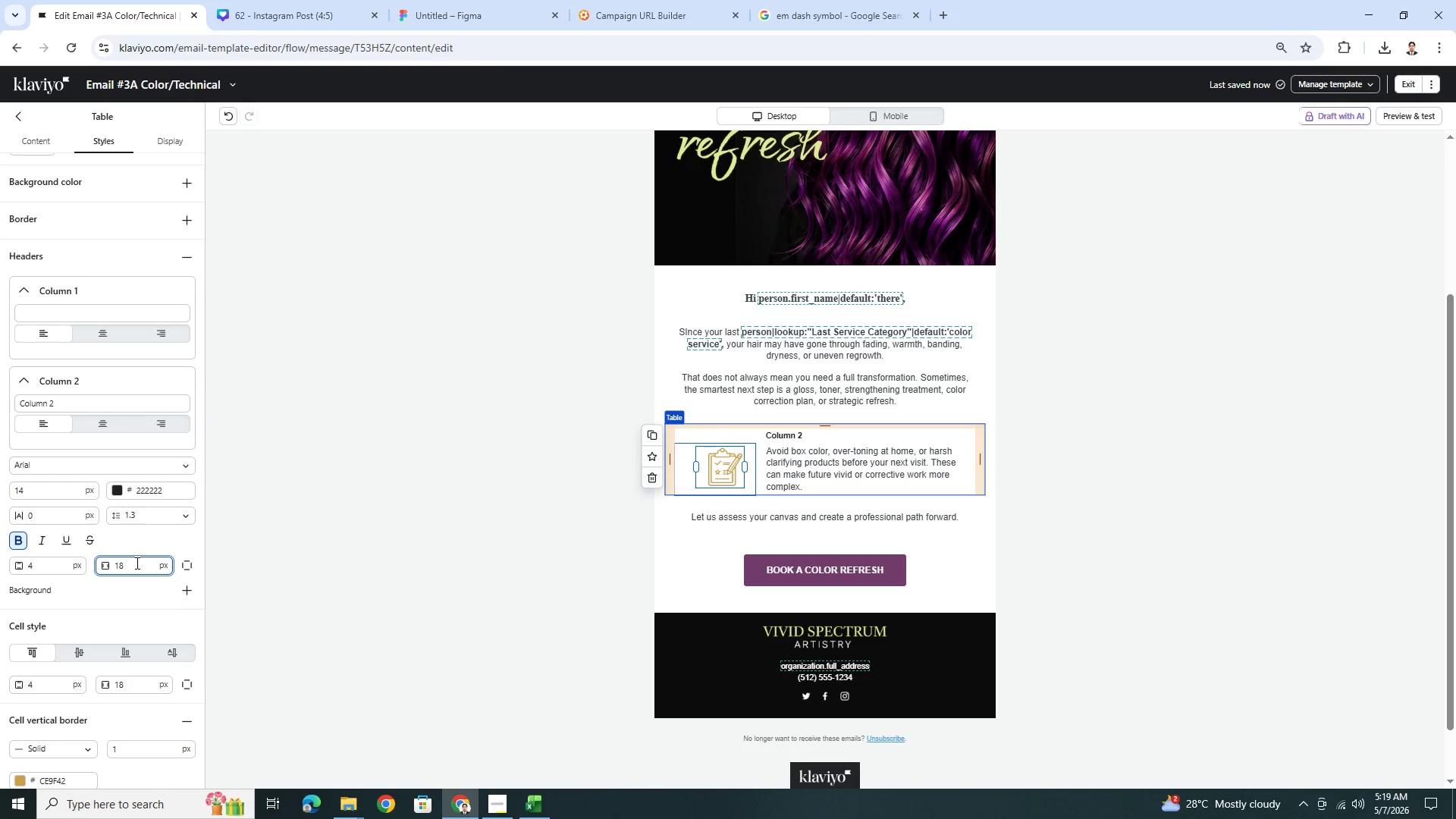 
double_click([88, 401])
 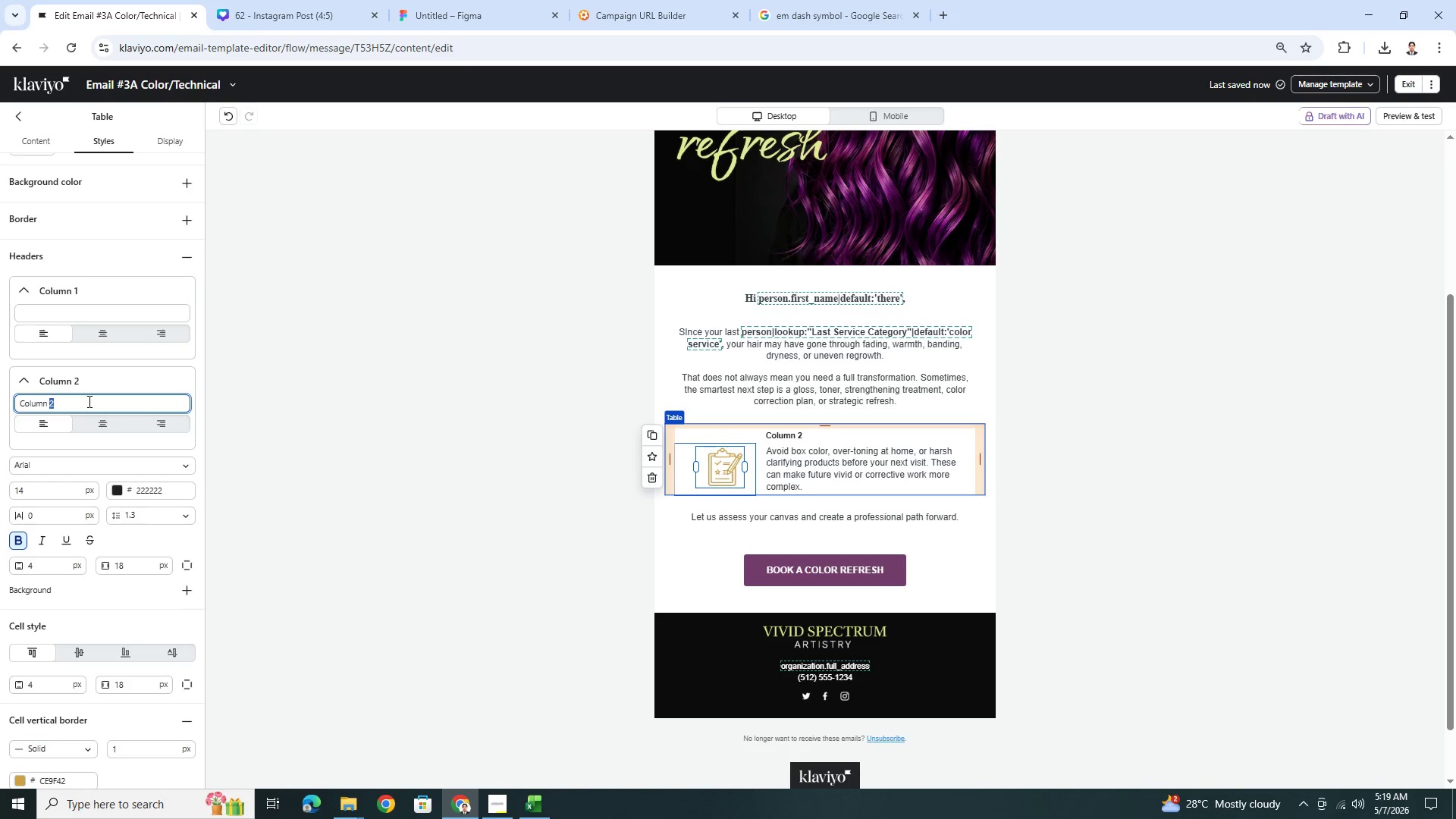 
triple_click([88, 401])
 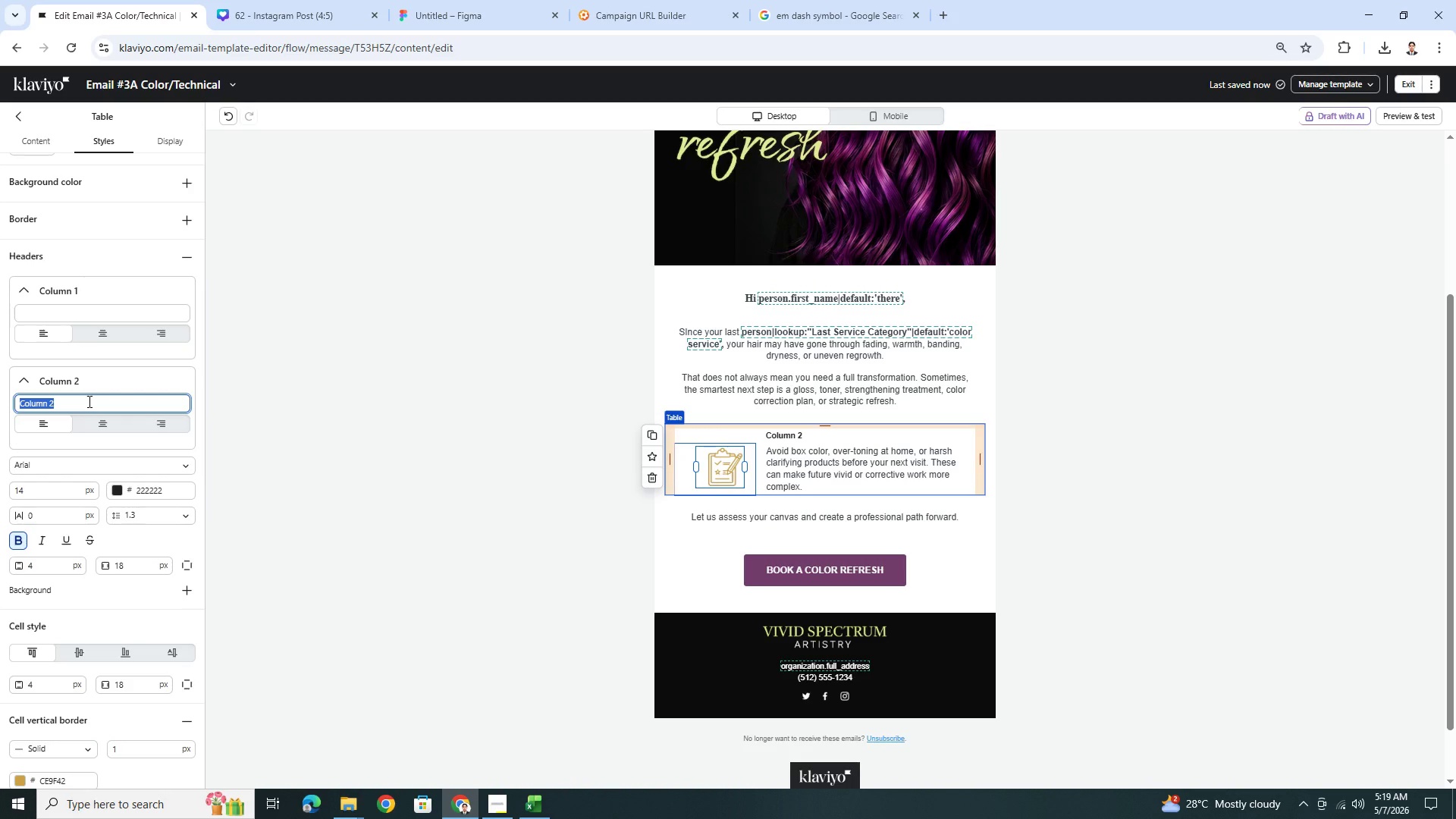 
type(OUR EXPERT TIP)
 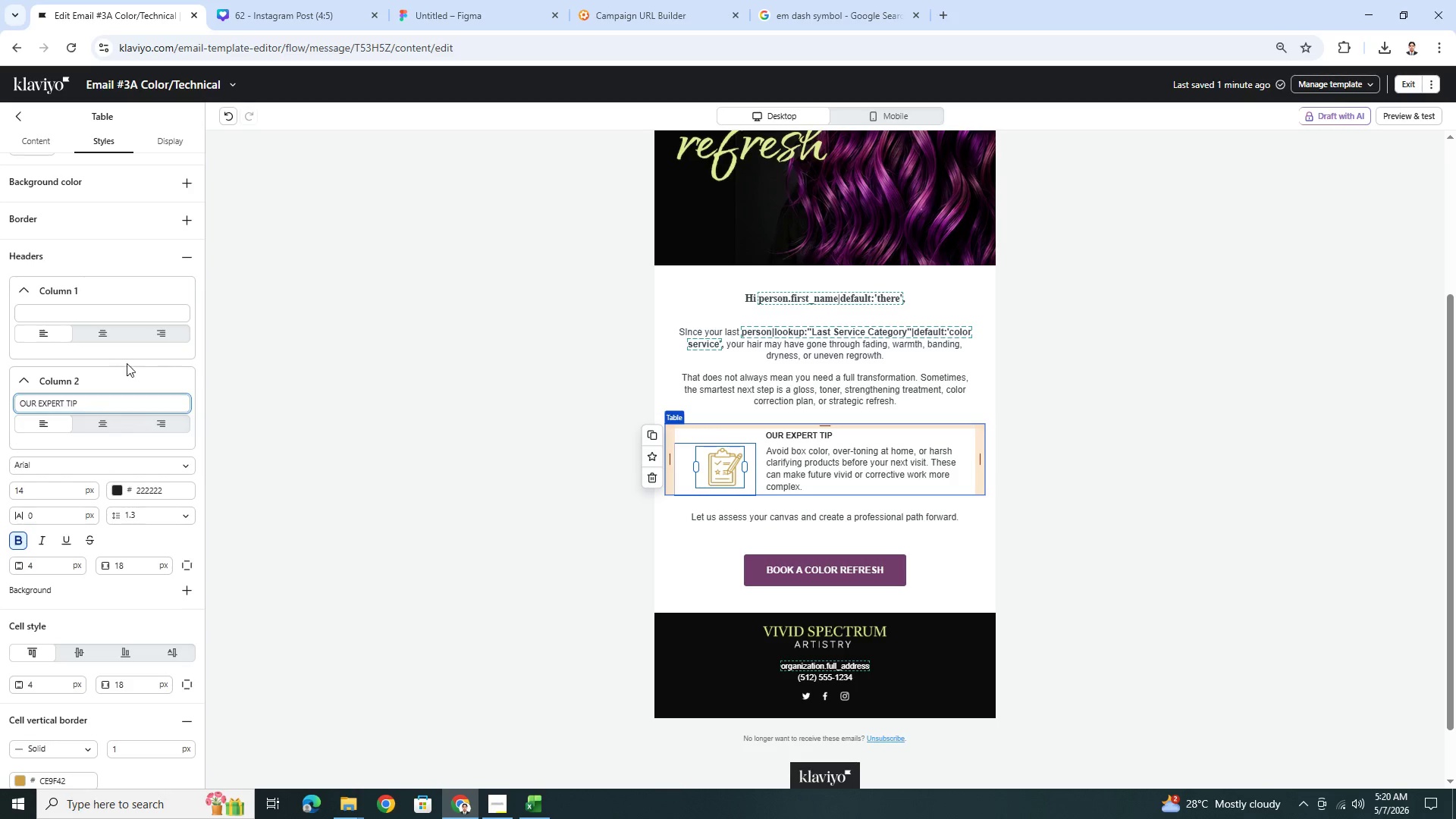 
left_click([115, 397])
 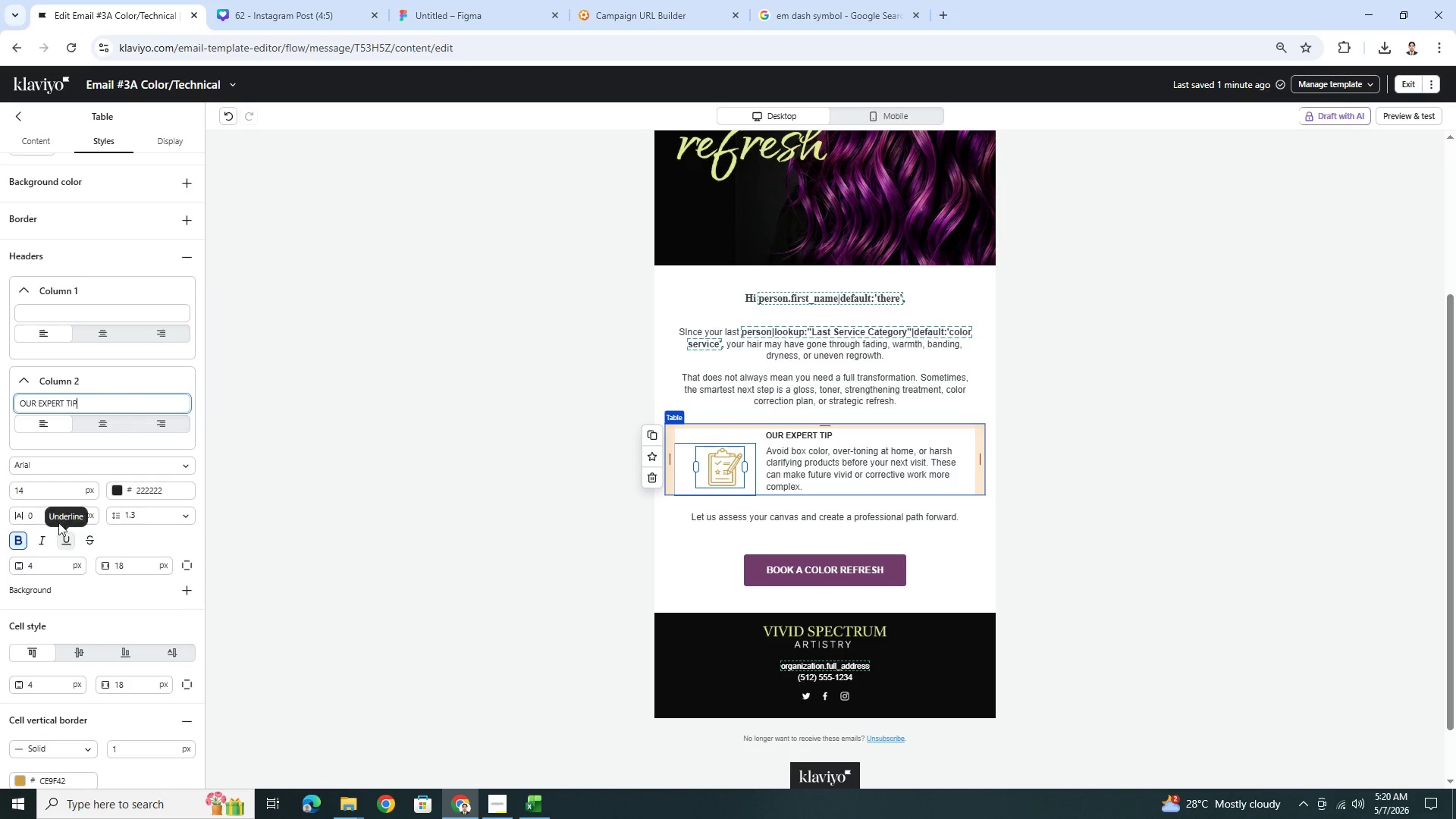 
double_click([41, 495])
 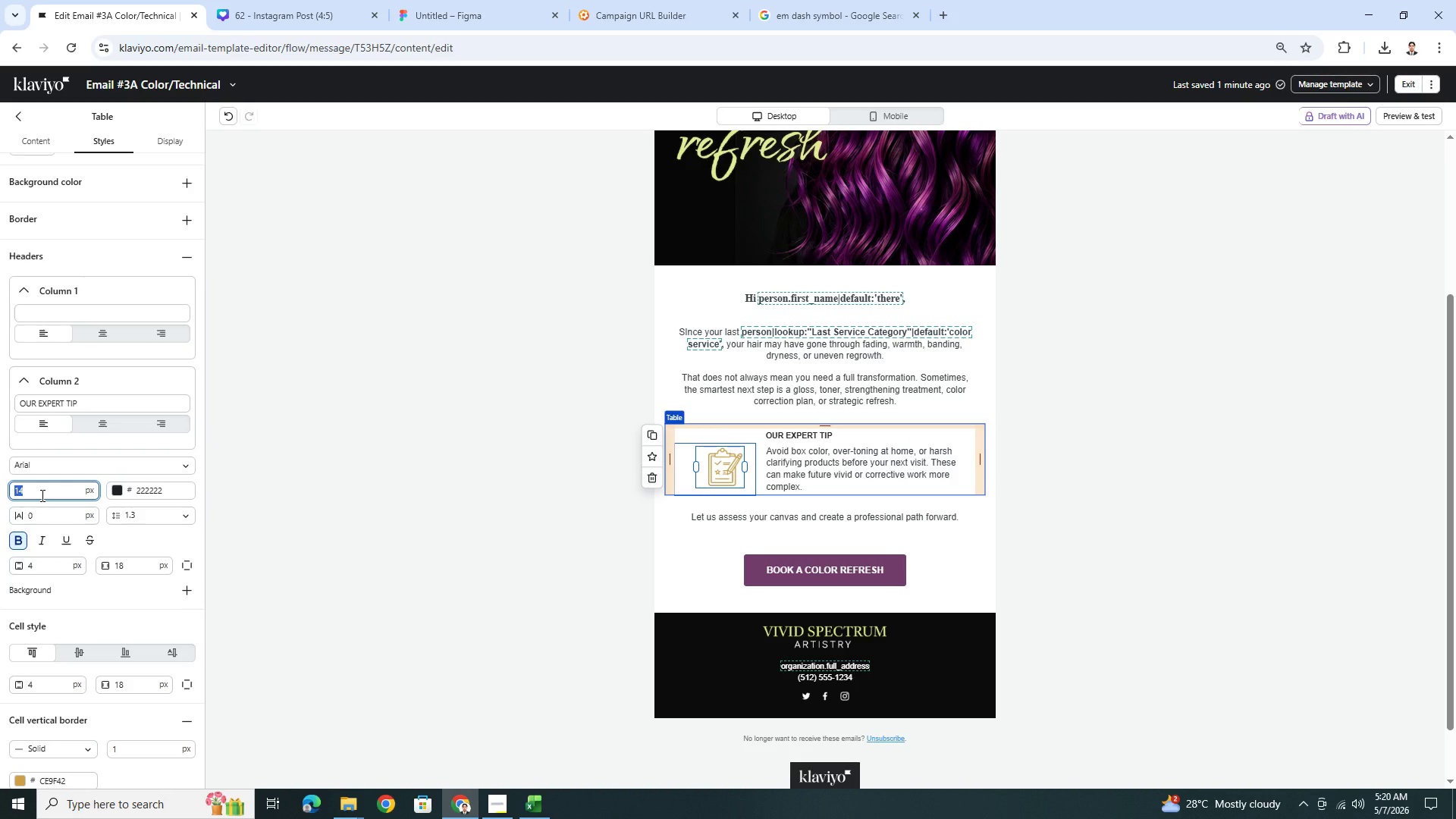 
key(Numpad1)
 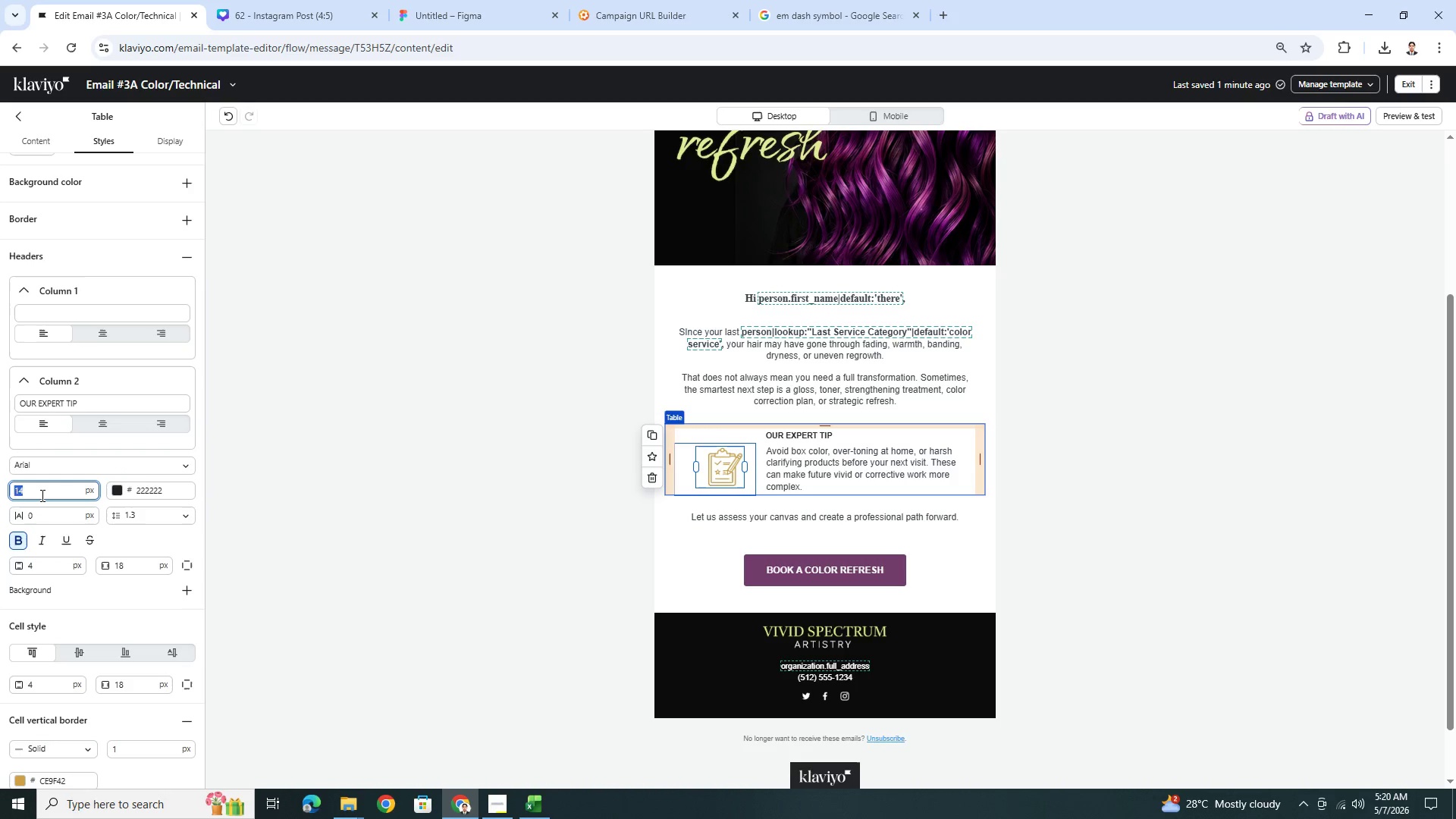 
key(Numpad8)
 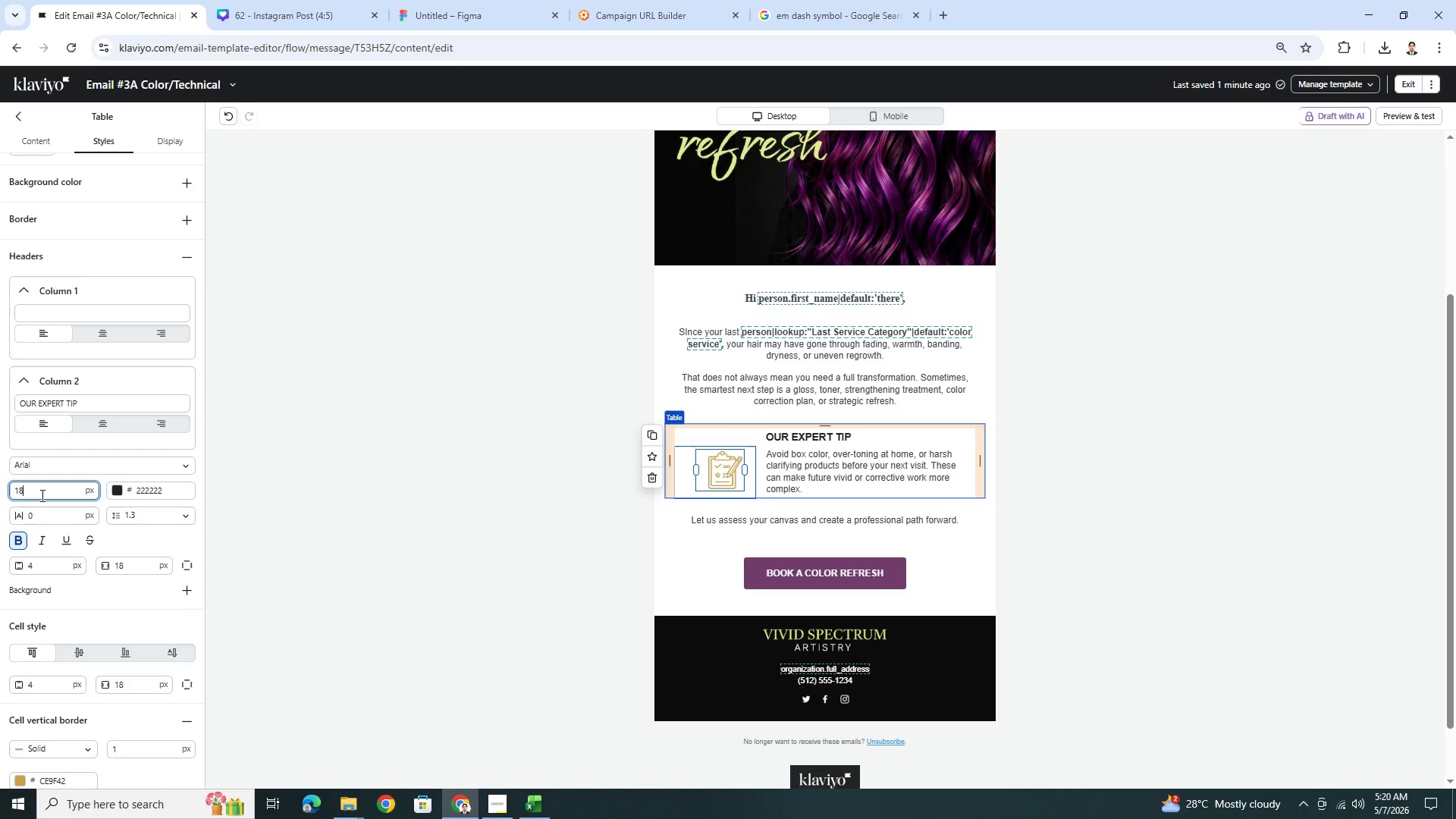 
left_click([41, 495])
 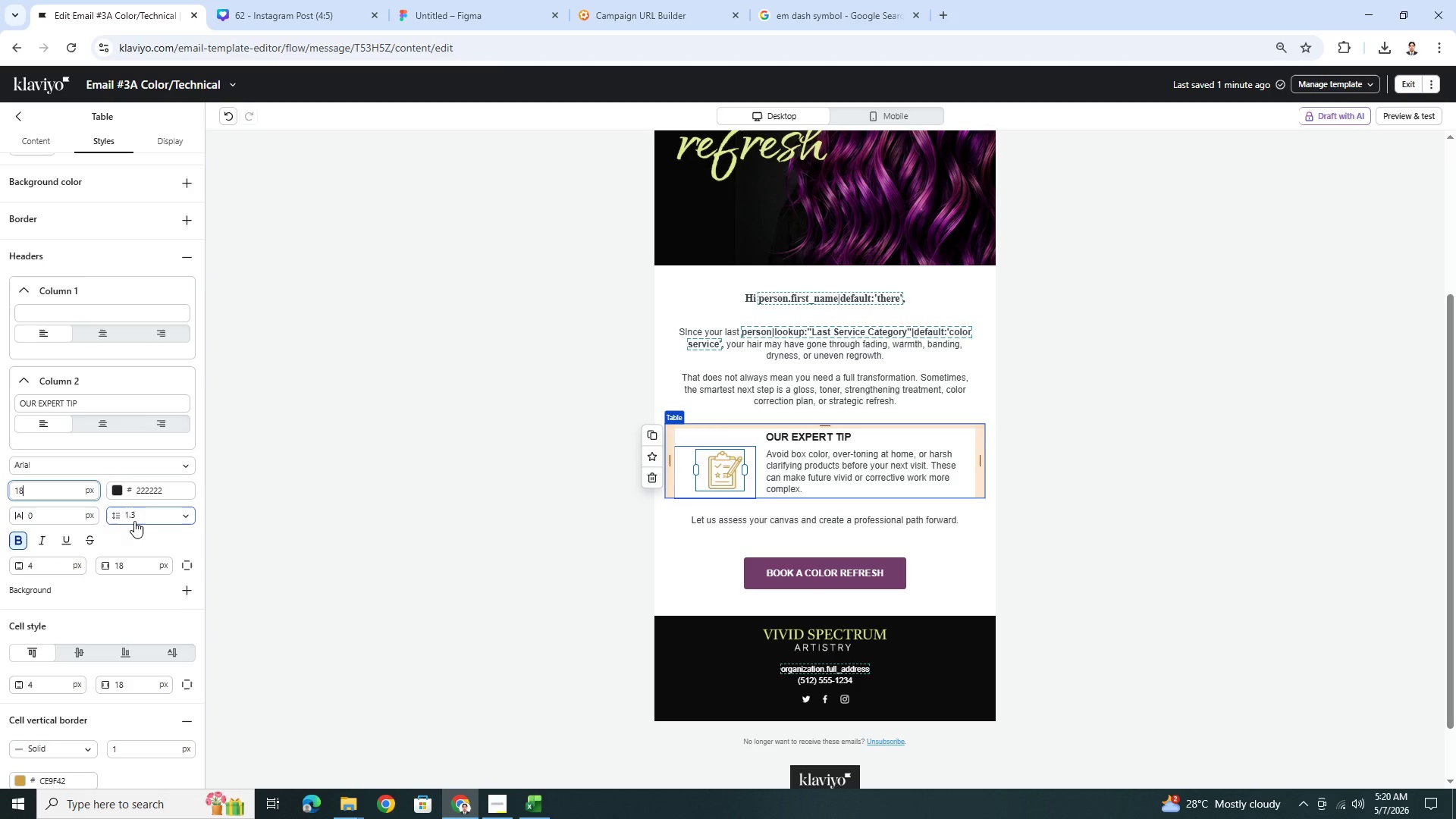 
left_click([116, 494])
 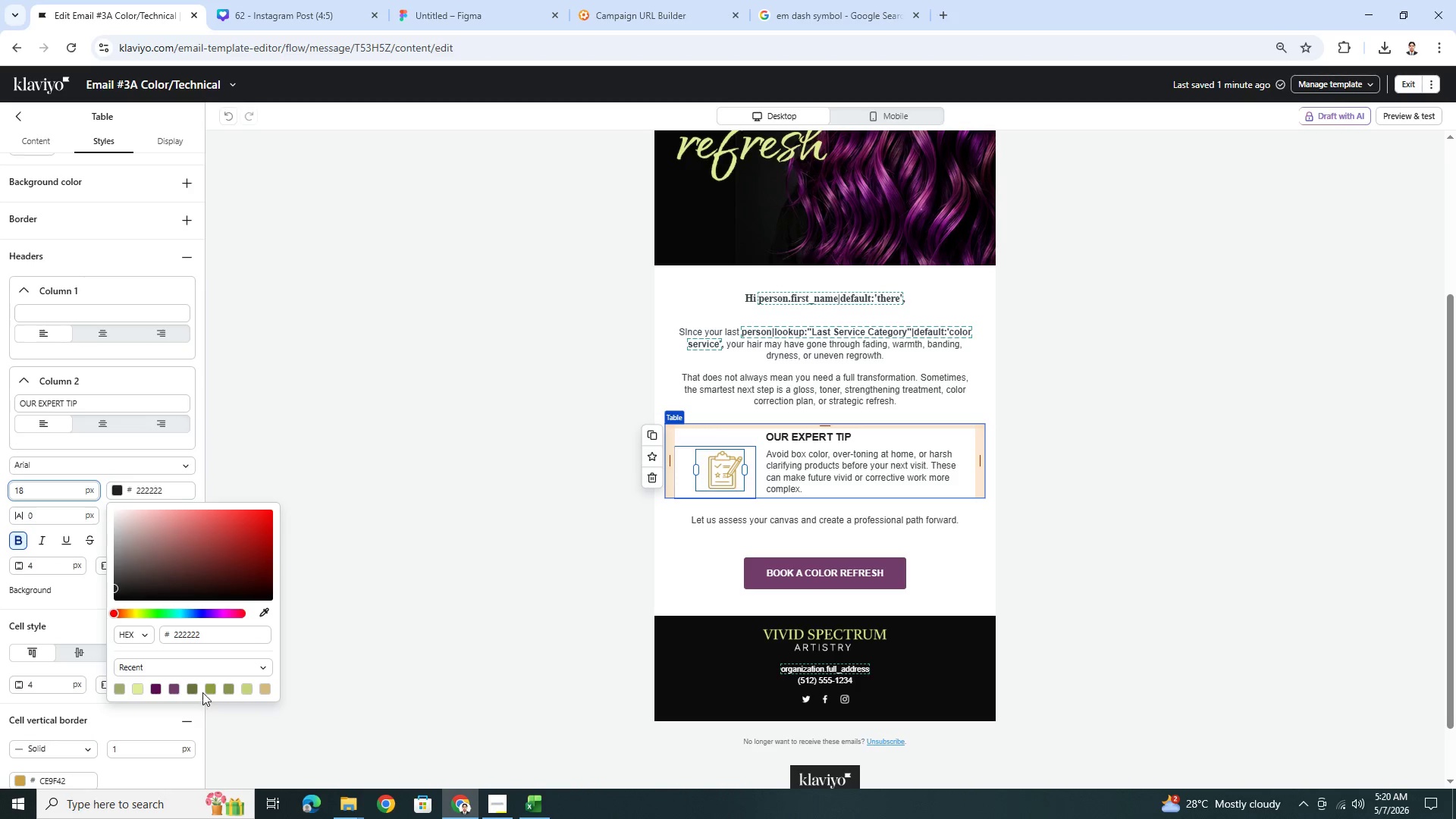 
left_click([214, 692])
 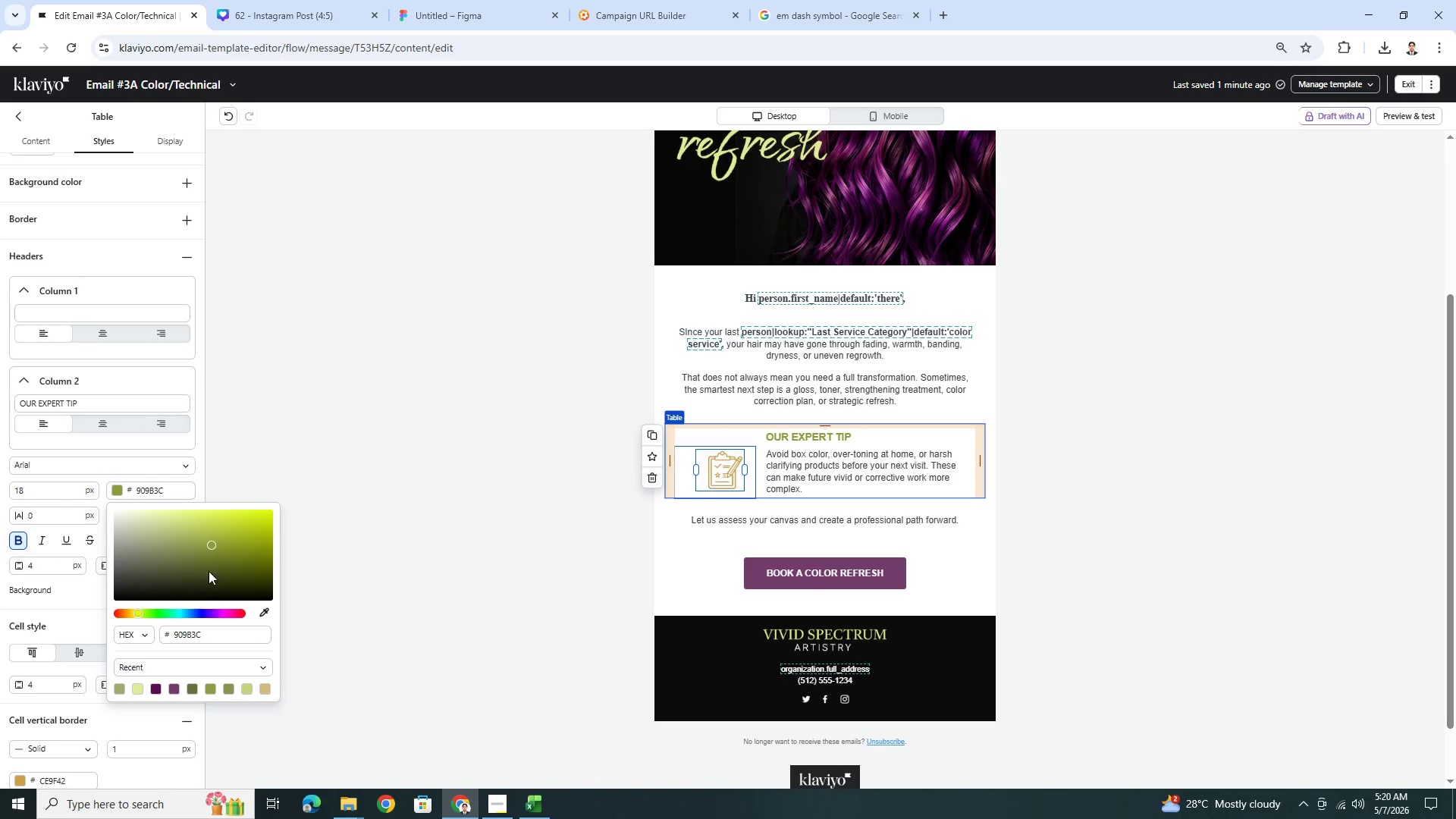 
left_click([211, 538])
 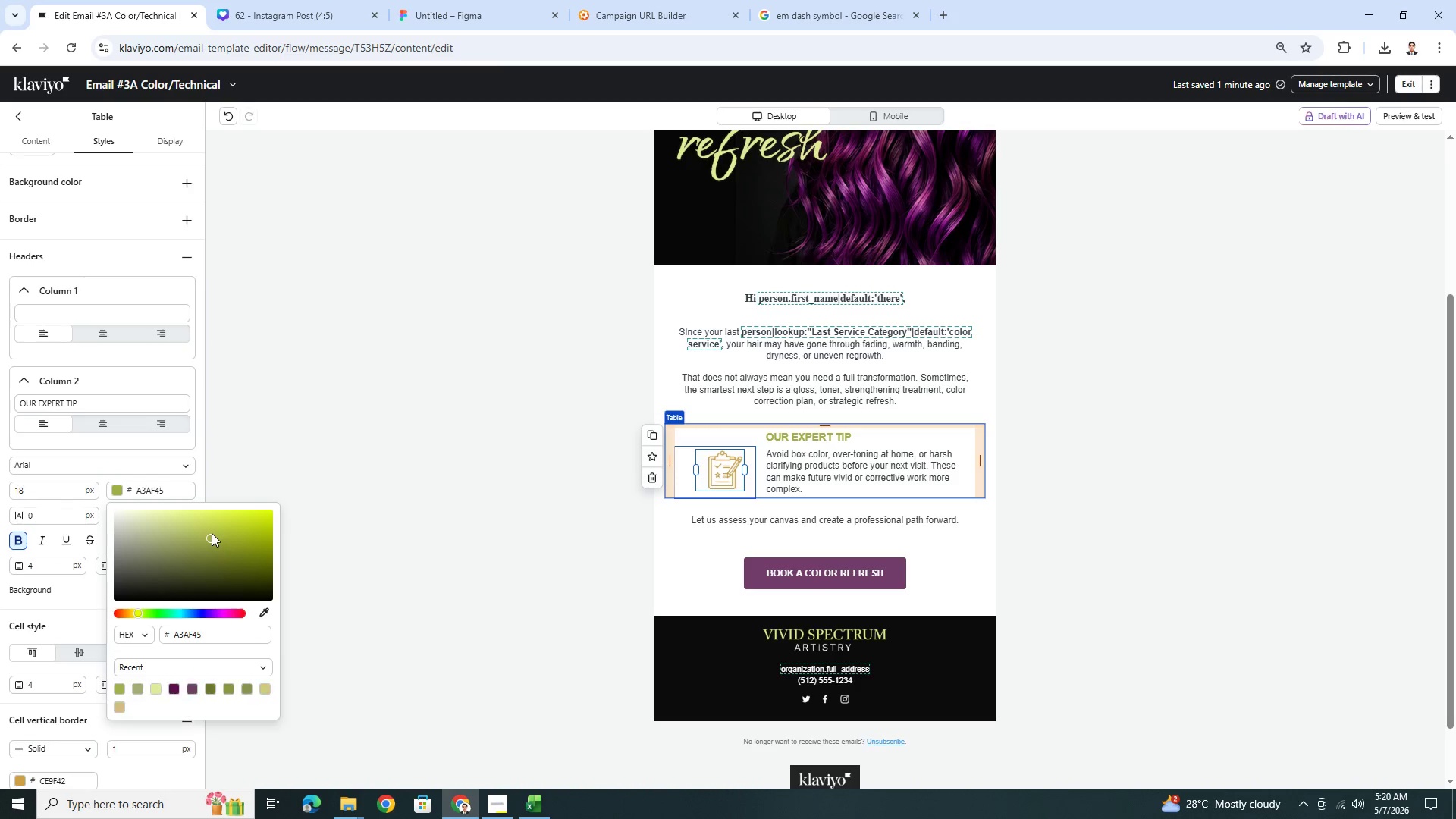 
left_click([212, 533])
 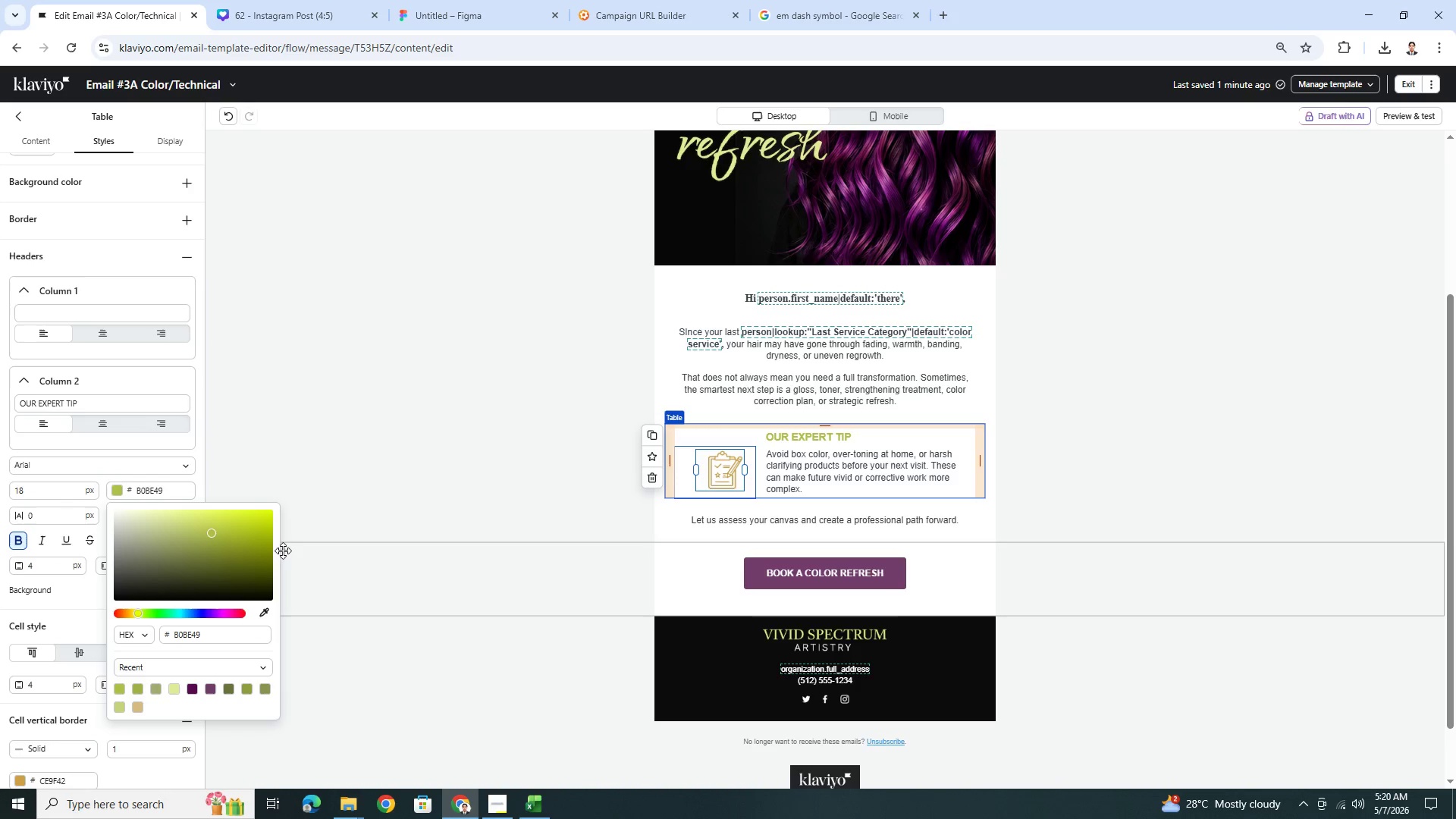 
scroll: coordinate [934, 564], scroll_direction: up, amount: 2.0
 